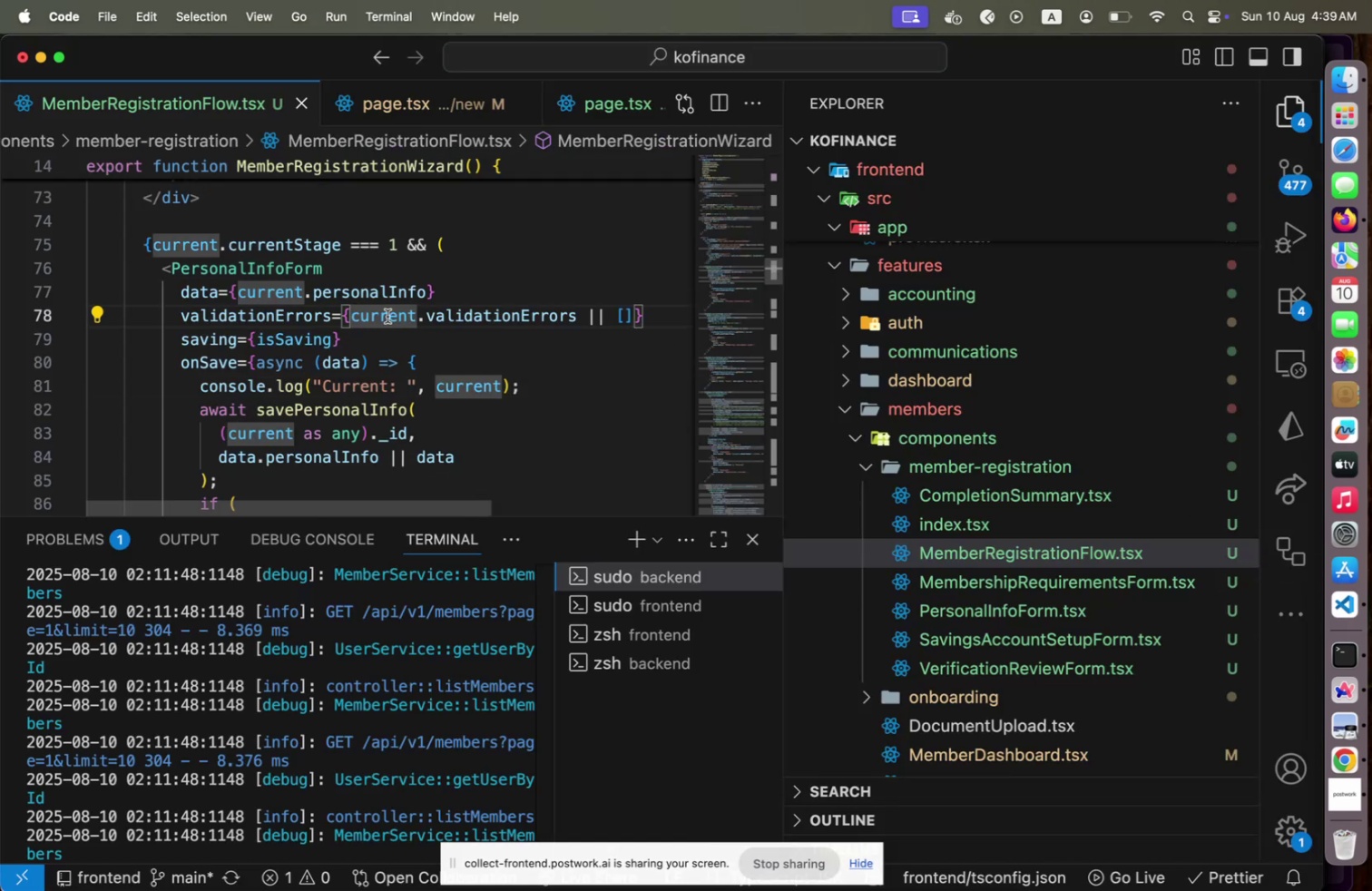 
mouse_move([445, 338])
 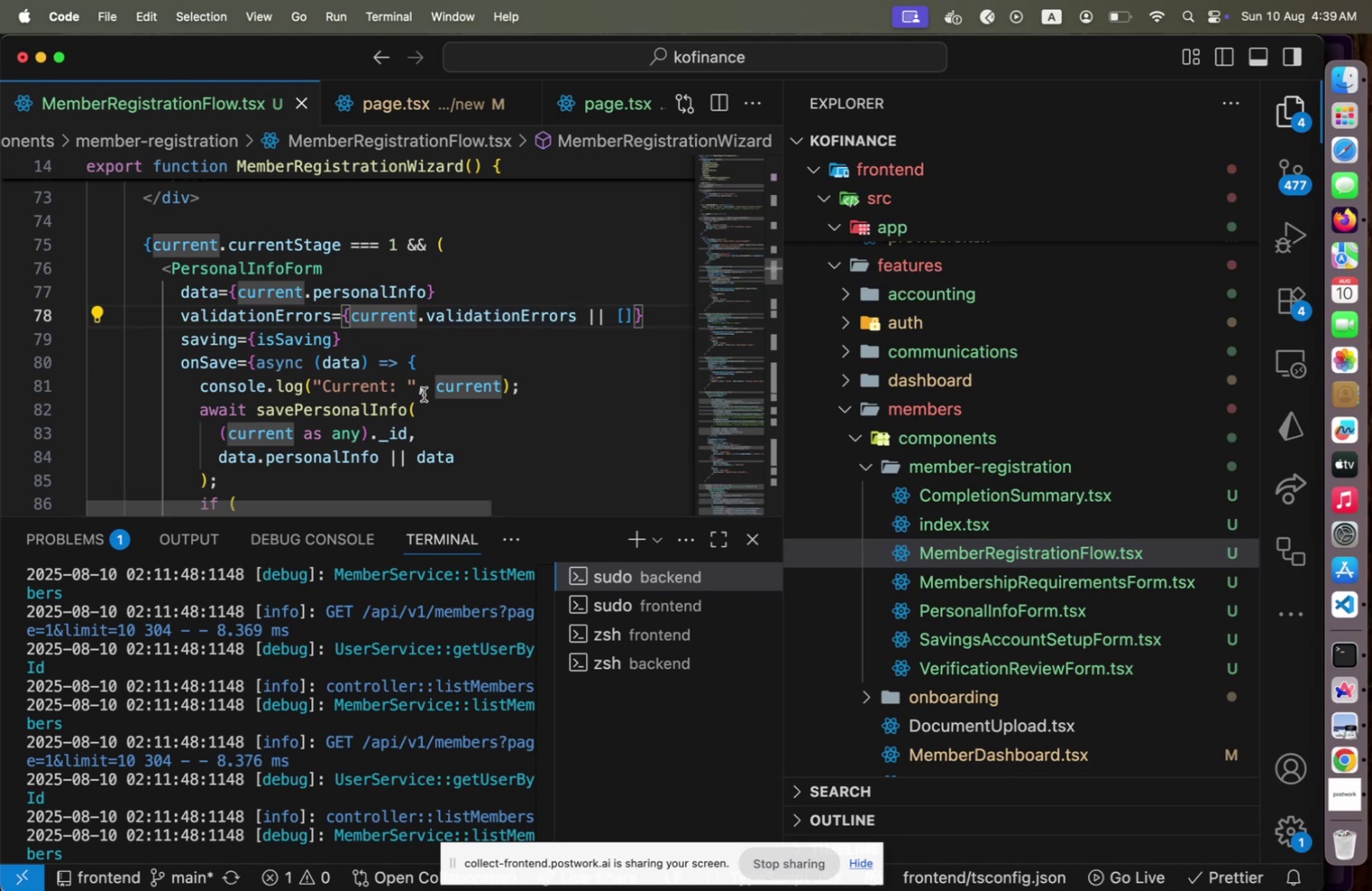 
scroll: coordinate [409, 416], scroll_direction: up, amount: 32.0
 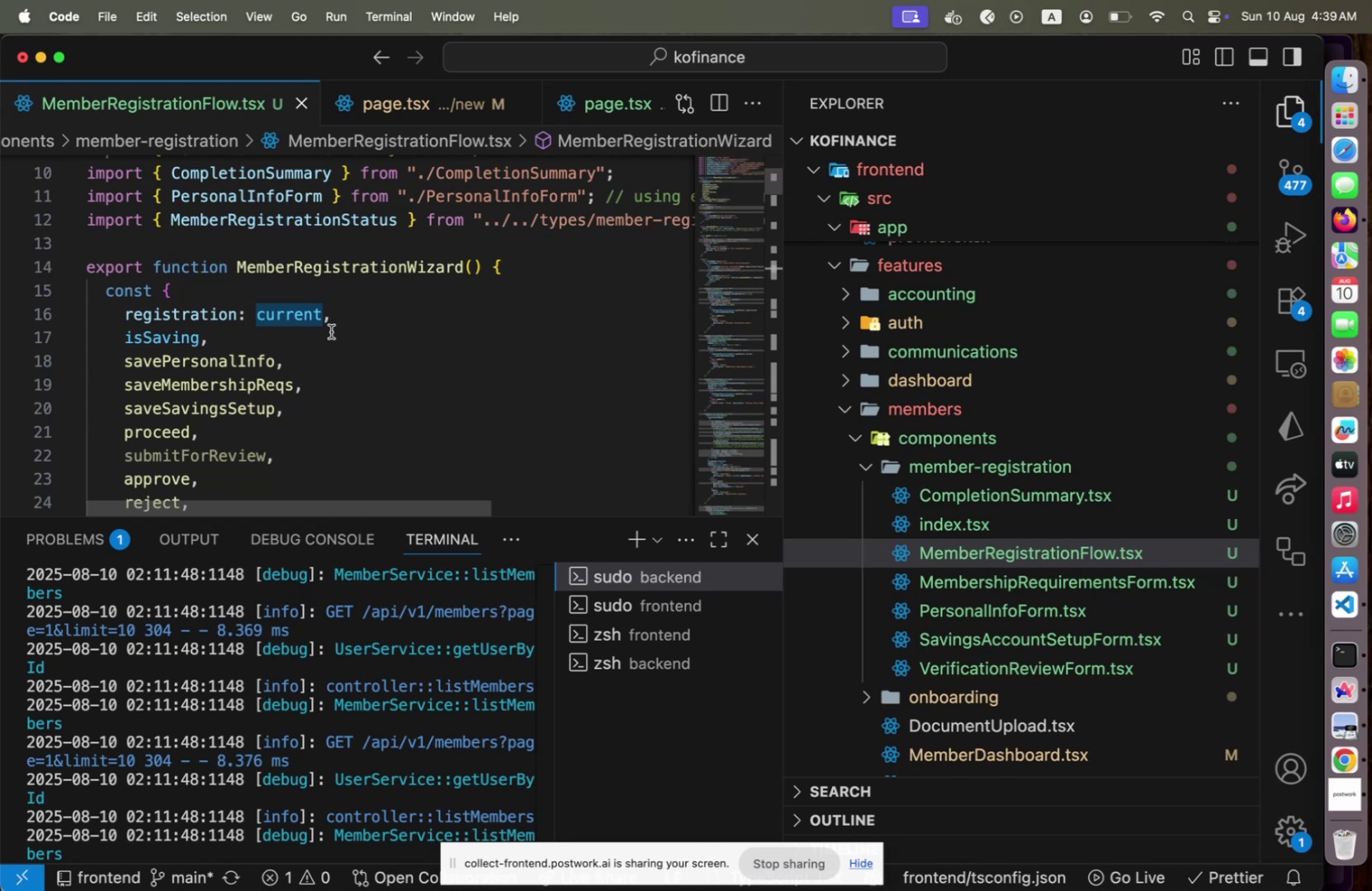 
left_click([363, 322])
 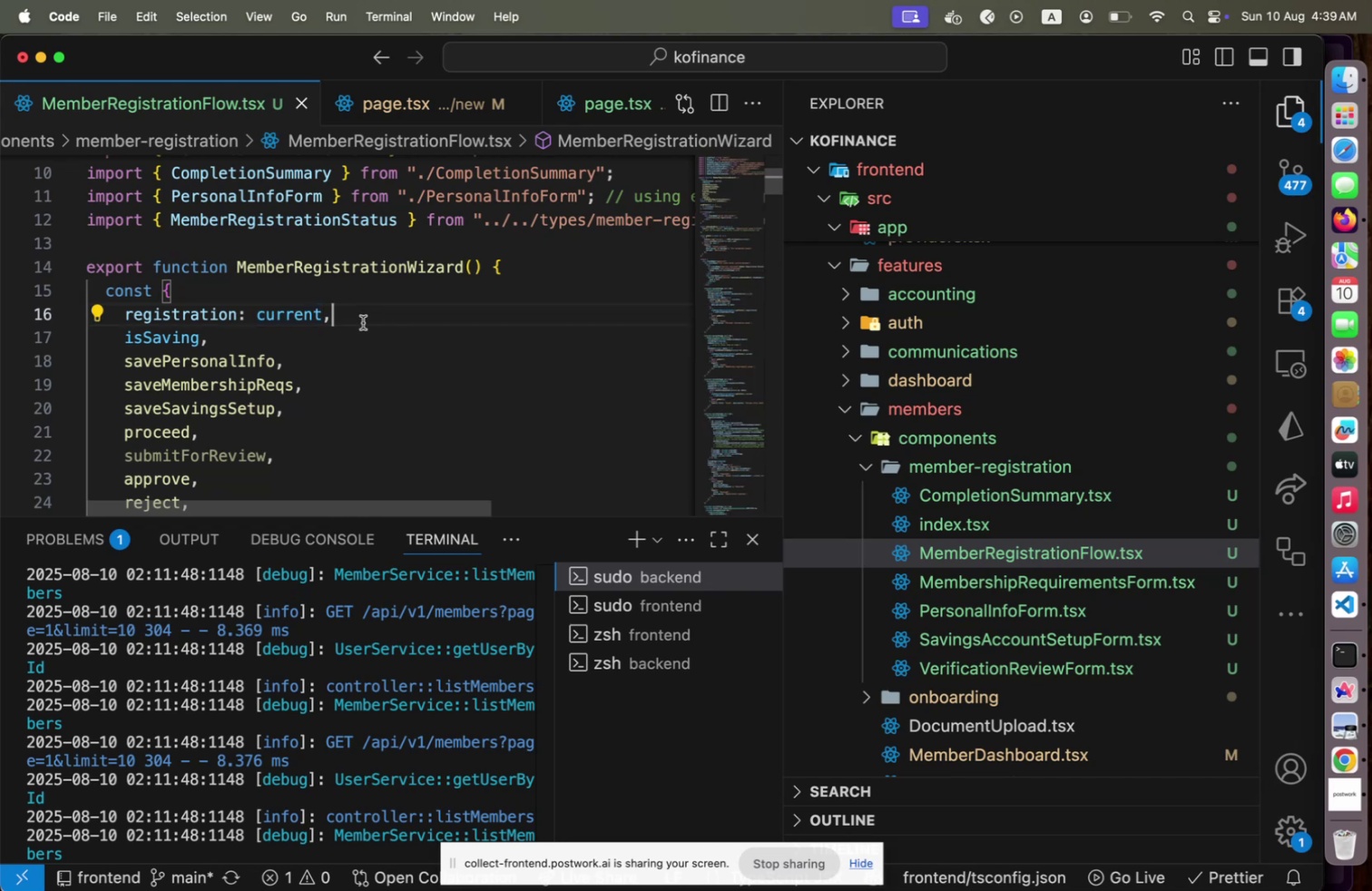 
key(Meta+Slash)
 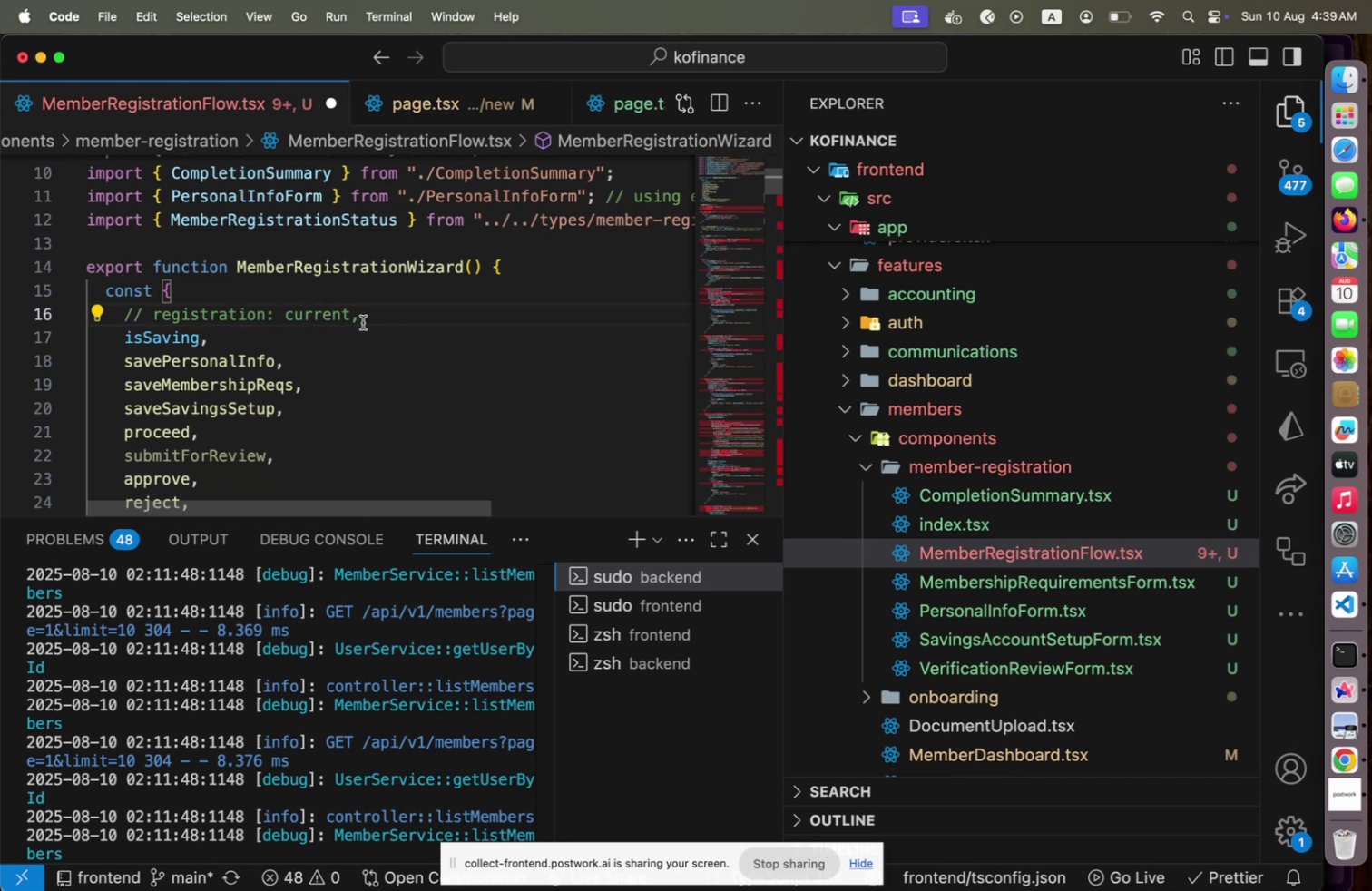 
key(Enter)
 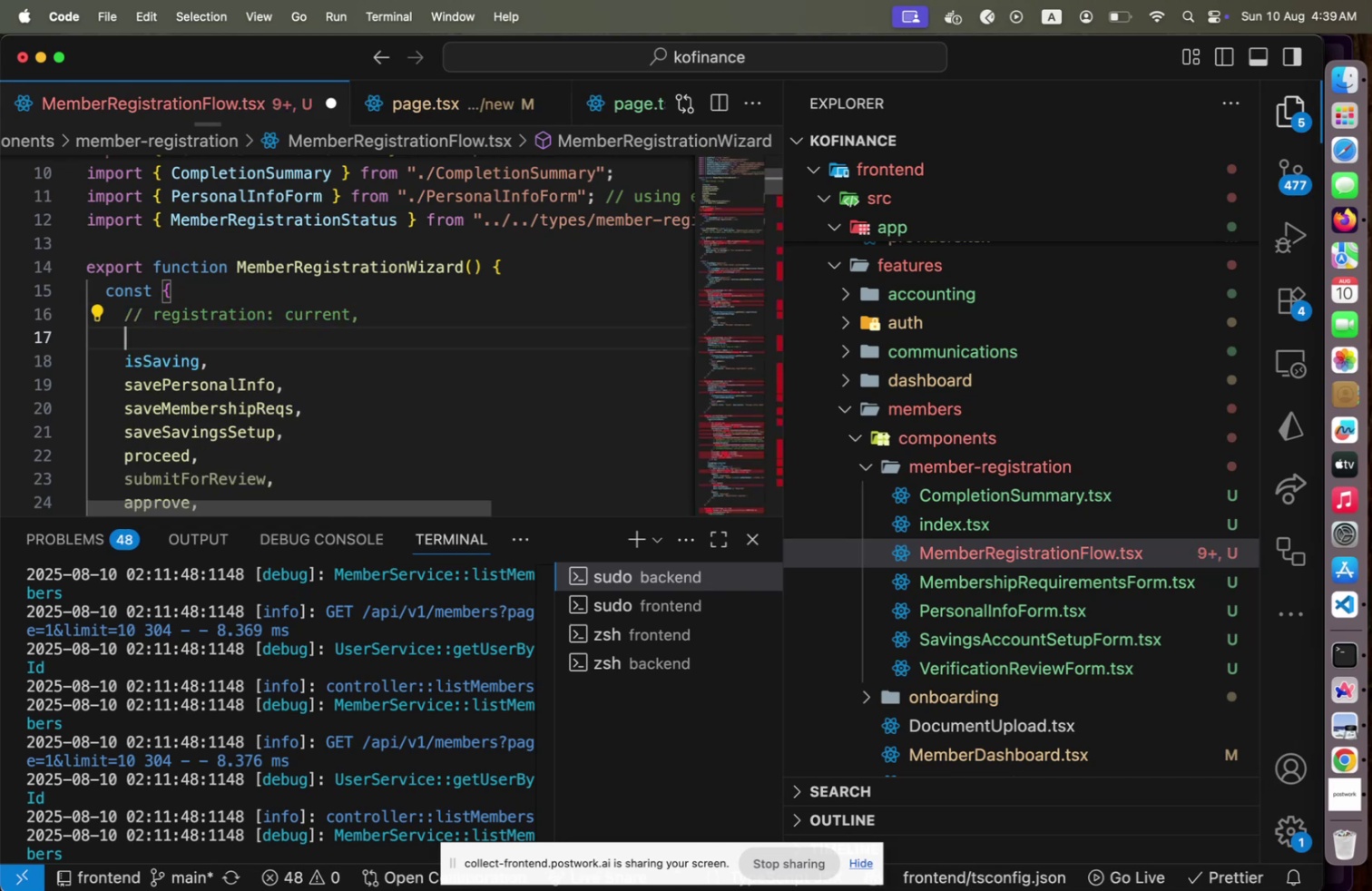 
type(cur)
 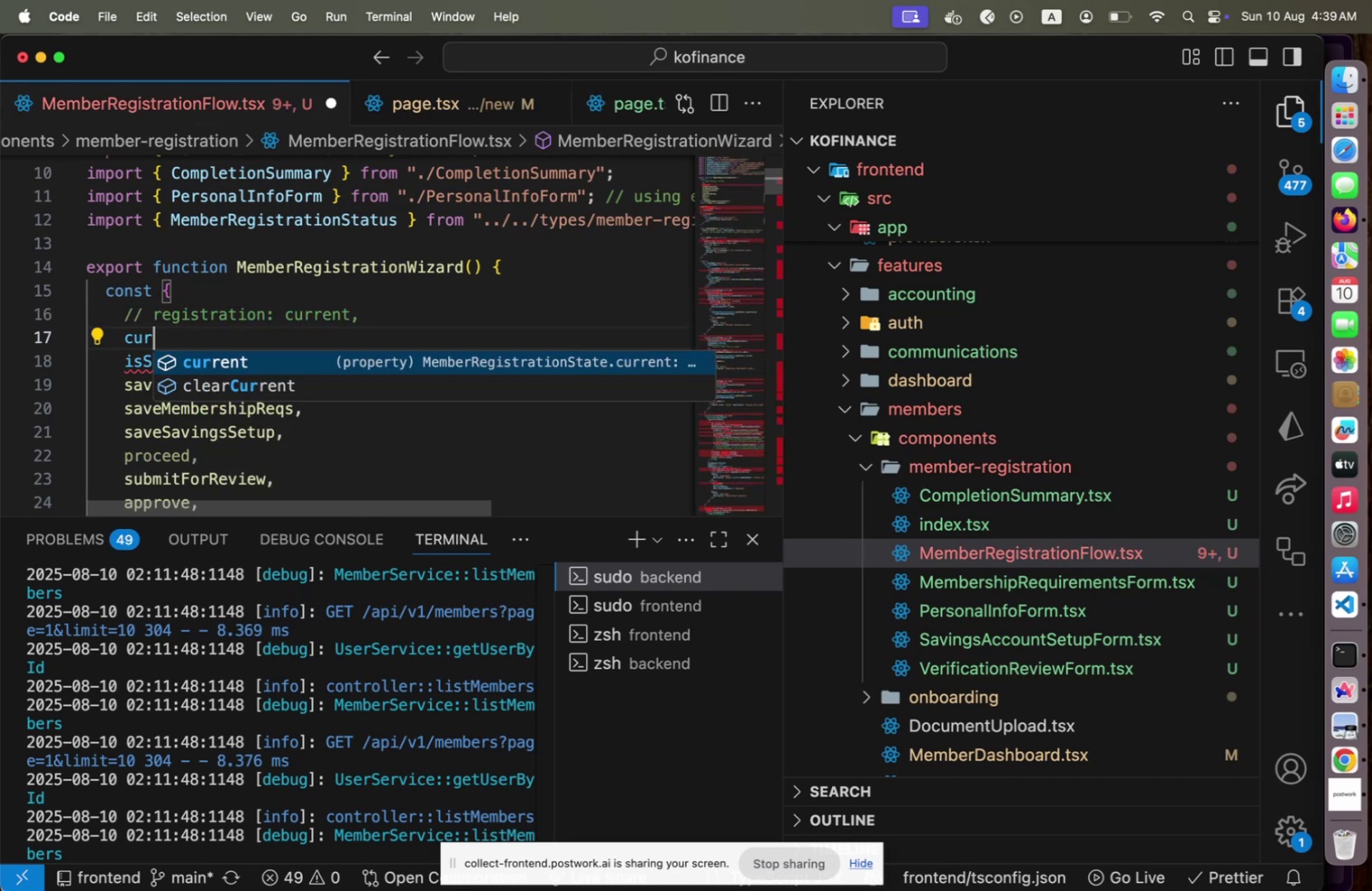 
key(Enter)
 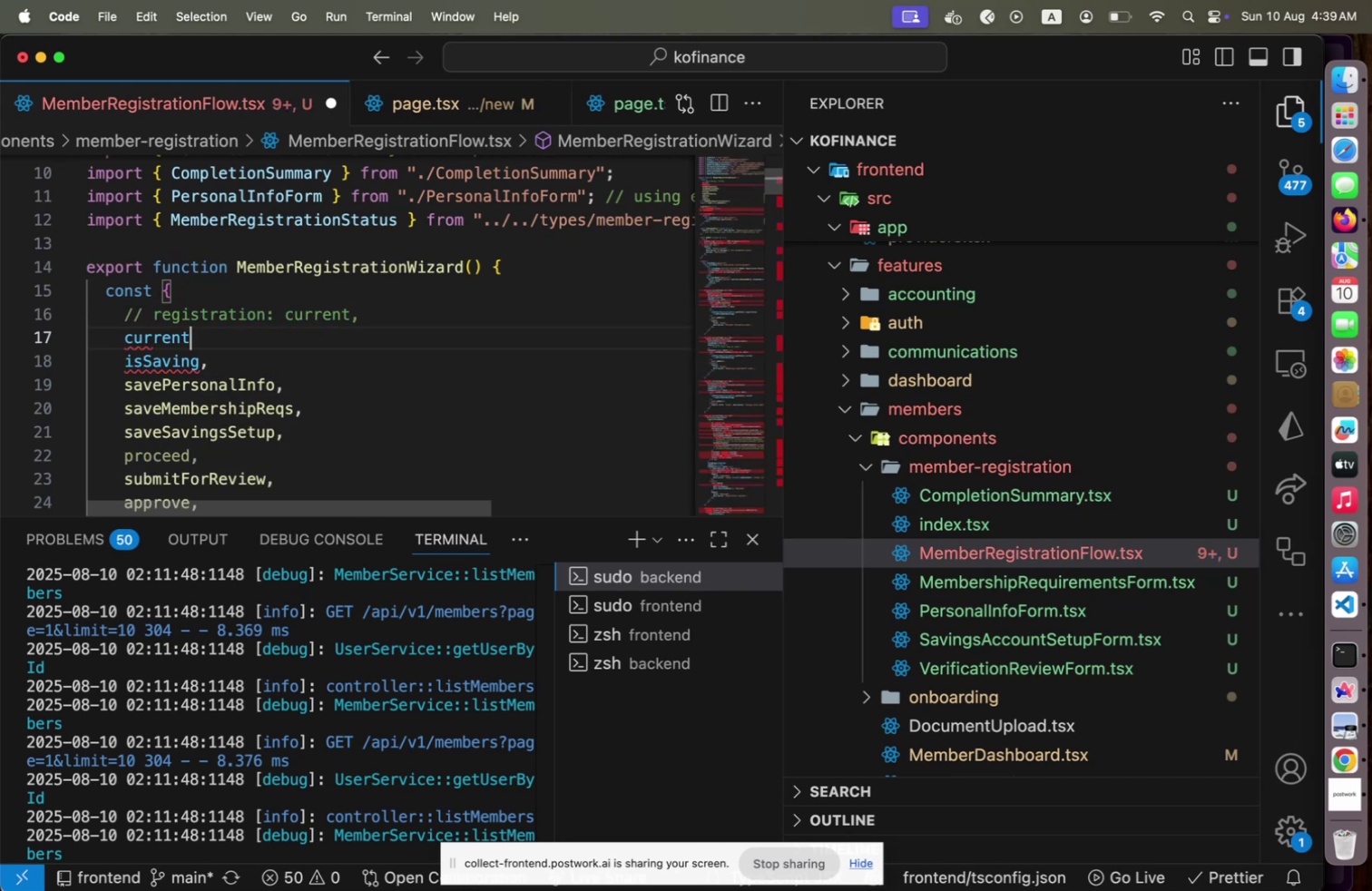 
key(Comma)
 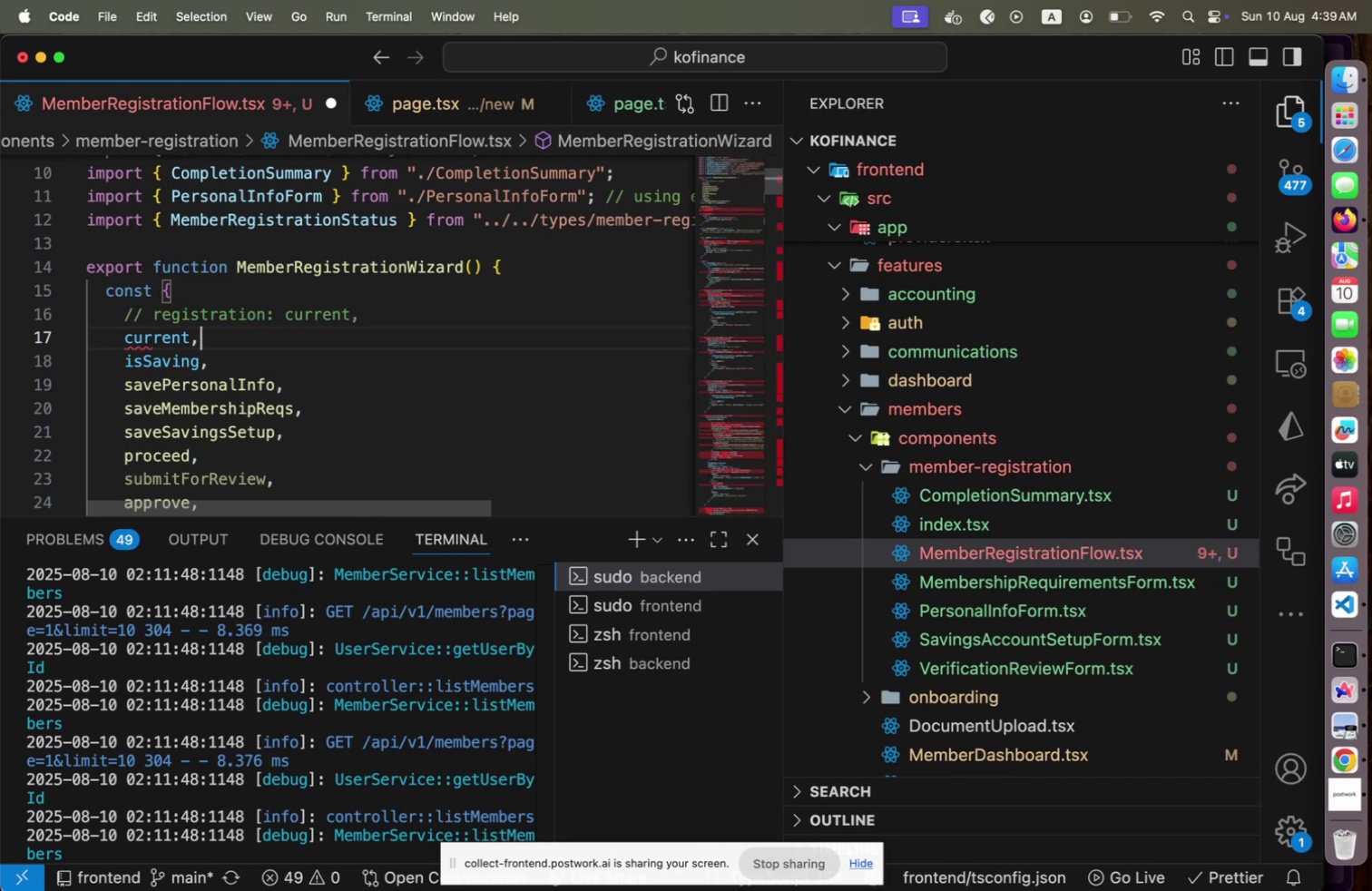 
key(Meta+CommandLeft)
 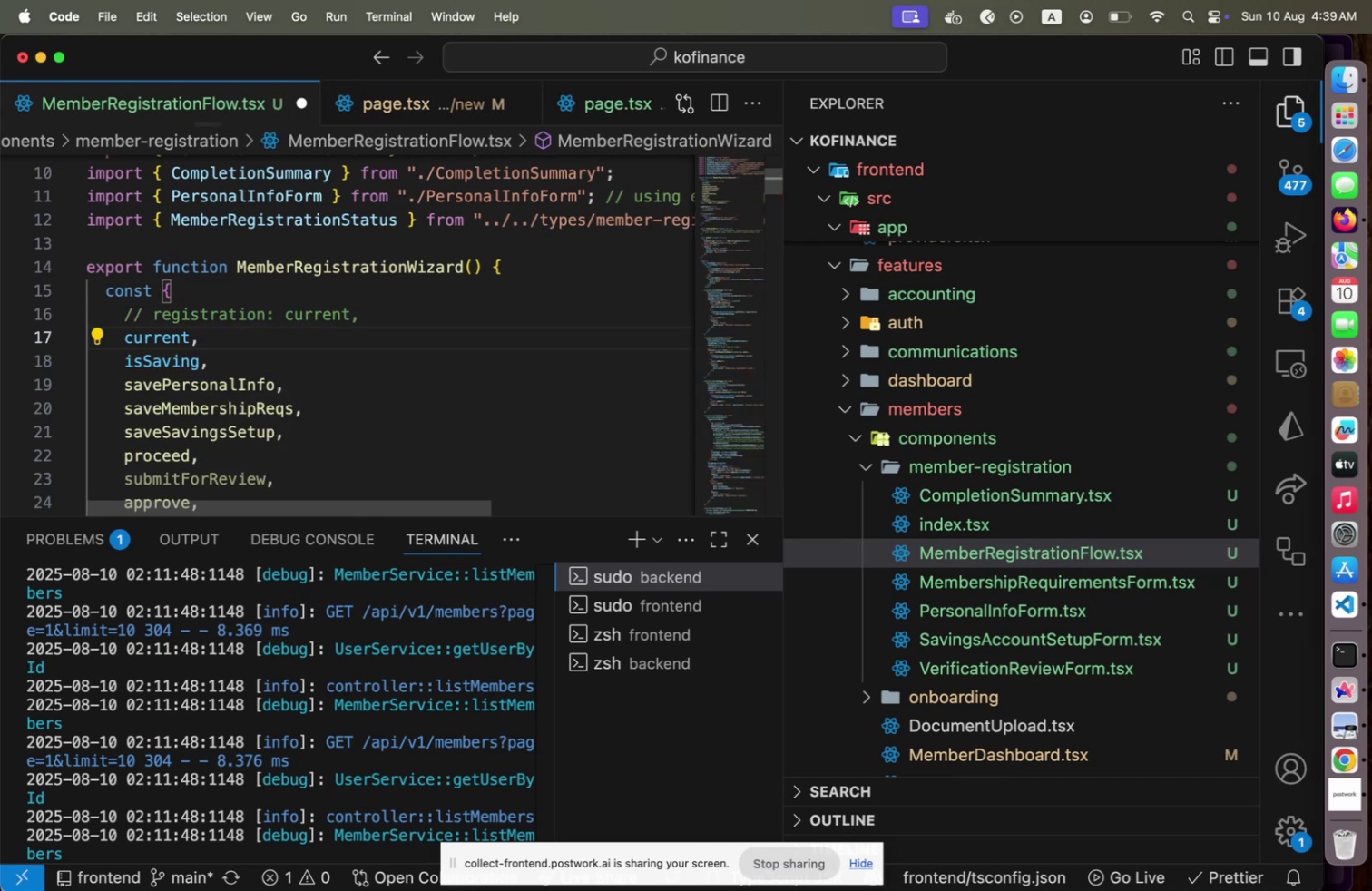 
key(Meta+S)
 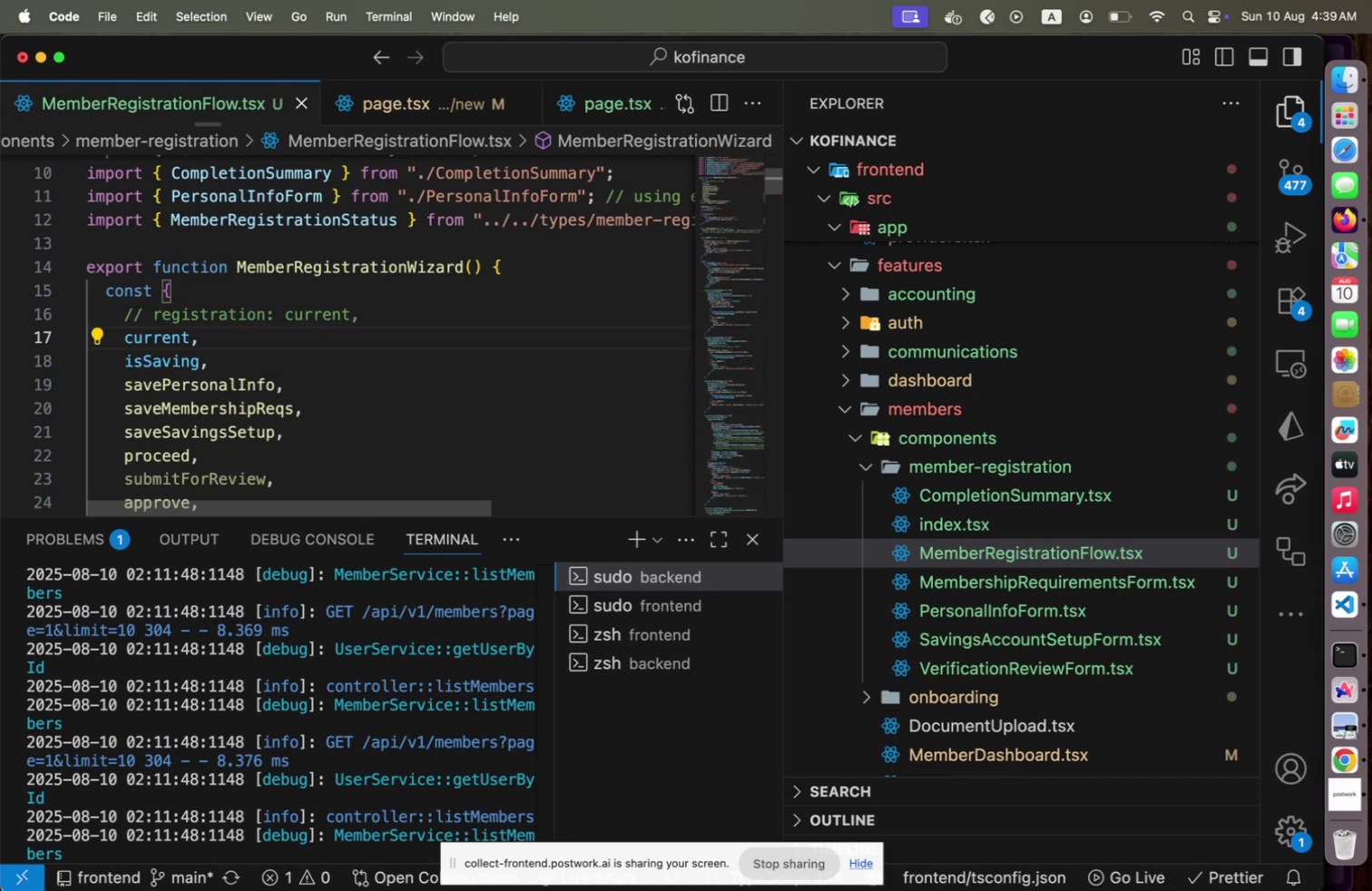 
key(Meta+CommandLeft)
 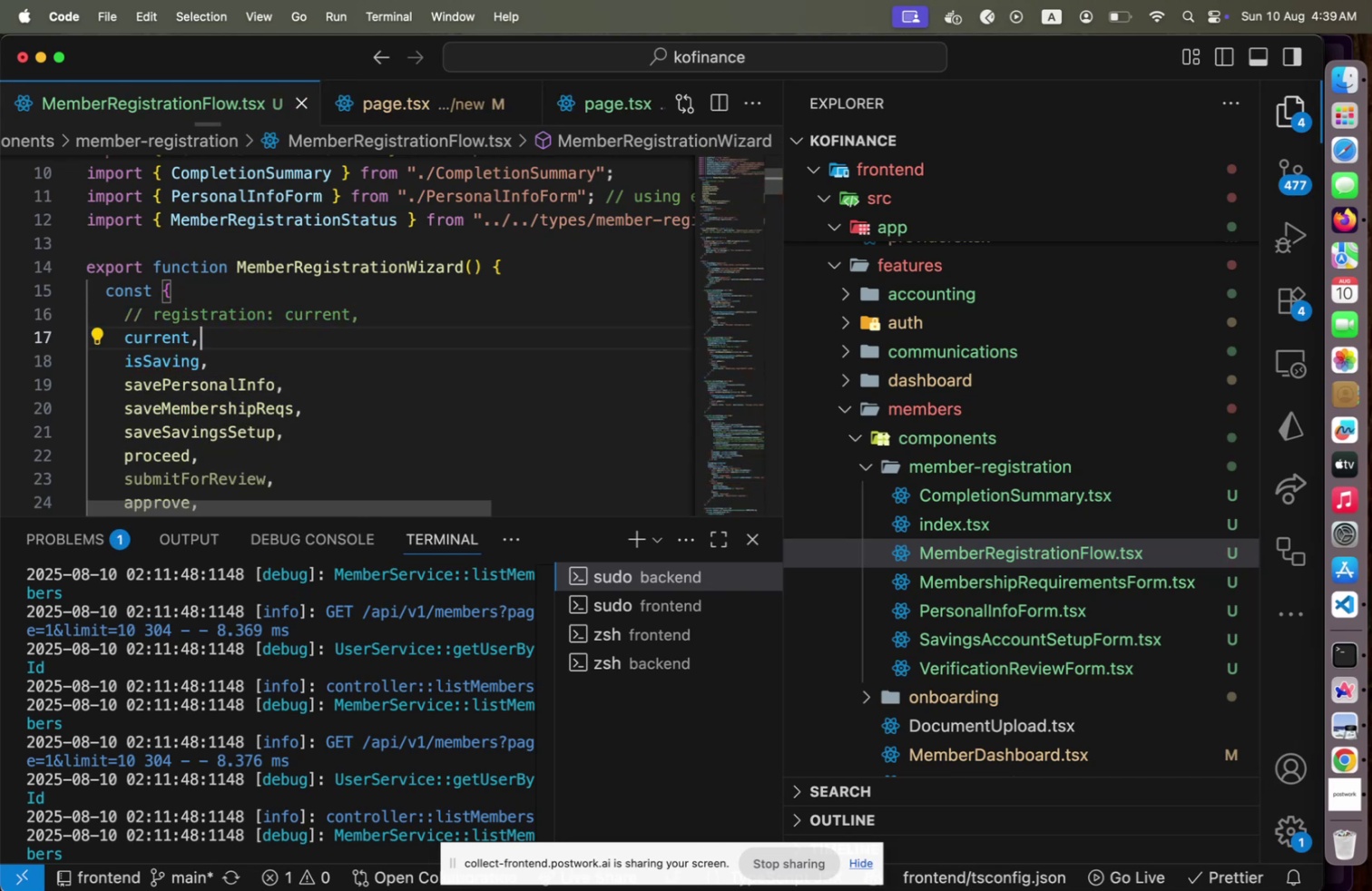 
key(Meta+Tab)
 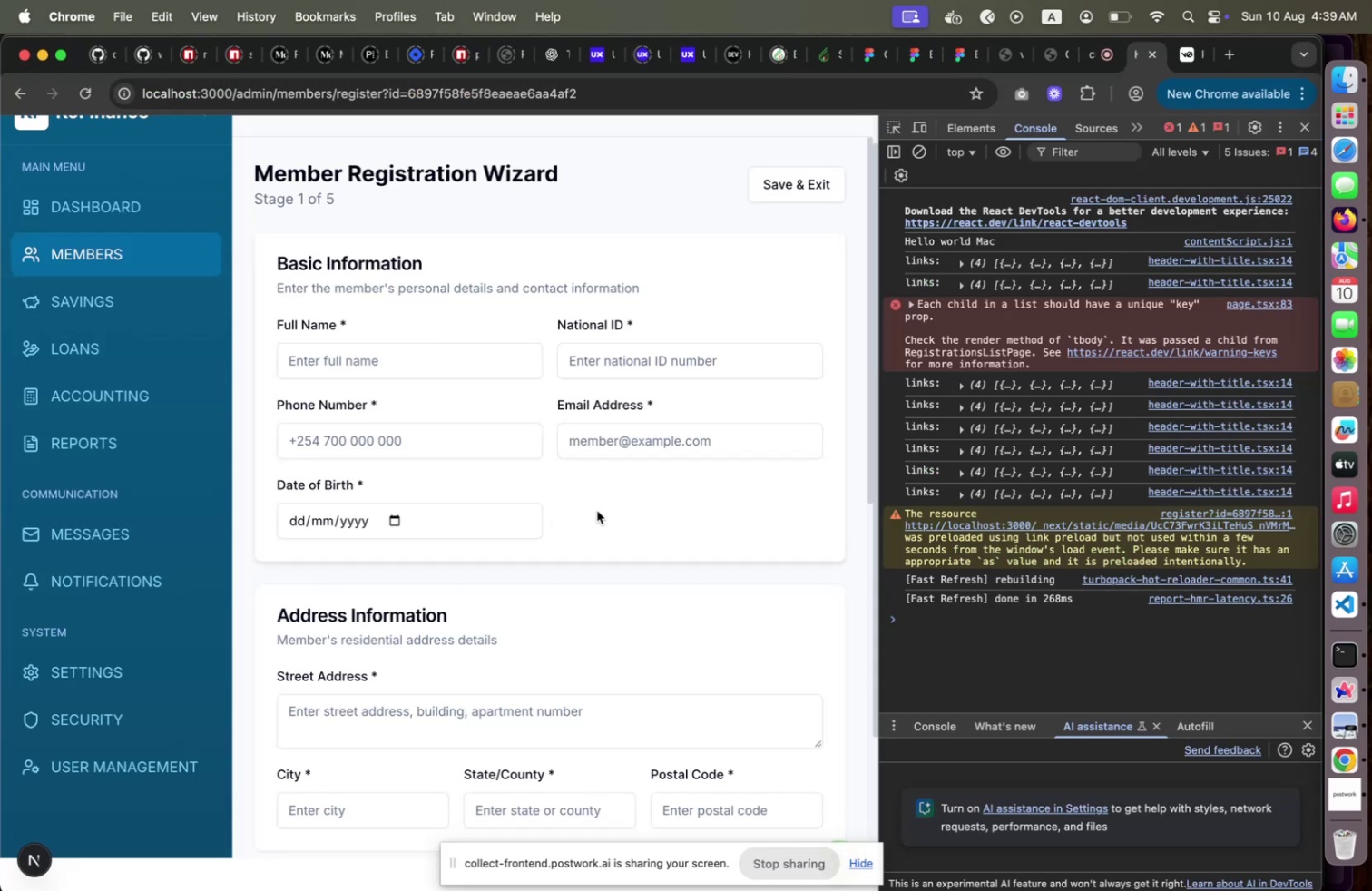 
scroll: coordinate [726, 475], scroll_direction: up, amount: 2.0
 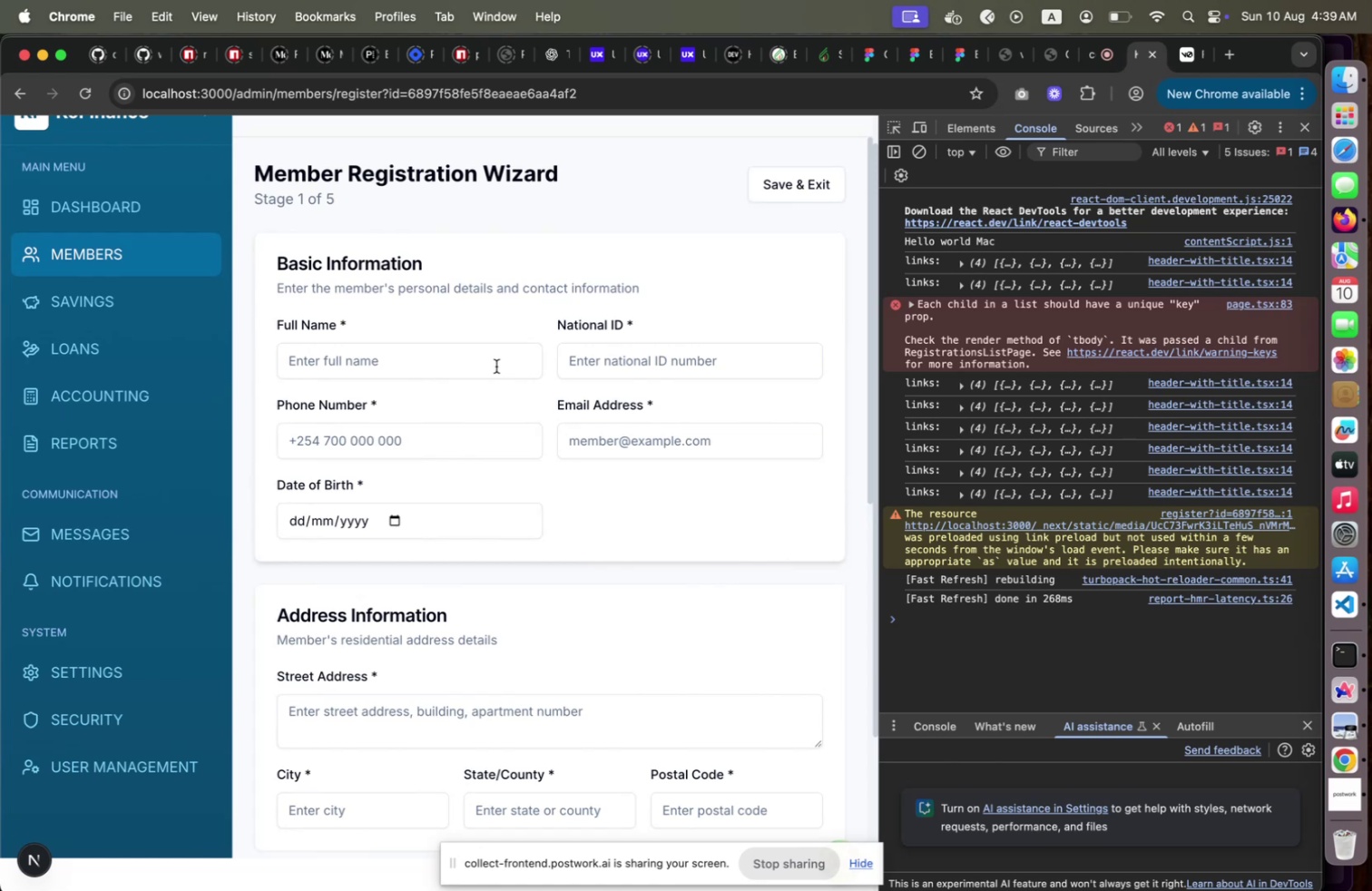 
left_click([496, 366])
 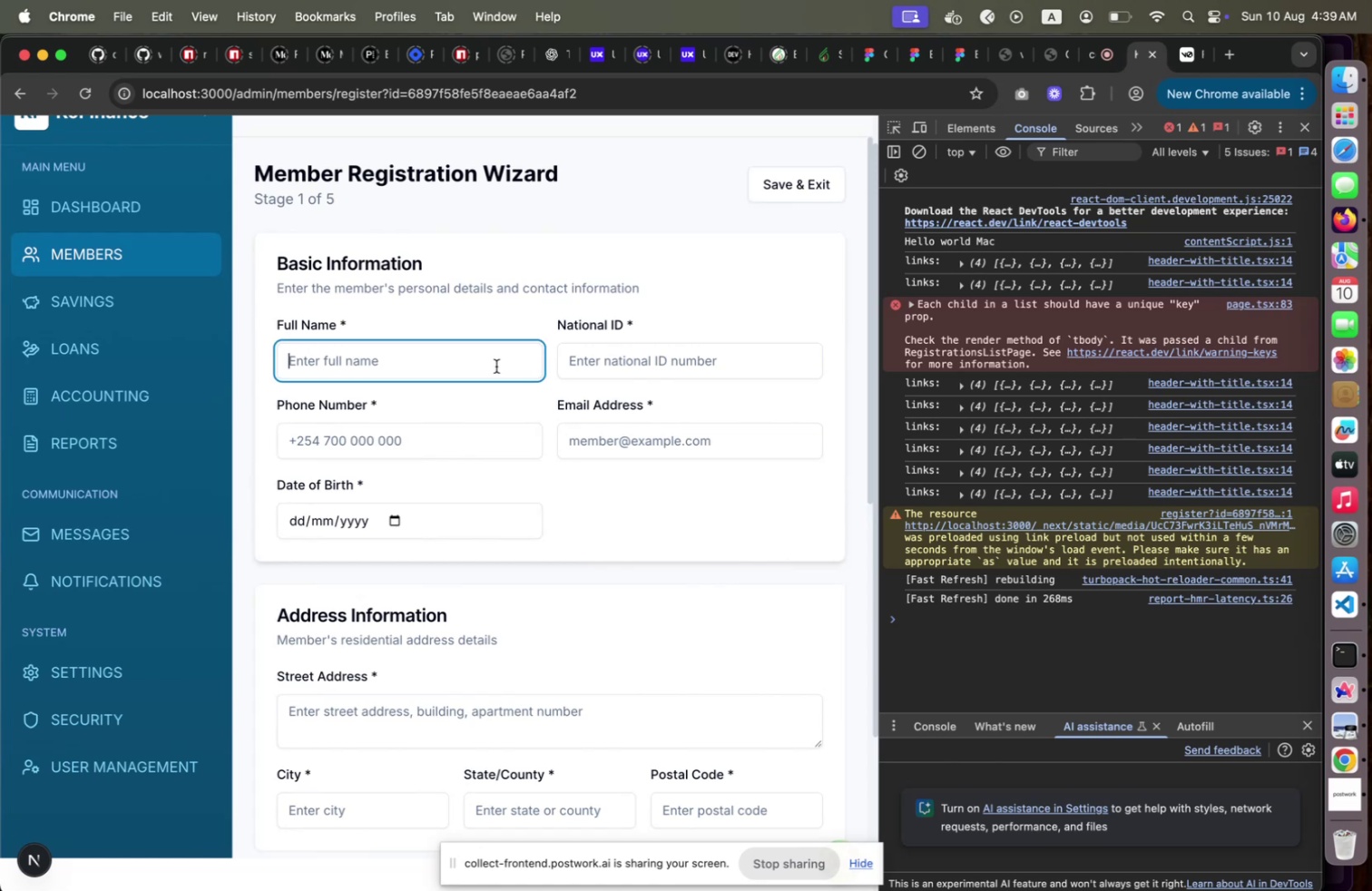 
type(Daniel Guizza)
key(Tab)
type(ETH12345678)
key(Tab)
type(+251)
key(Backspace)
type(191010110)
key(Backspace)
key(Backspace)
key(Backspace)
type(1010)
key(Tab)
type(example.)
key(Backspace)
type(@gmail.com)
key(Tab)
type(12121990)
key(Tab)
key(Tab)
type(123 Main St)
key(Tab)
 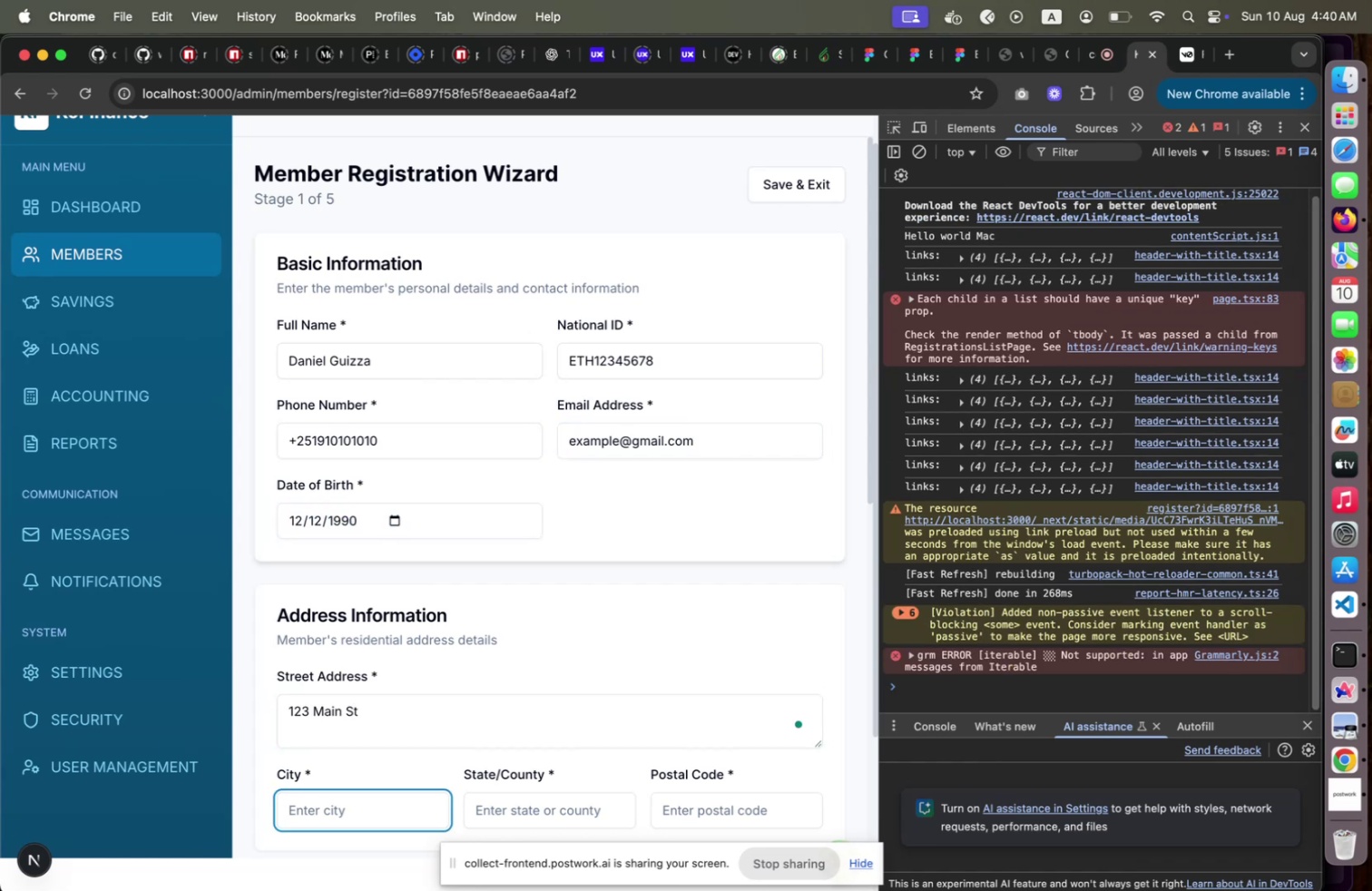 
scroll: coordinate [464, 585], scroll_direction: down, amount: 5.0
 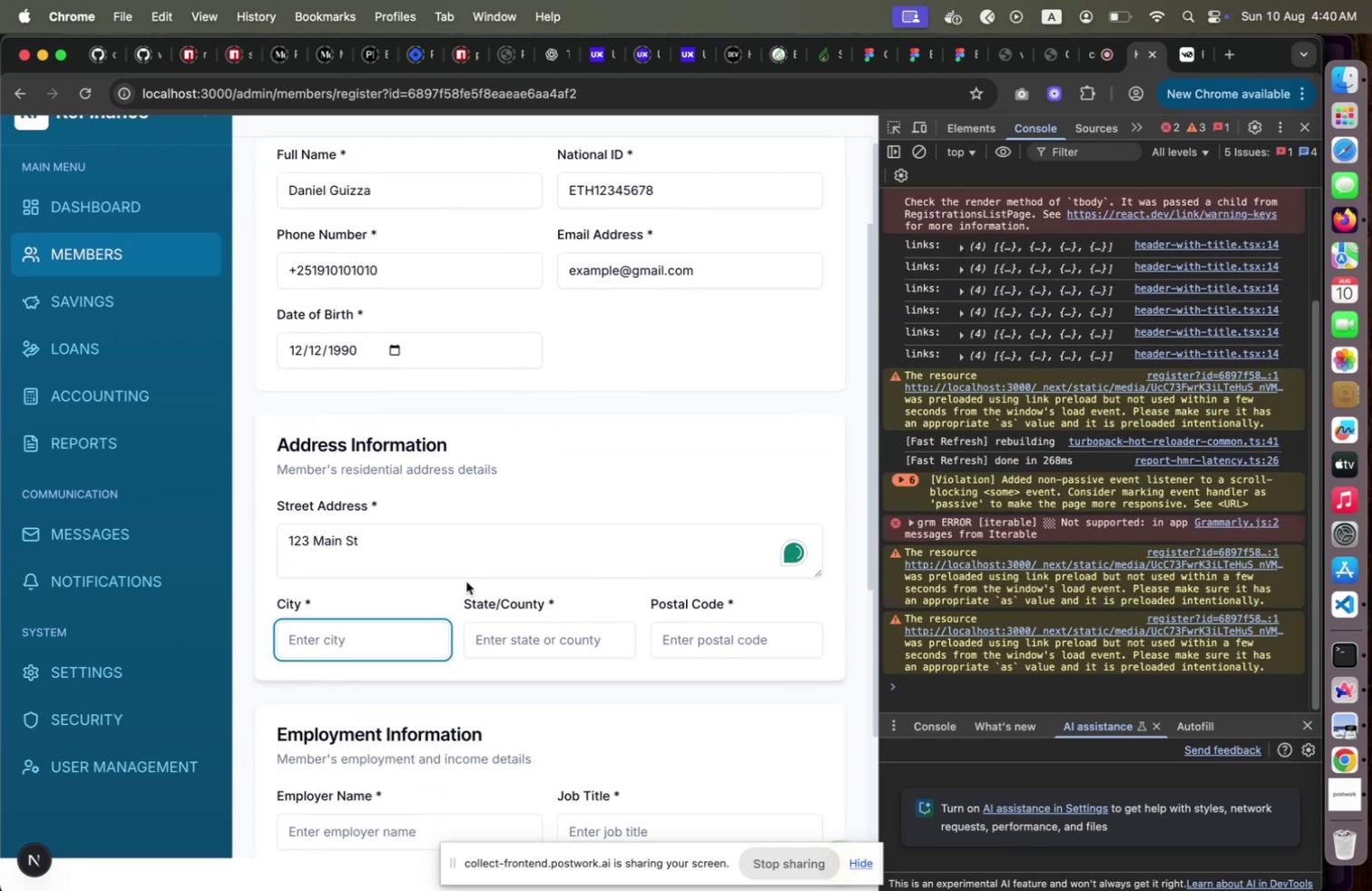 
type(Addis Ababa)
key(Tab)
type(Addis Ababa)
key(Tab)
type(1000)
key(Tab)
type(Employer 123)
key(Tab)
type(Some Job )
 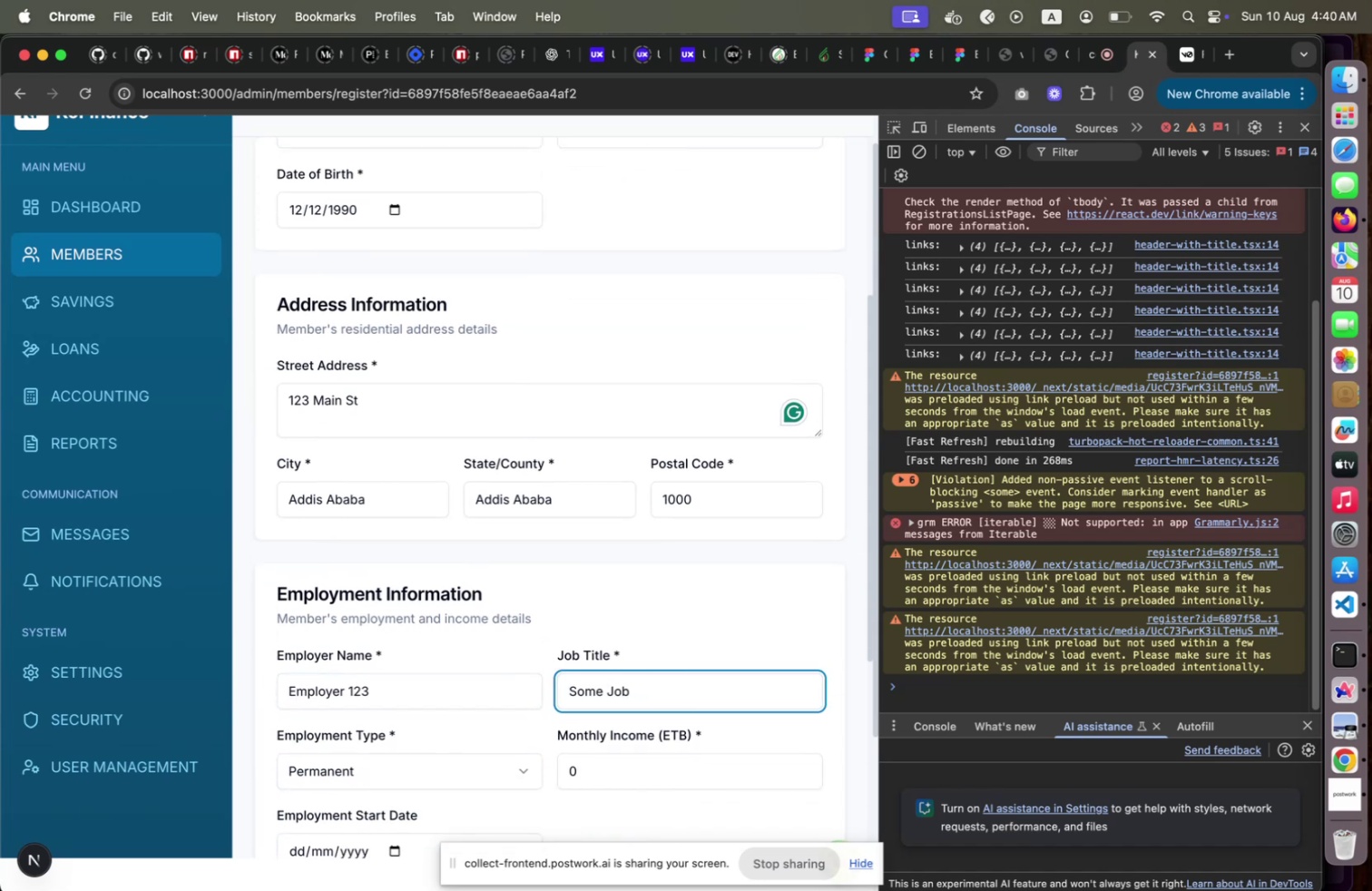 
scroll: coordinate [471, 580], scroll_direction: down, amount: 4.0
 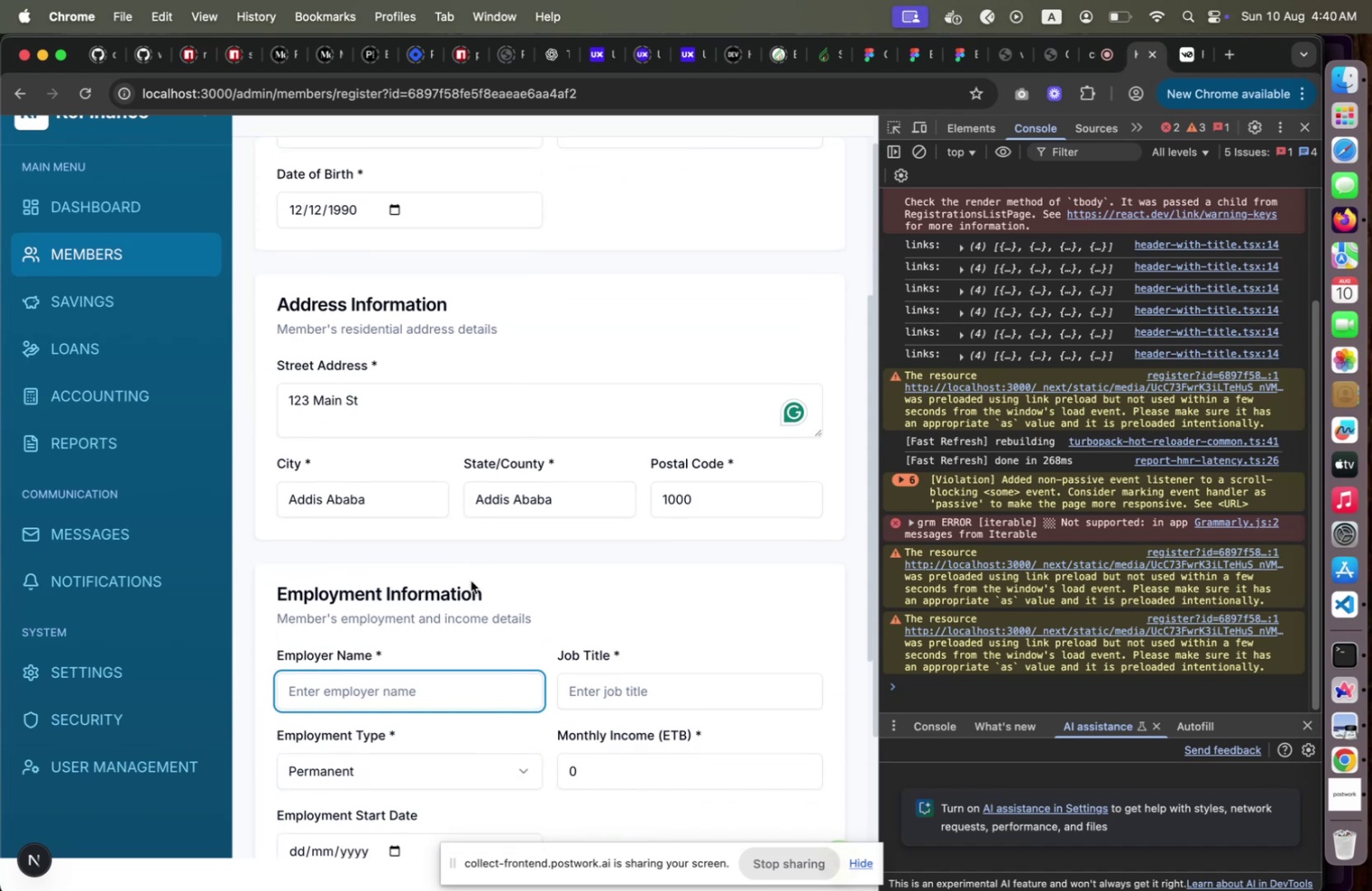 
key(ArrowLeft)
 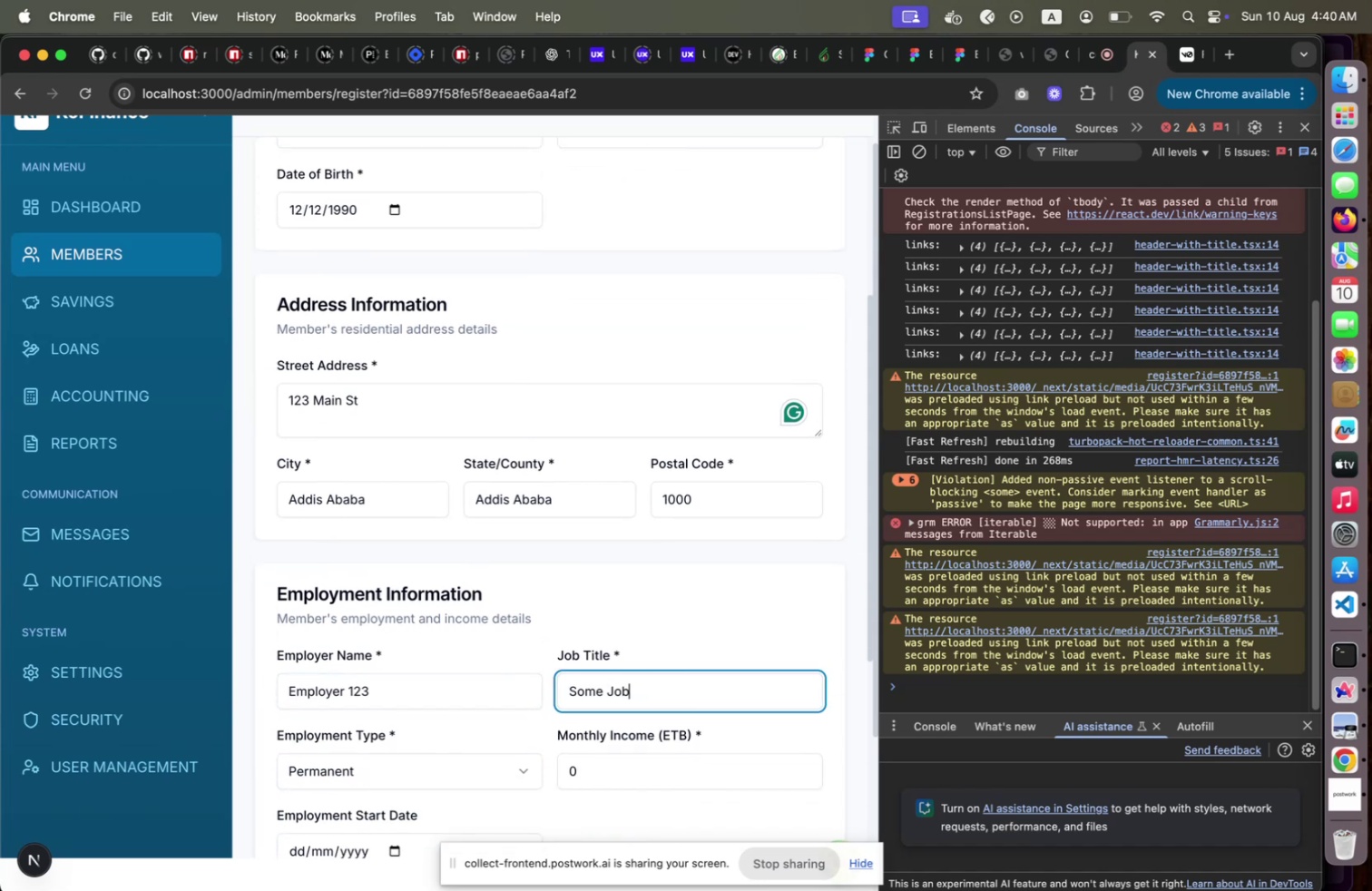 
type(Title)
 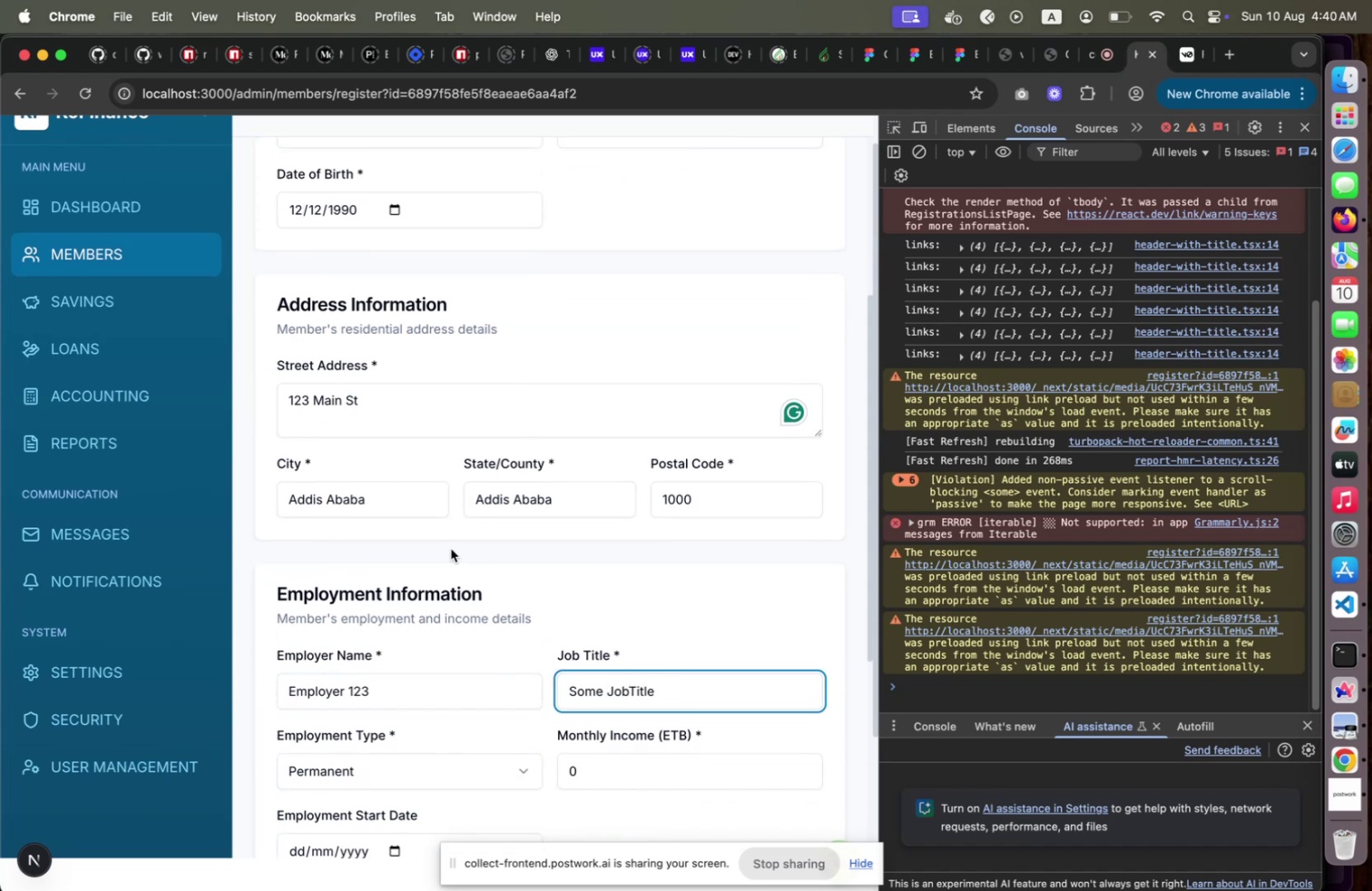 
scroll: coordinate [557, 546], scroll_direction: up, amount: 24.0
 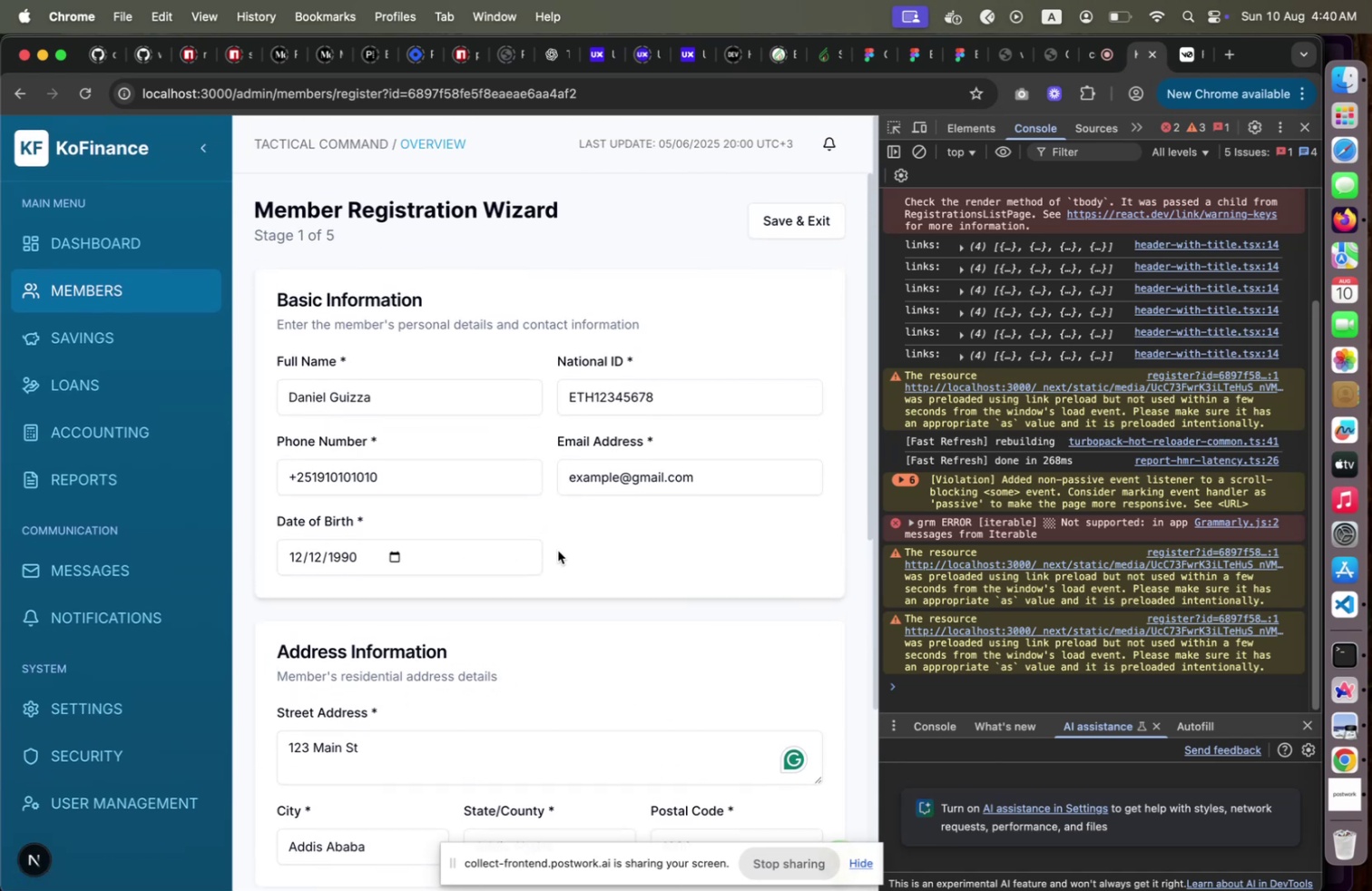 
scroll: coordinate [558, 550], scroll_direction: down, amount: 17.0
 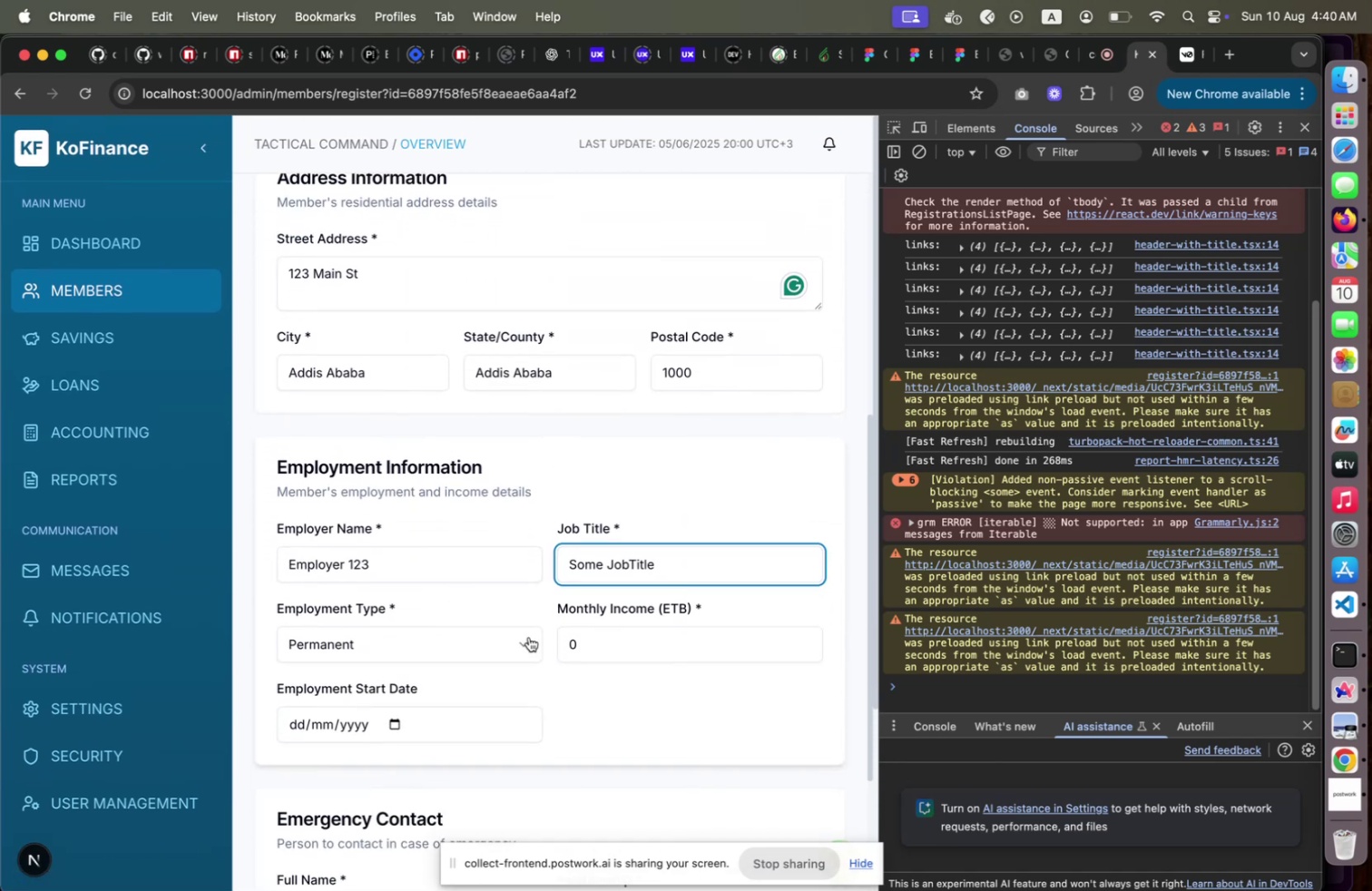 
left_click_drag(start_coordinate=[582, 637], to_coordinate=[524, 637])
 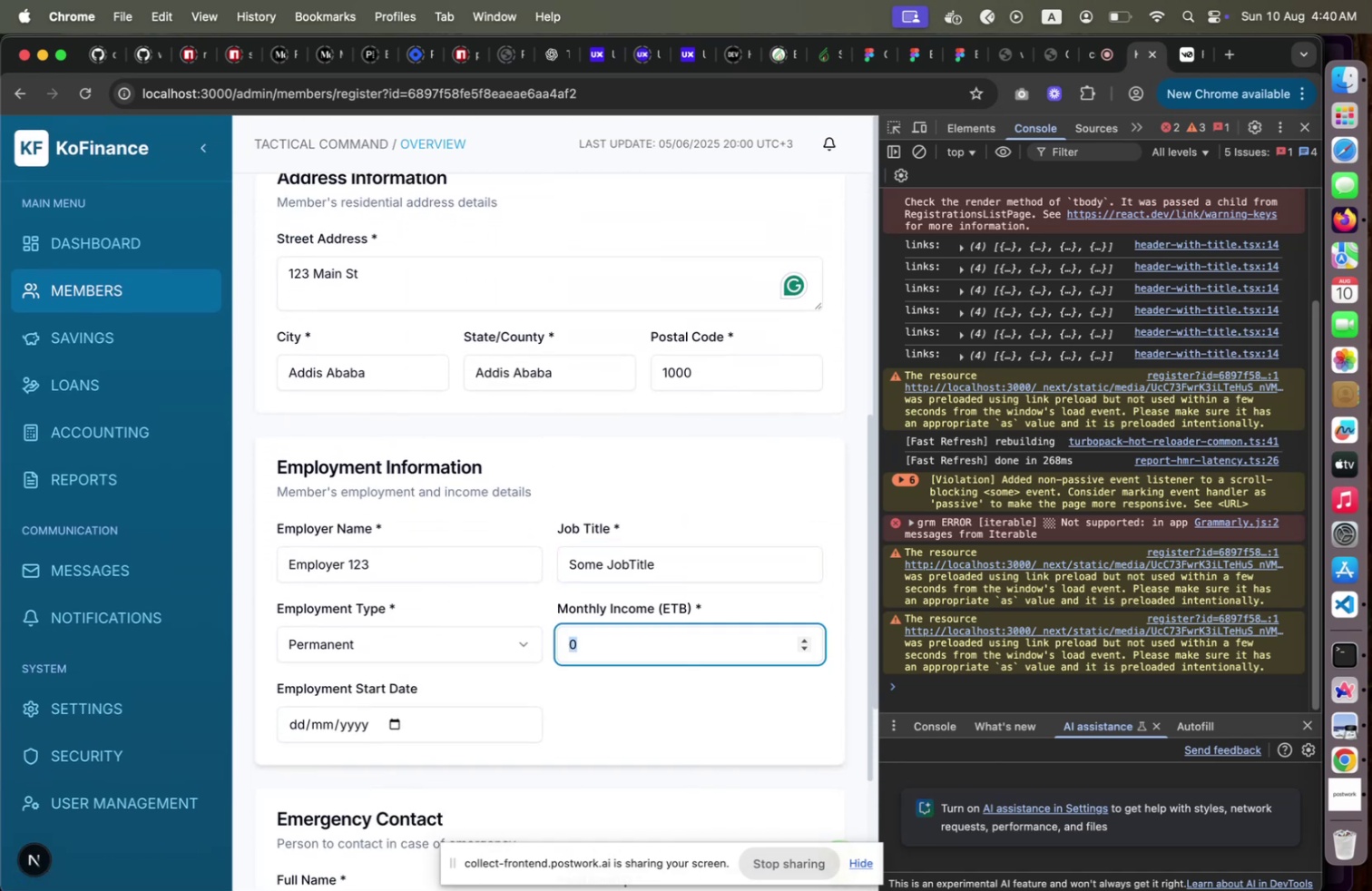 
type(2000)
 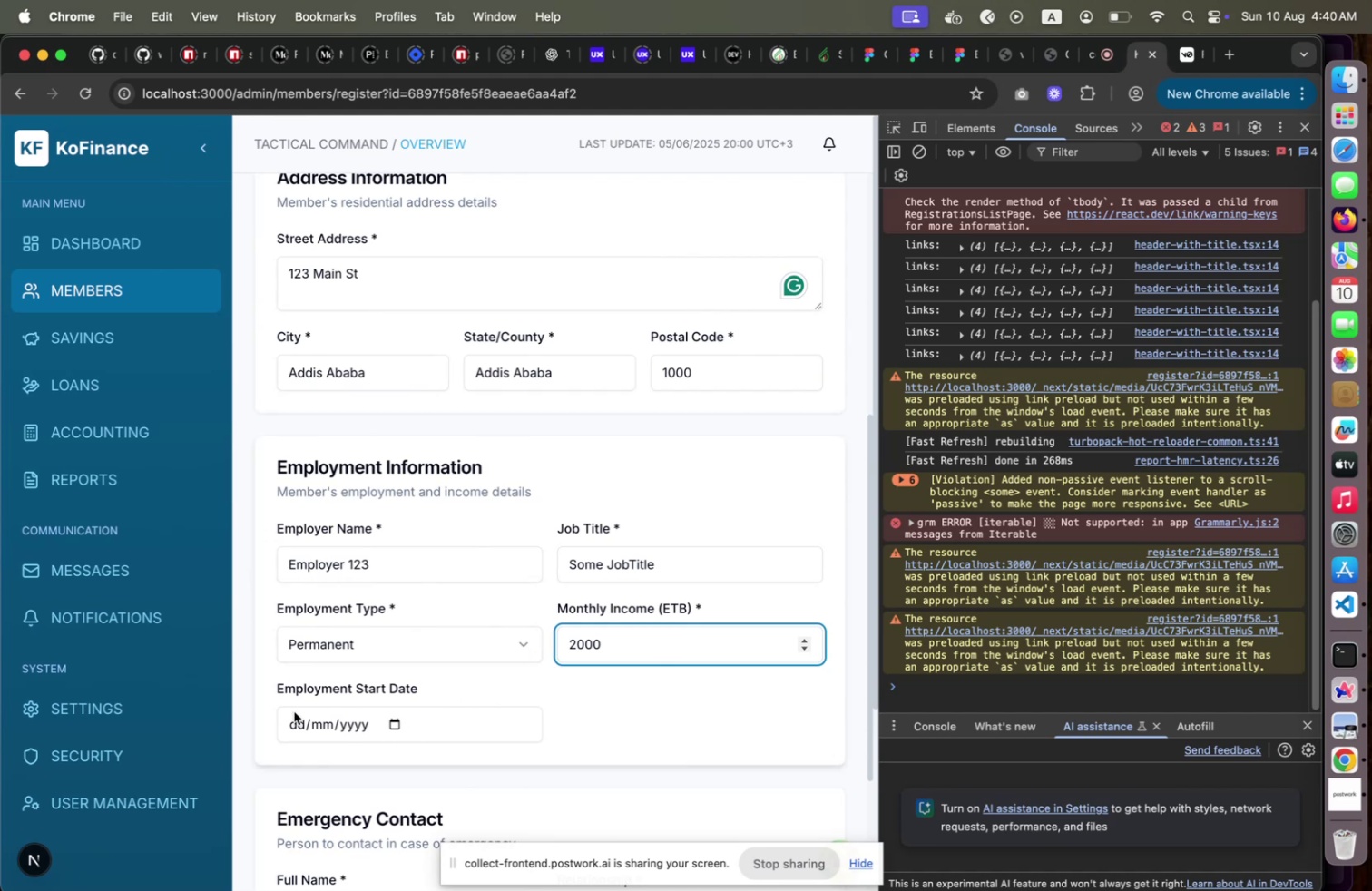 
left_click([293, 720])
 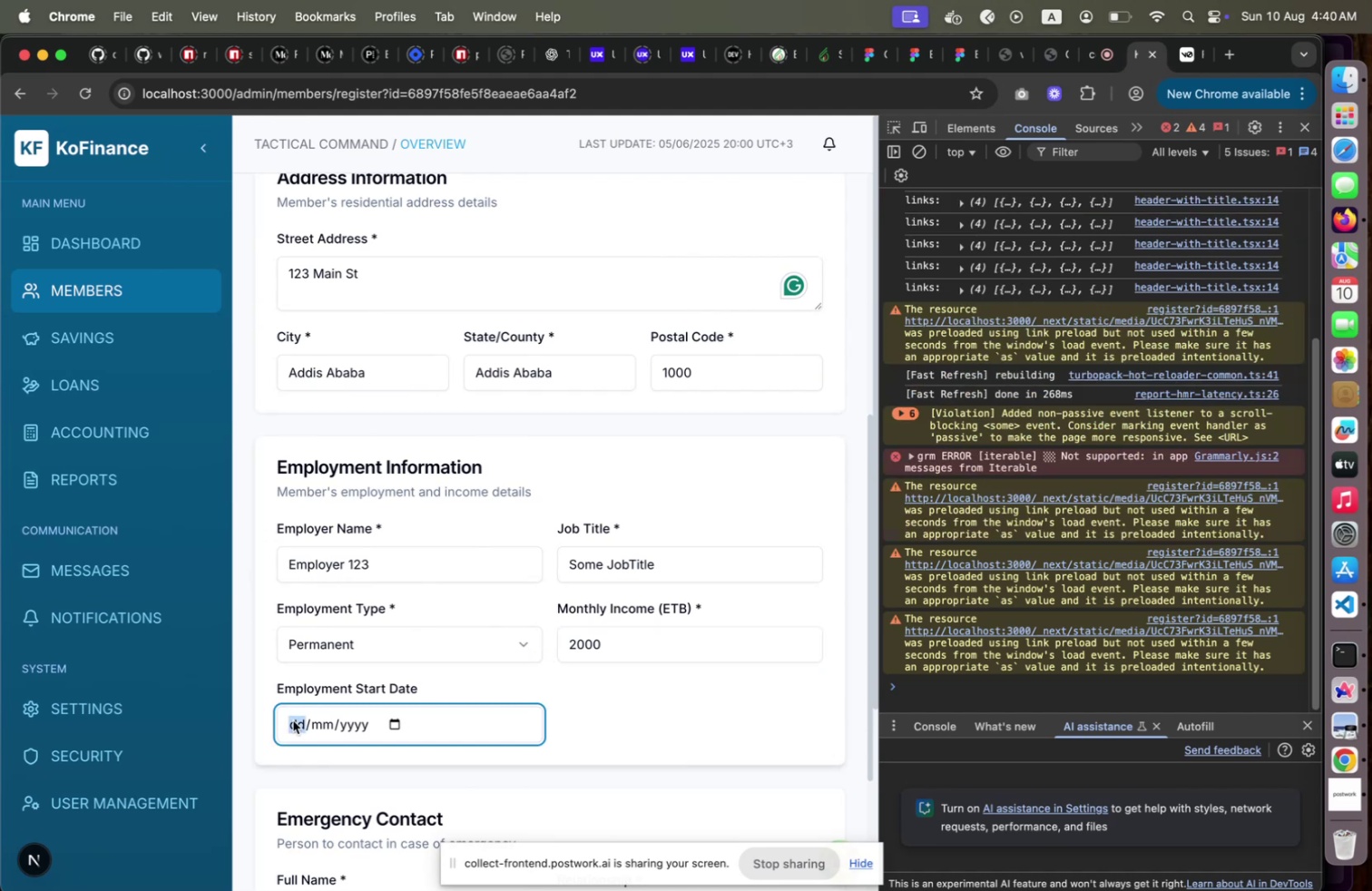 
type(12122020Some Dear Friend)
key(Tab)
type(Dear Friend)
key(Tab)
type(+251910101010)
key(Tab)
type(exam)
key(Backspace)
key(Backspace)
key(Backspace)
key(Backspace)
type(contactE)
key(Backspace)
type(@example.com)
 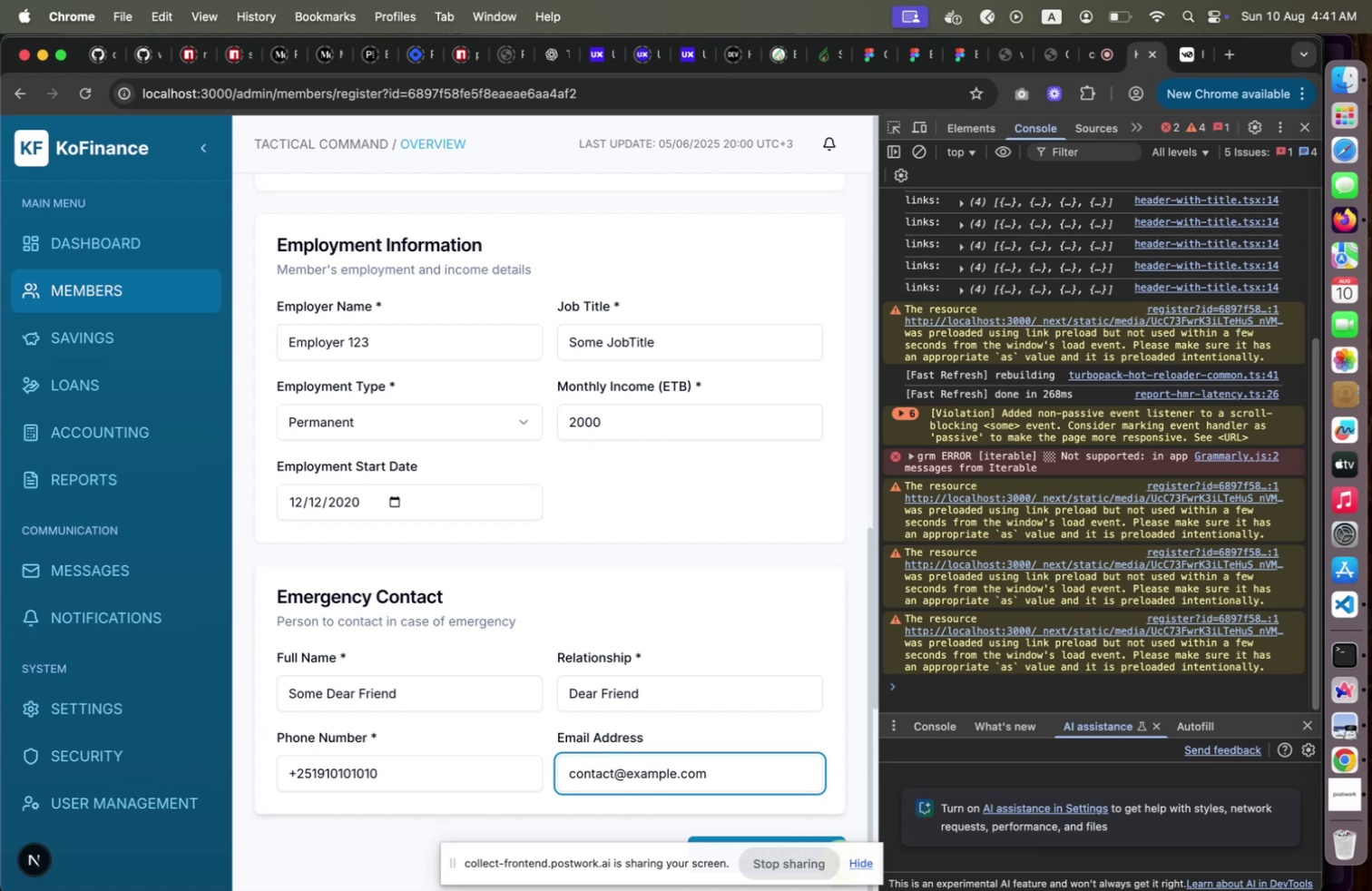 
scroll: coordinate [449, 654], scroll_direction: down, amount: 15.0
 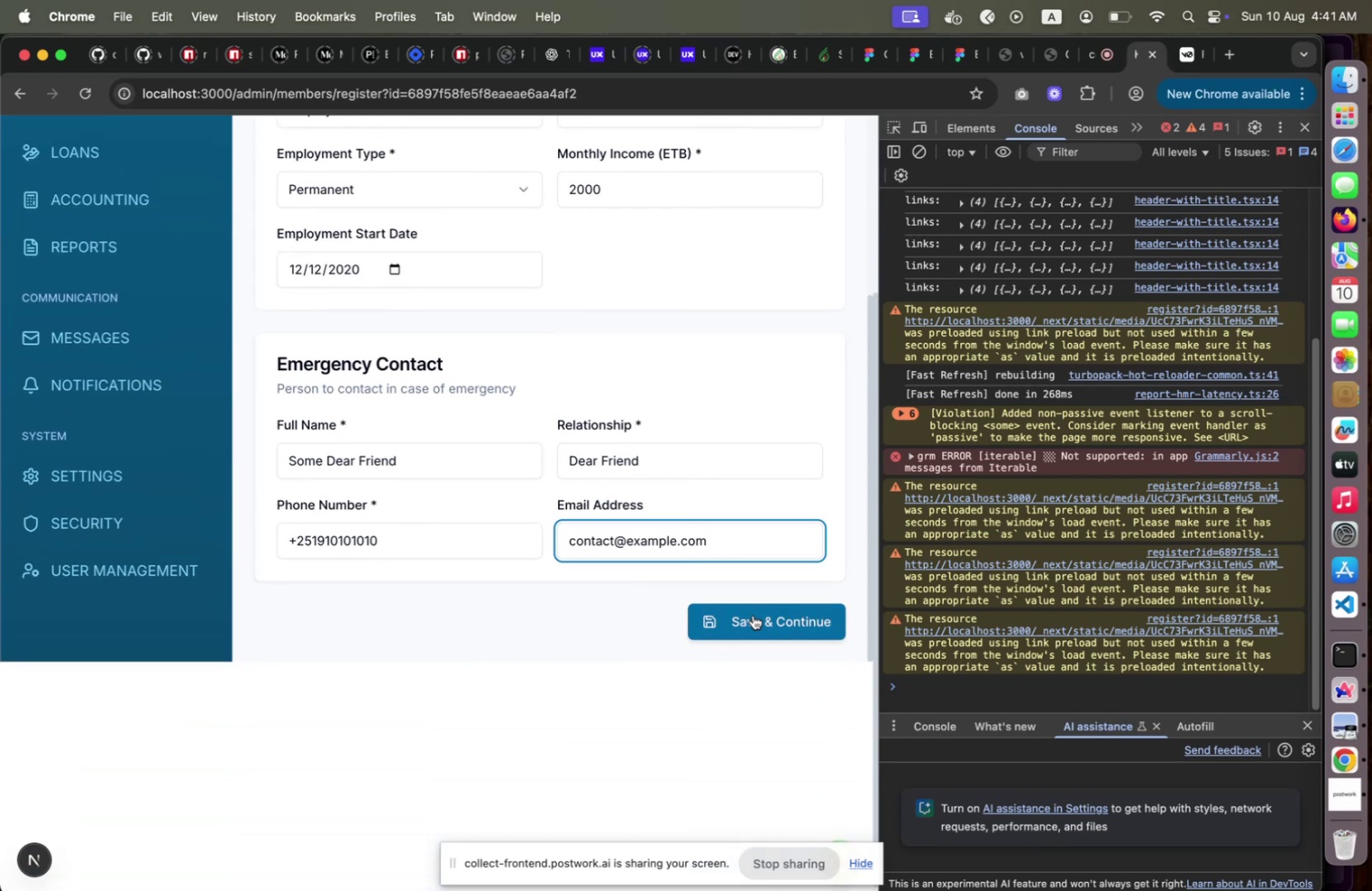 
left_click([753, 614])
 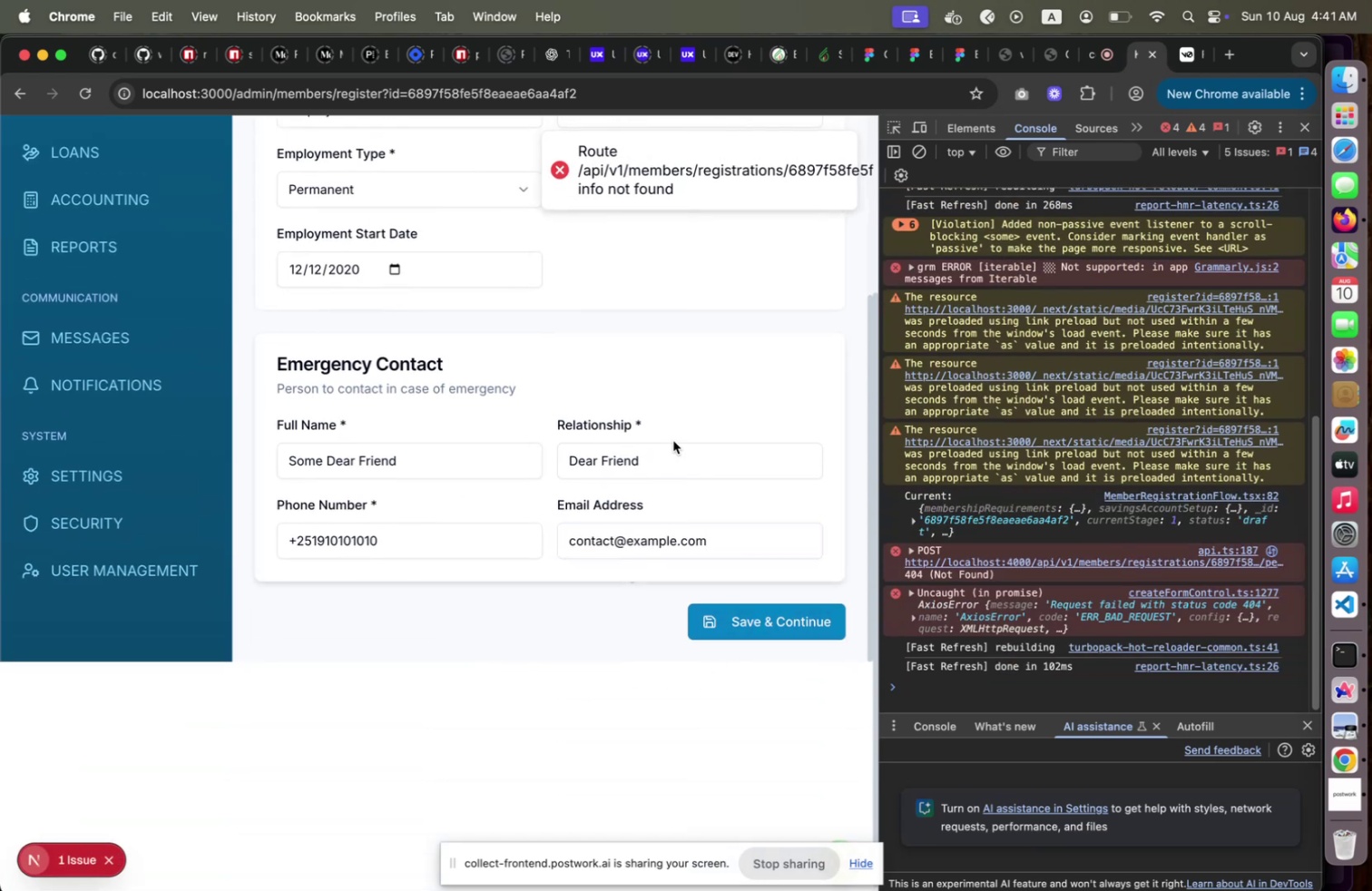 
scroll: coordinate [603, 419], scroll_direction: up, amount: 58.0
 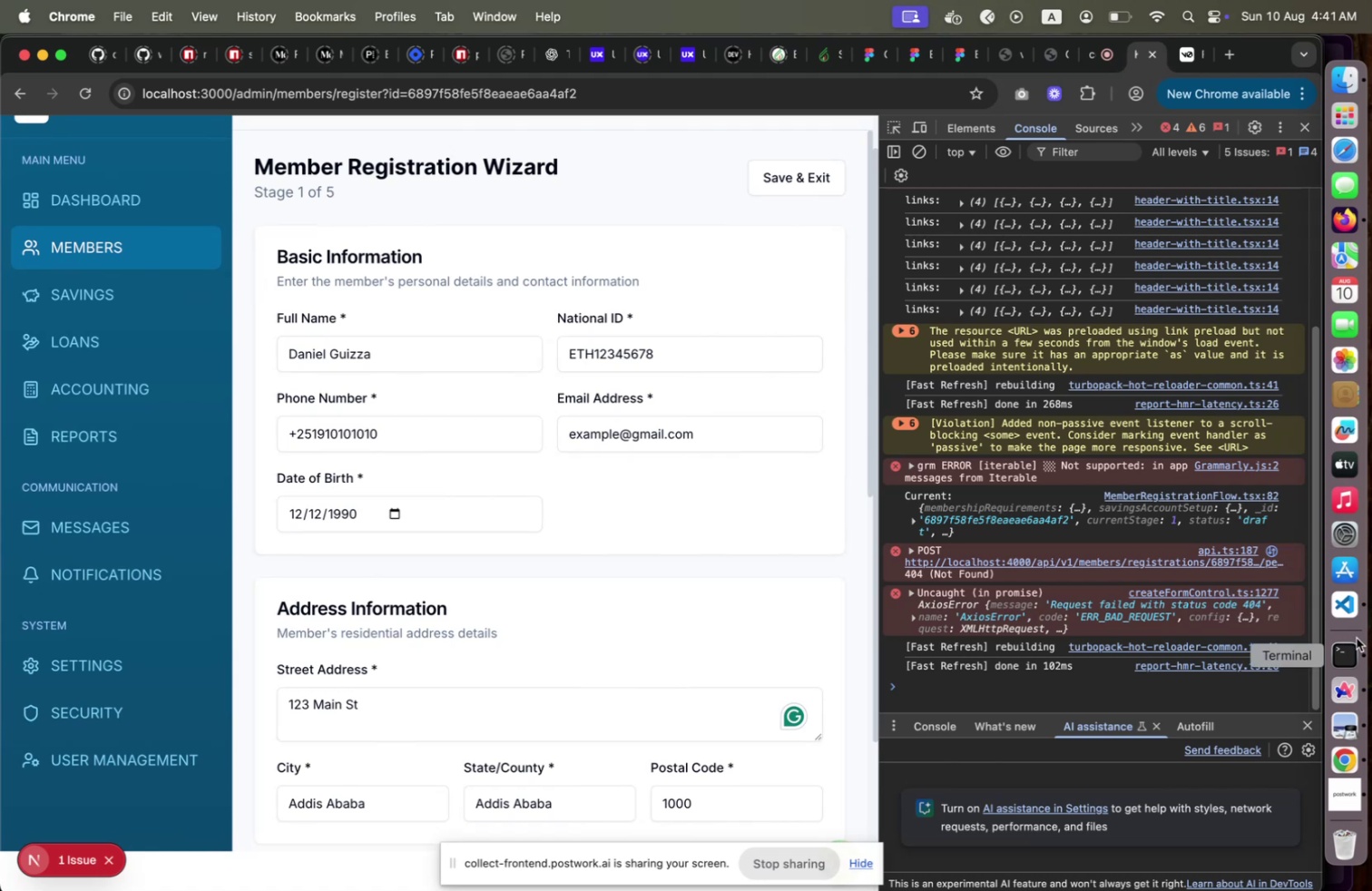 
scroll: coordinate [726, 651], scroll_direction: down, amount: 14.0
 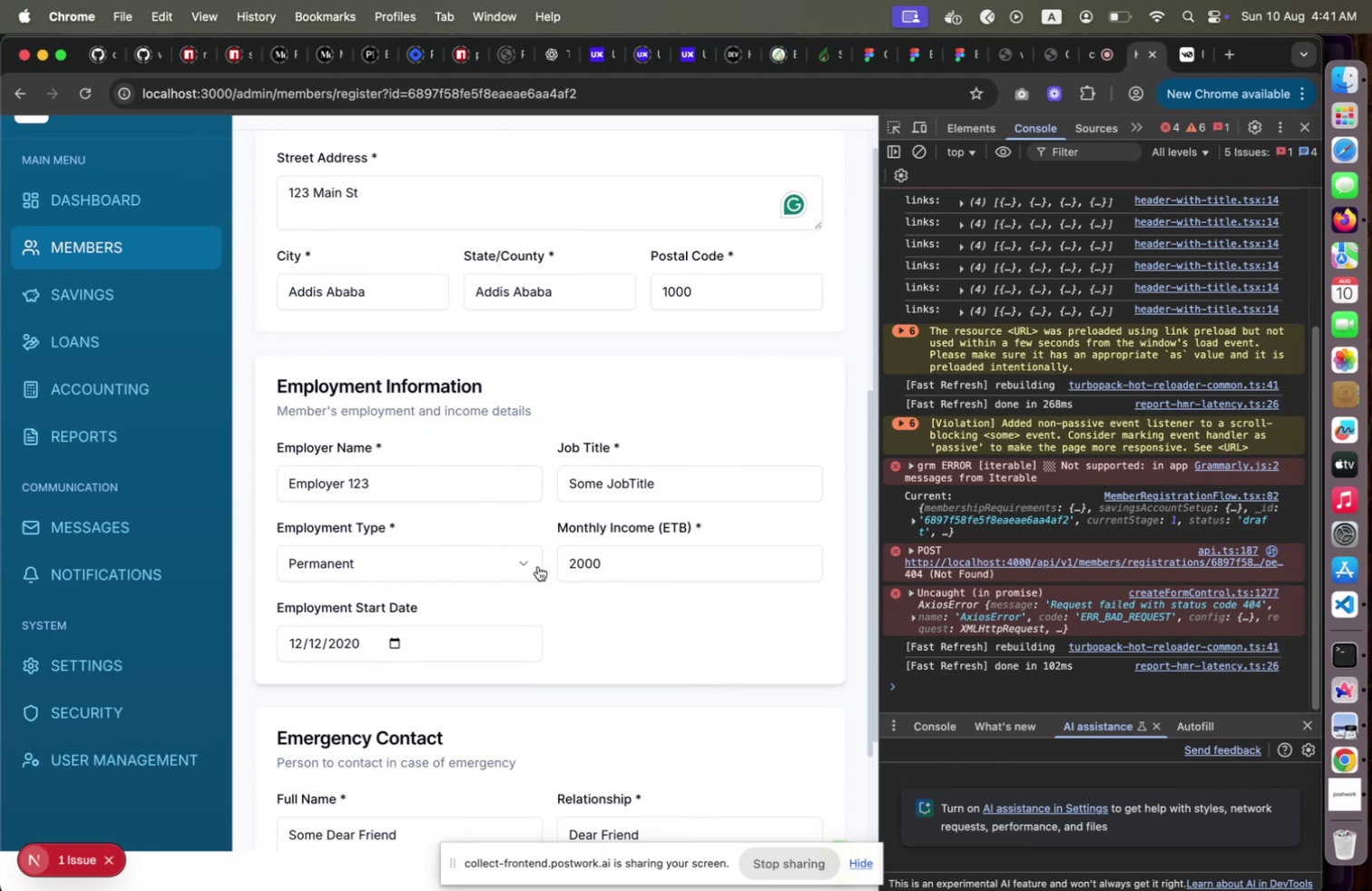 
left_click([538, 565])
 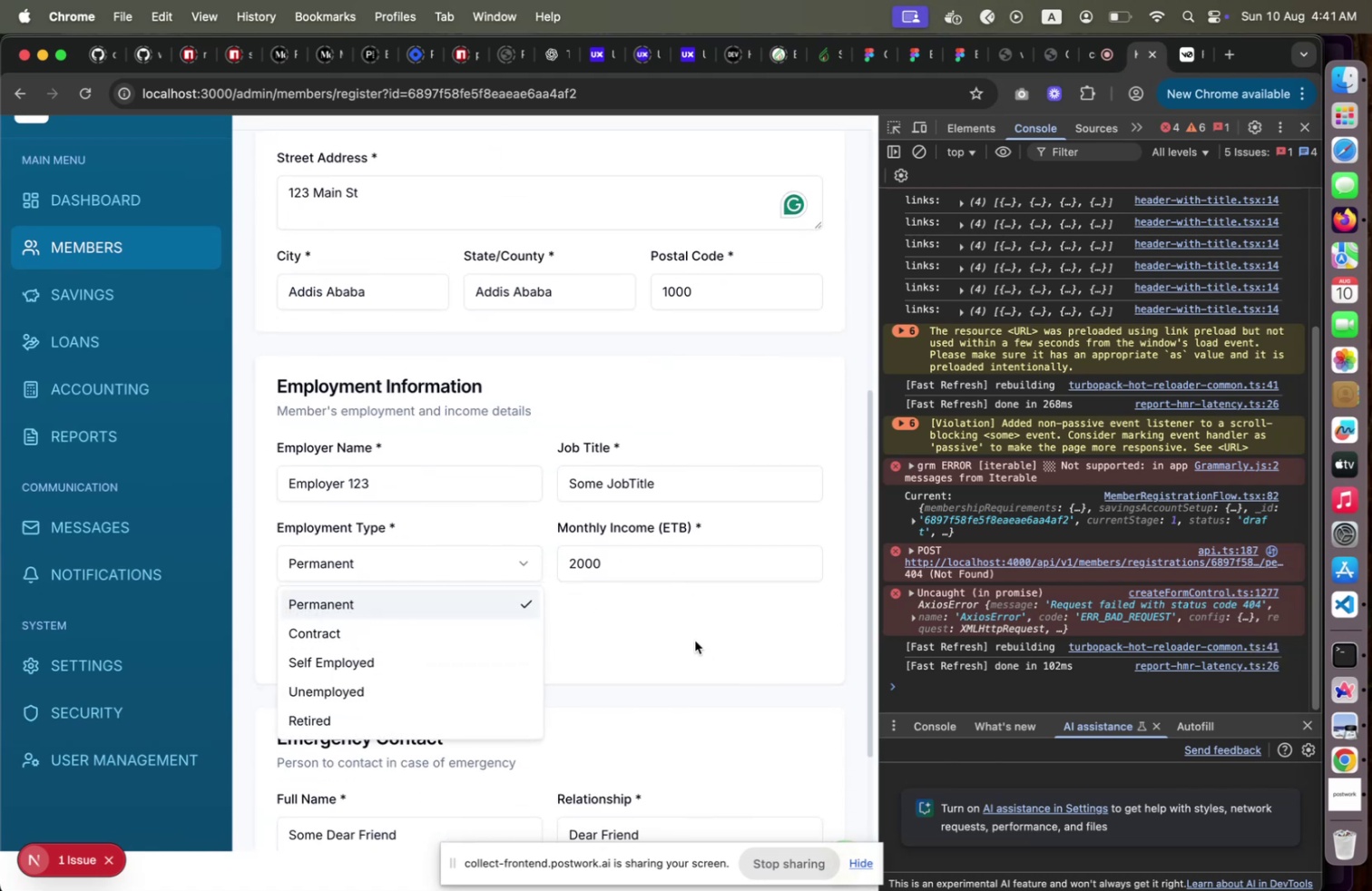 
left_click([695, 640])
 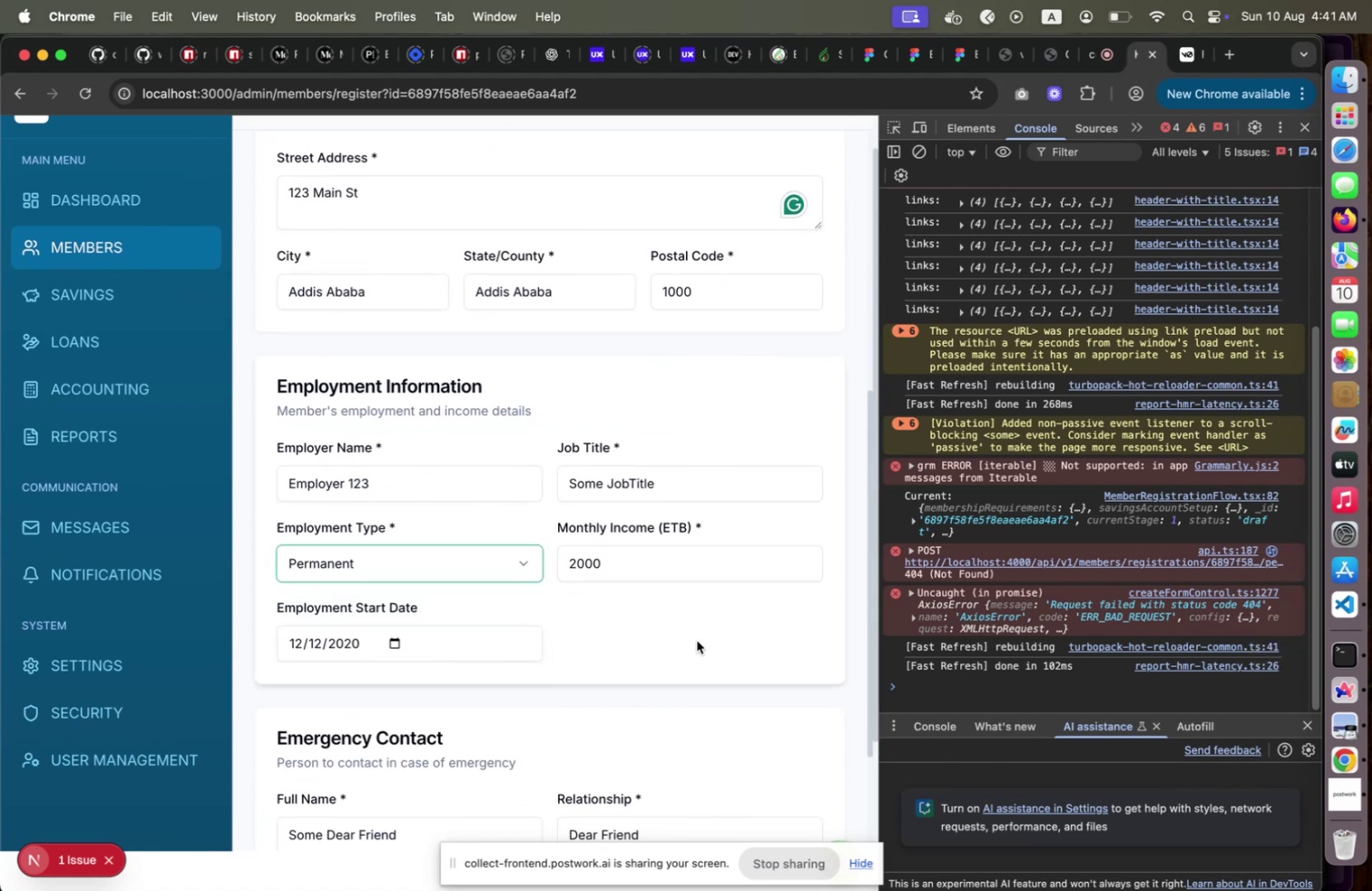 
scroll: coordinate [698, 641], scroll_direction: up, amount: 14.0
 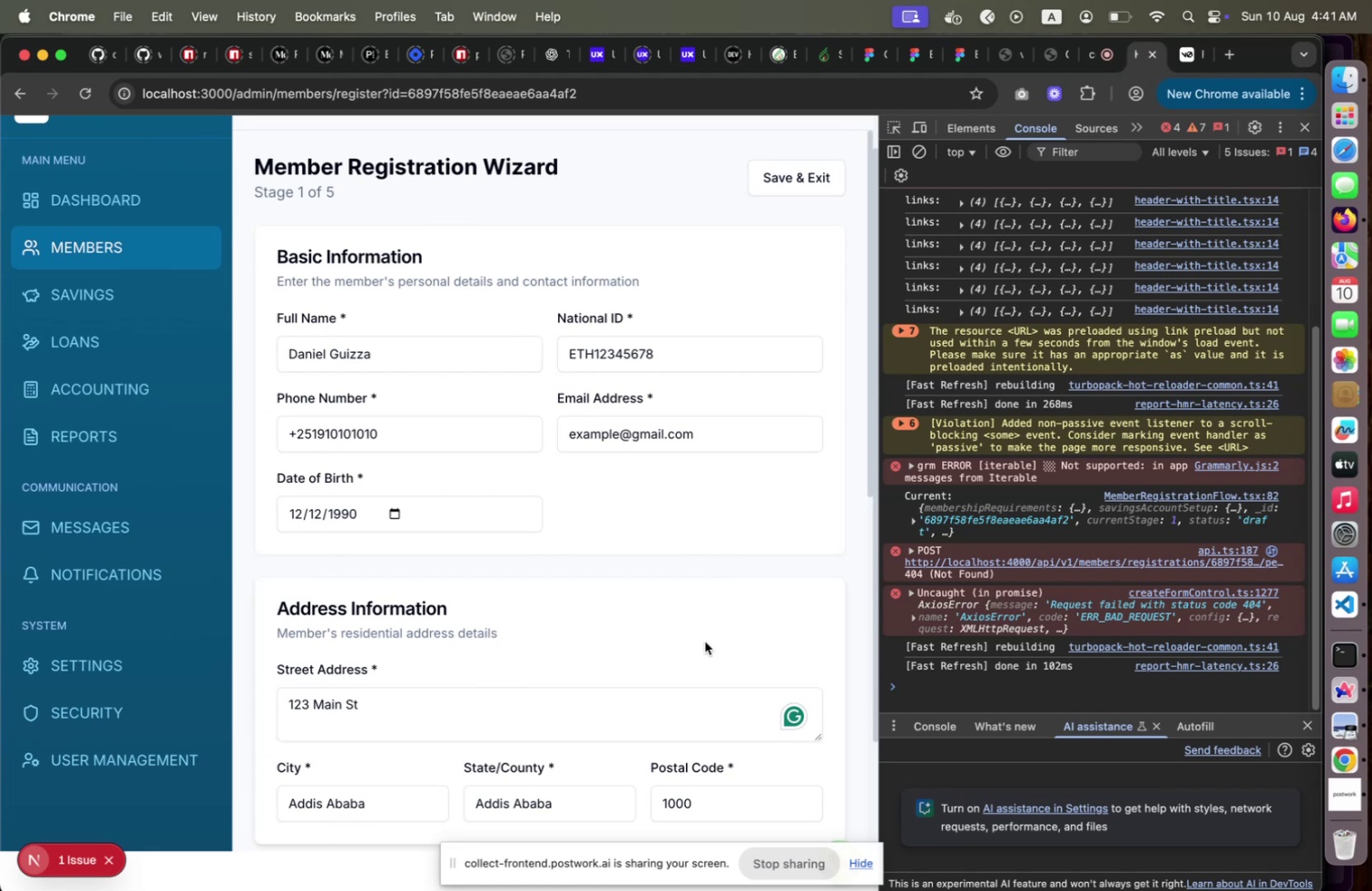 
left_click([1358, 606])
 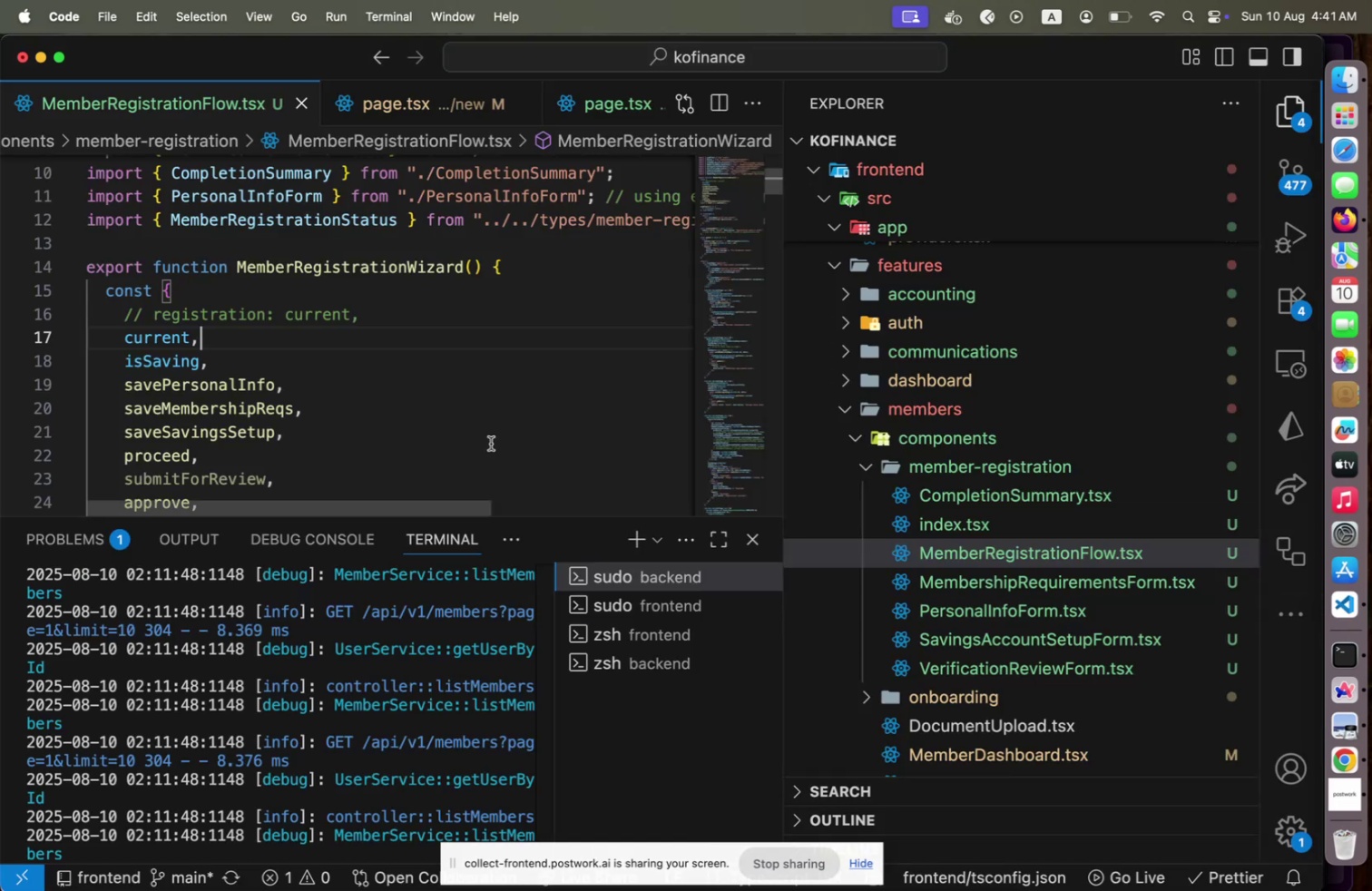 
scroll: coordinate [491, 442], scroll_direction: down, amount: 3.0
 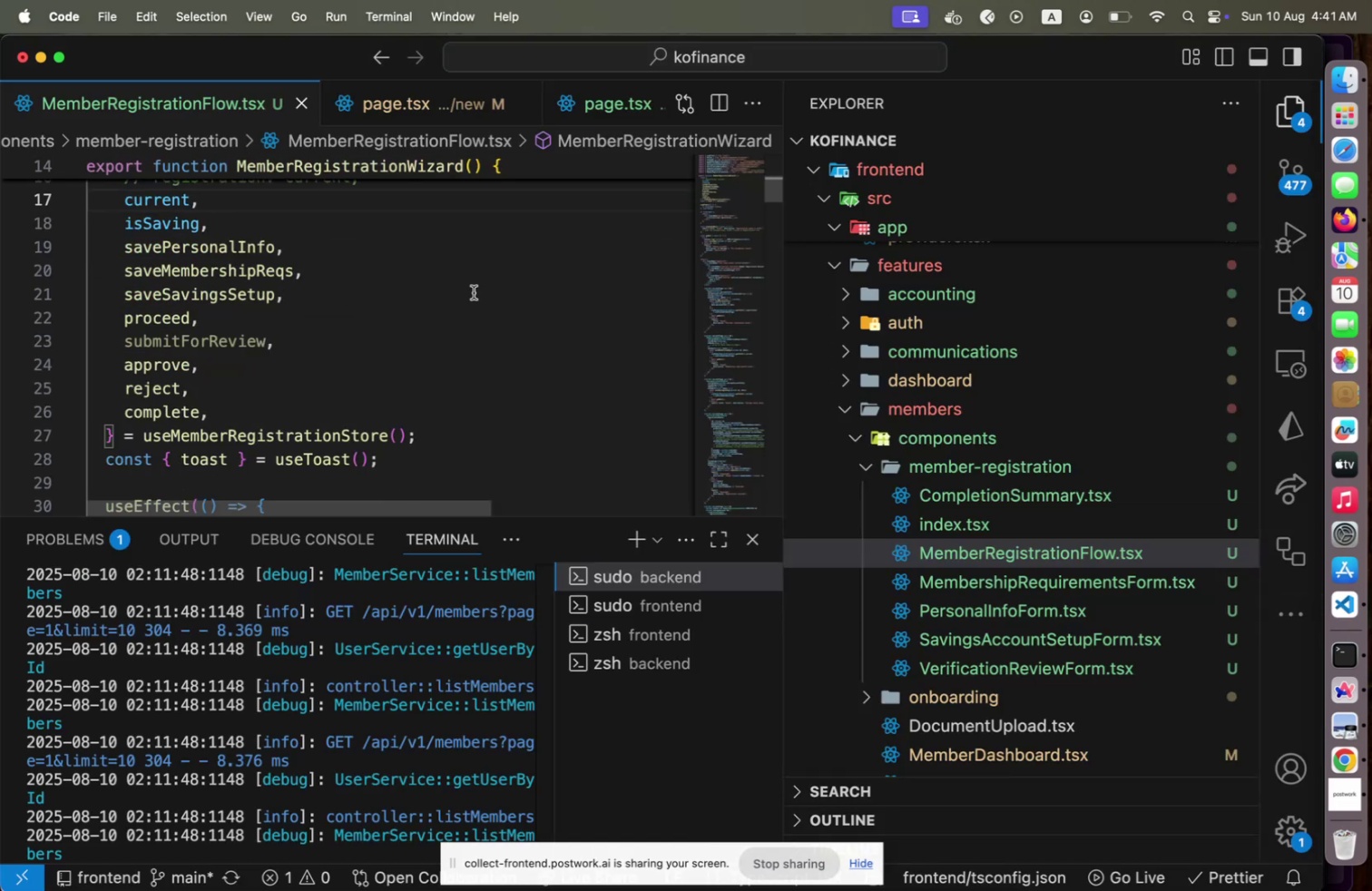 
scroll: coordinate [475, 299], scroll_direction: up, amount: 2.0
 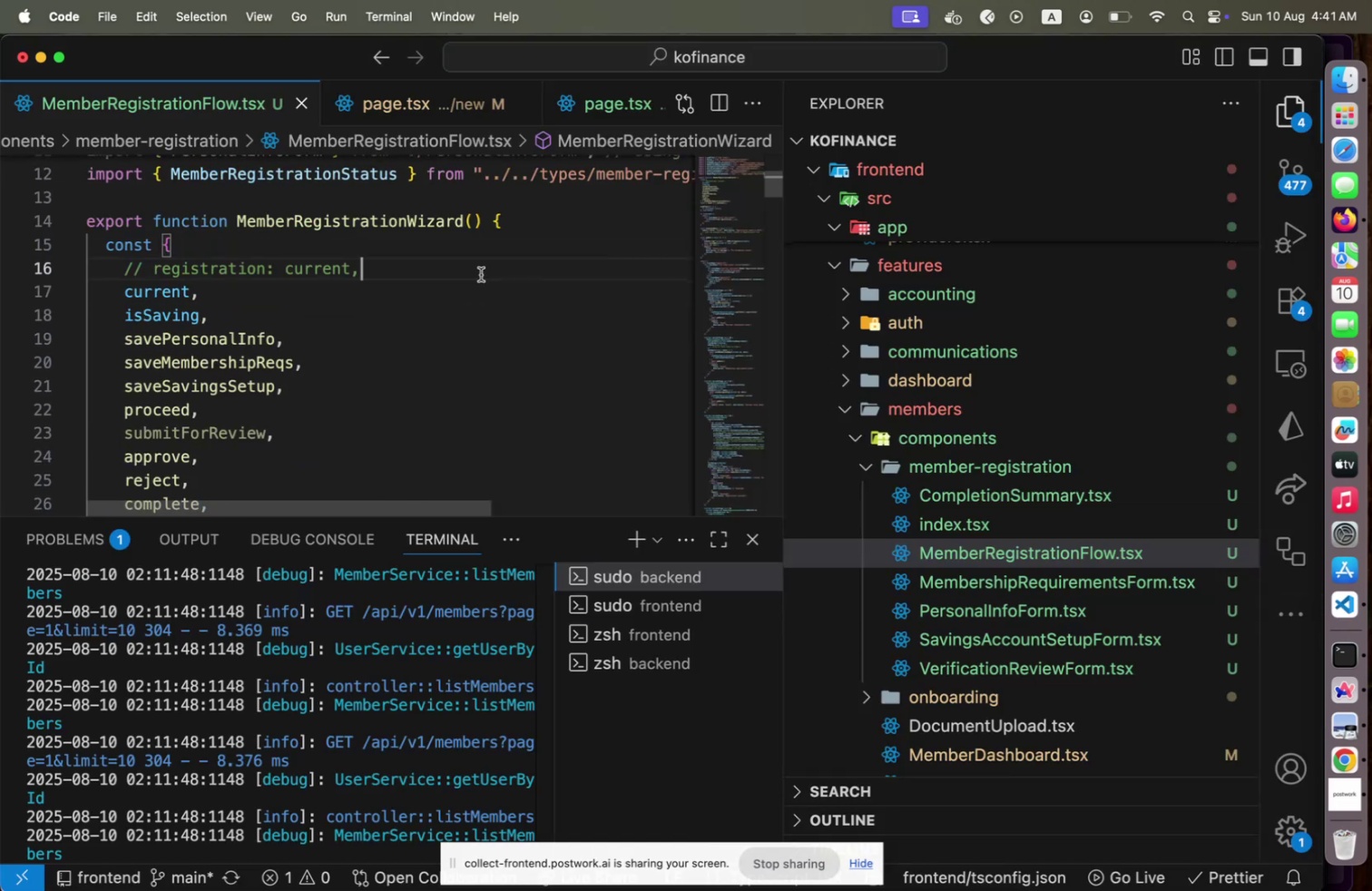 
key(Shift+Home)
 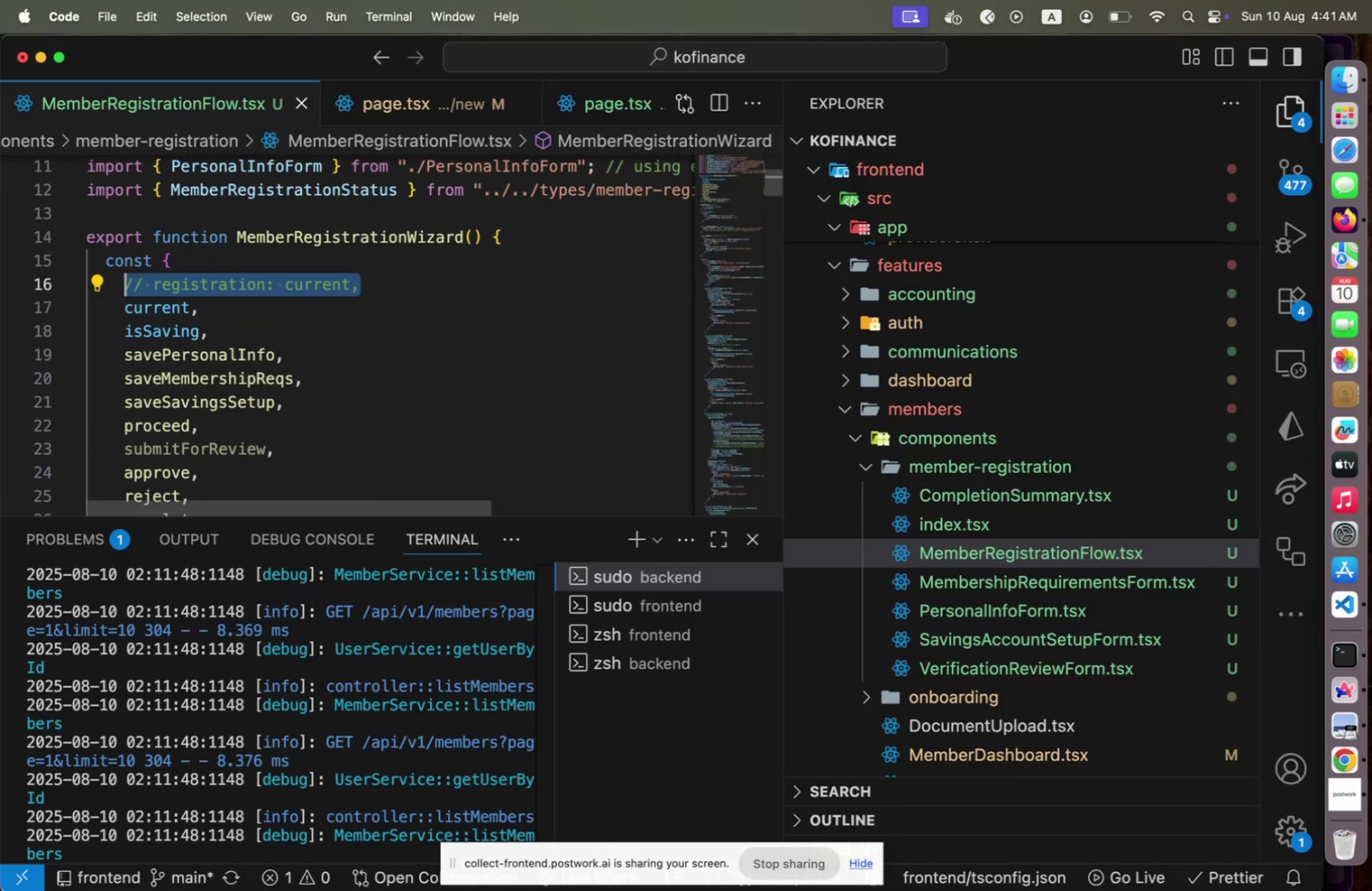 
key(Backspace)
 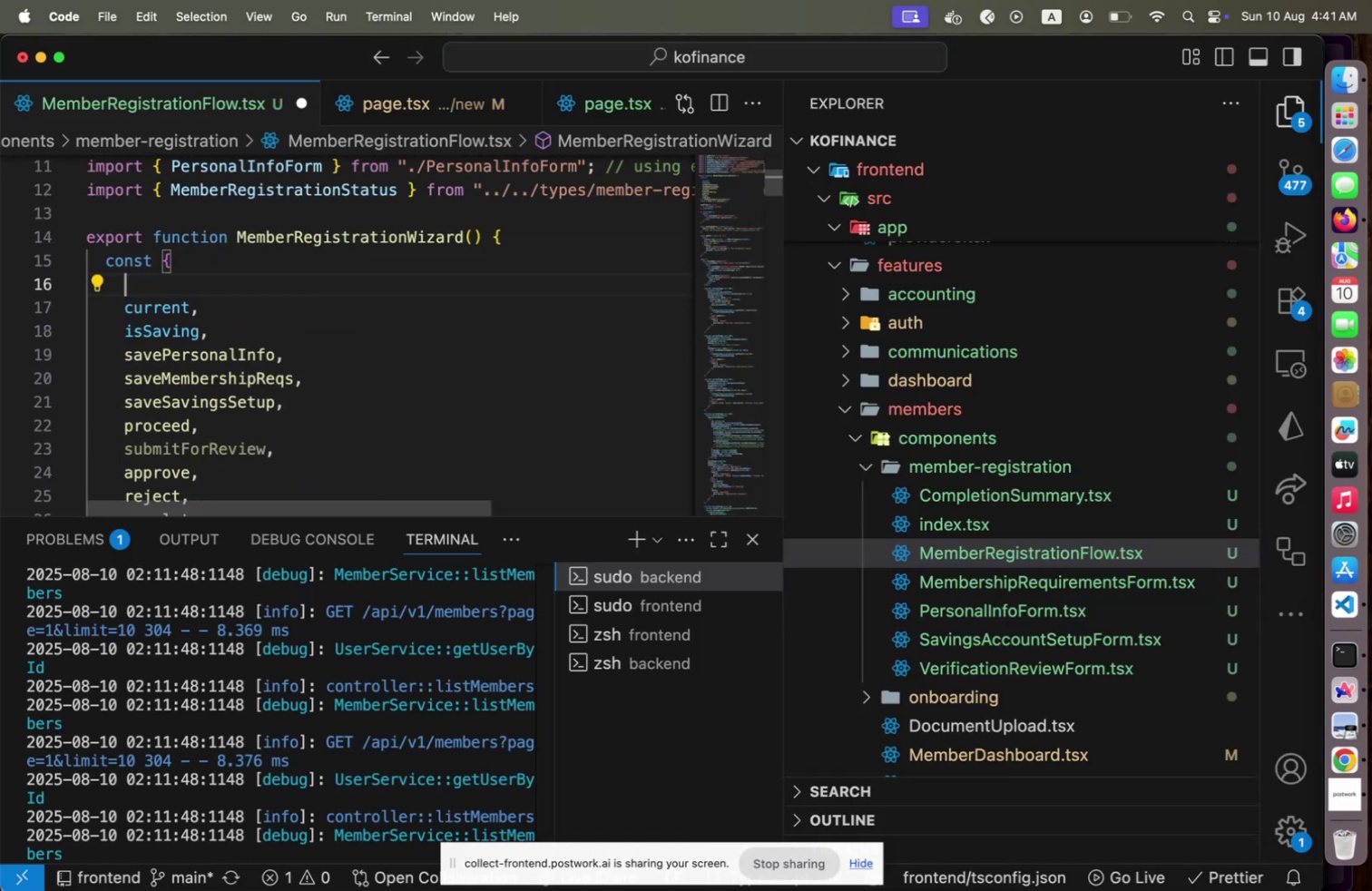 
key(Shift+Home)
 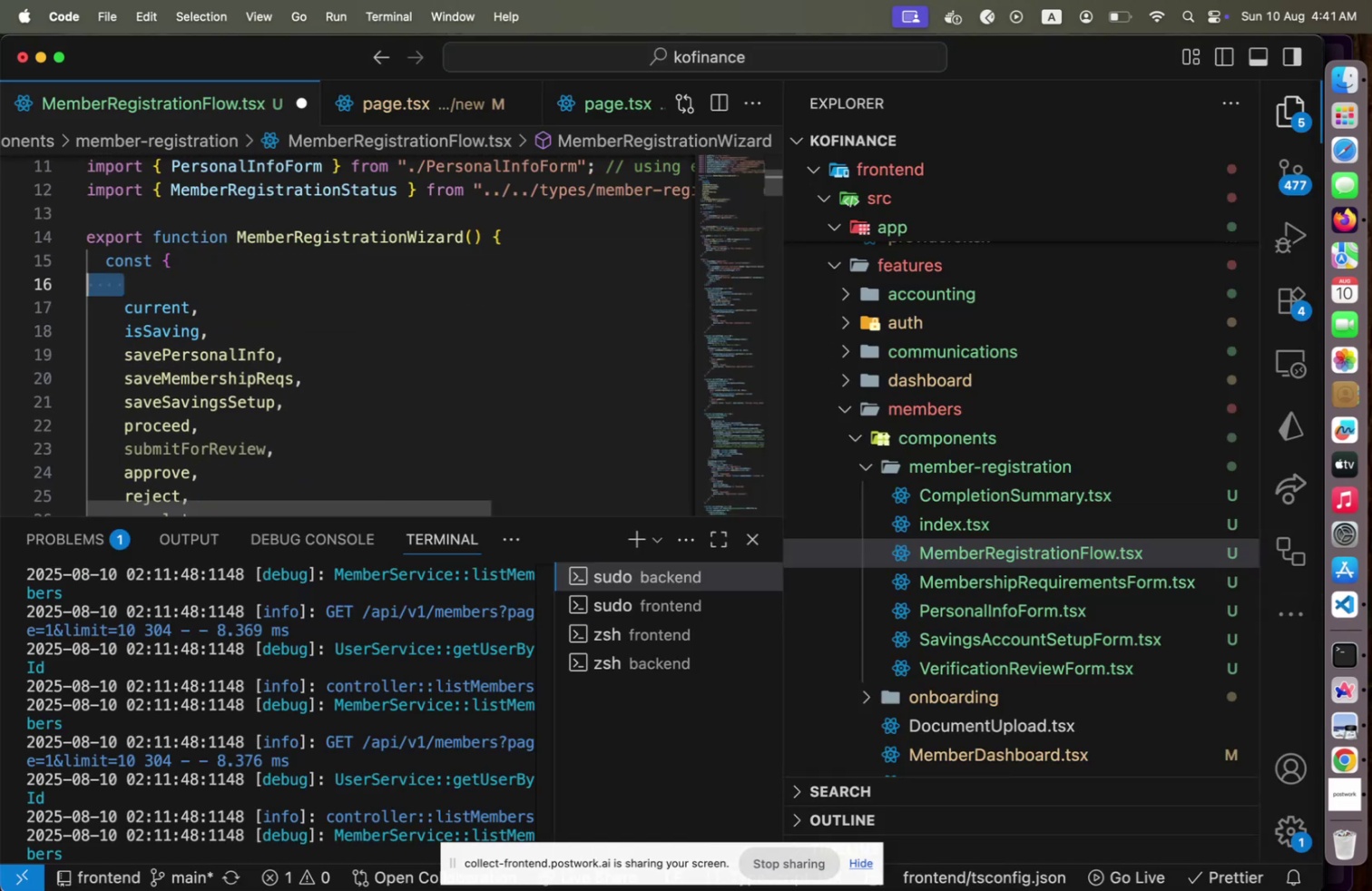 
key(Backspace)
 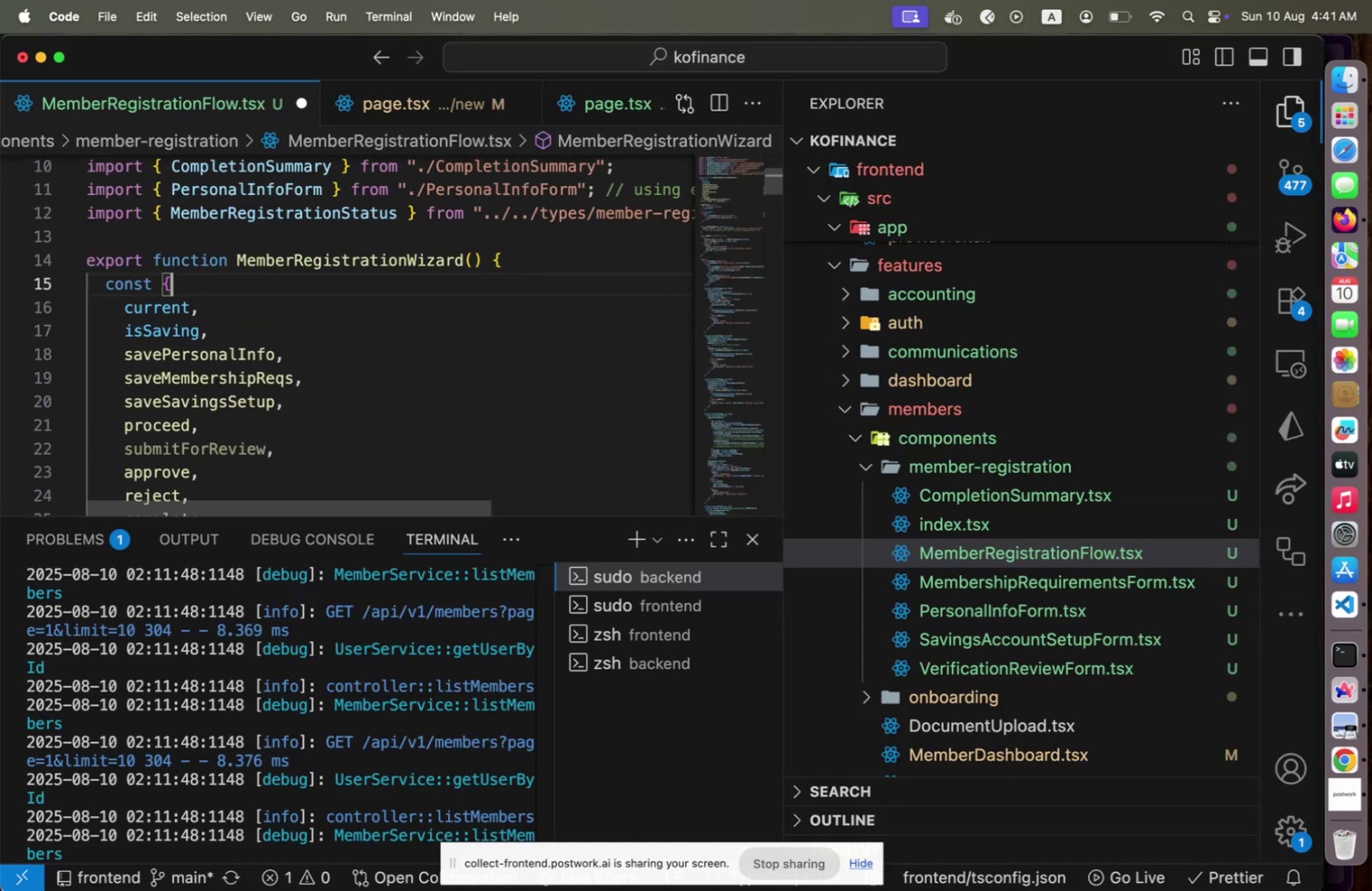 
key(Backspace)
 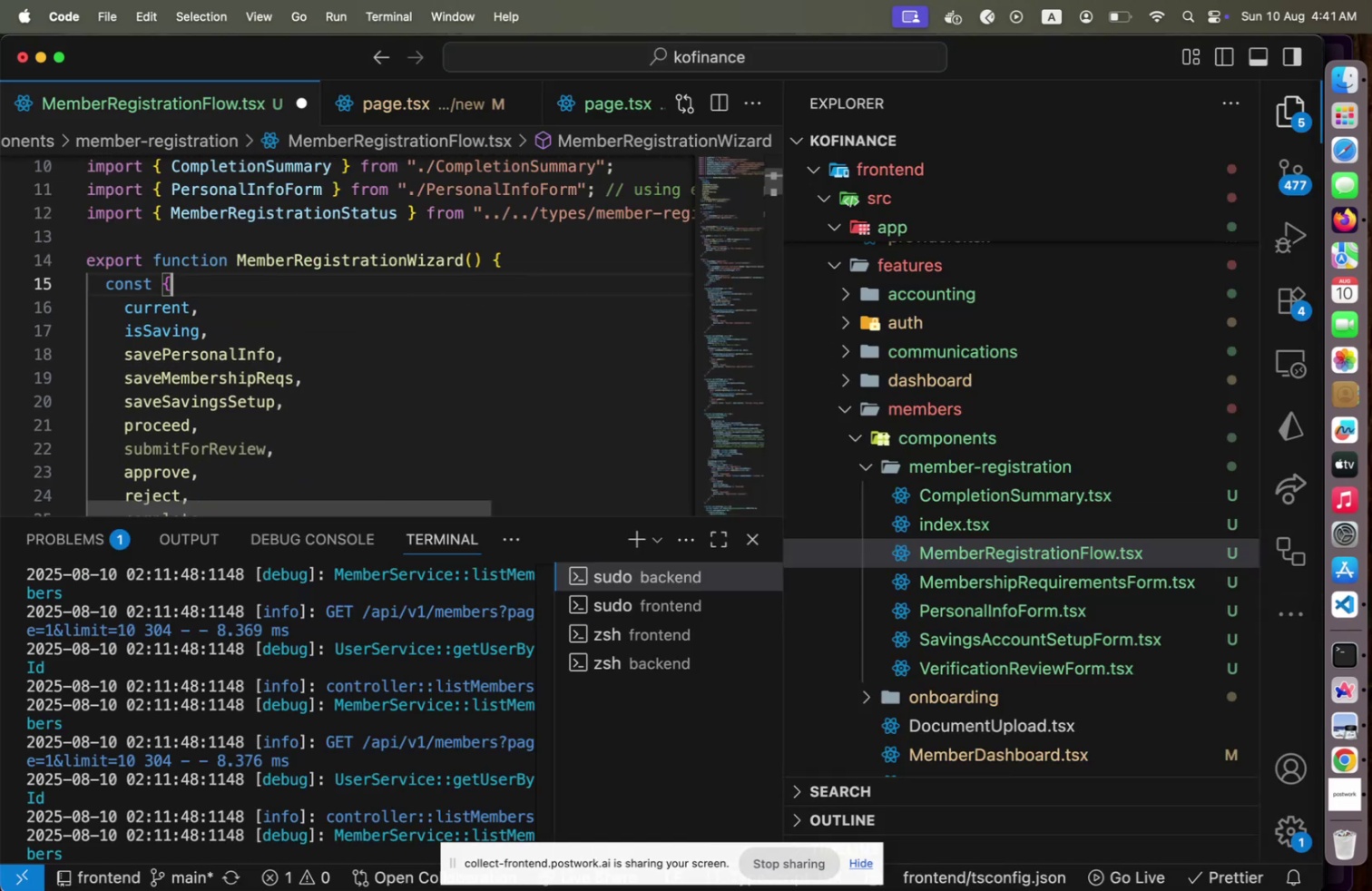 
key(Meta+CommandLeft)
 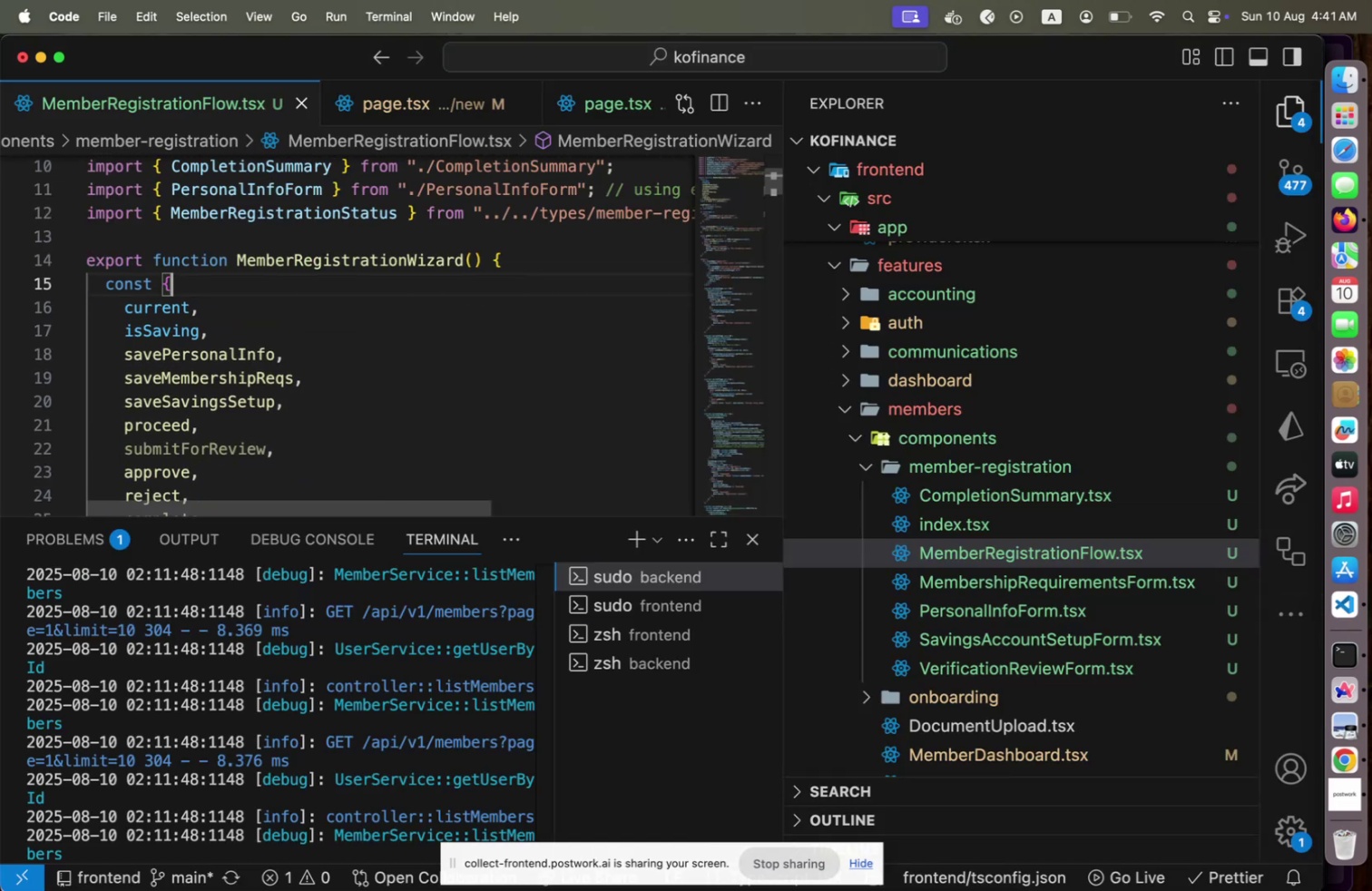 
key(Meta+S)
 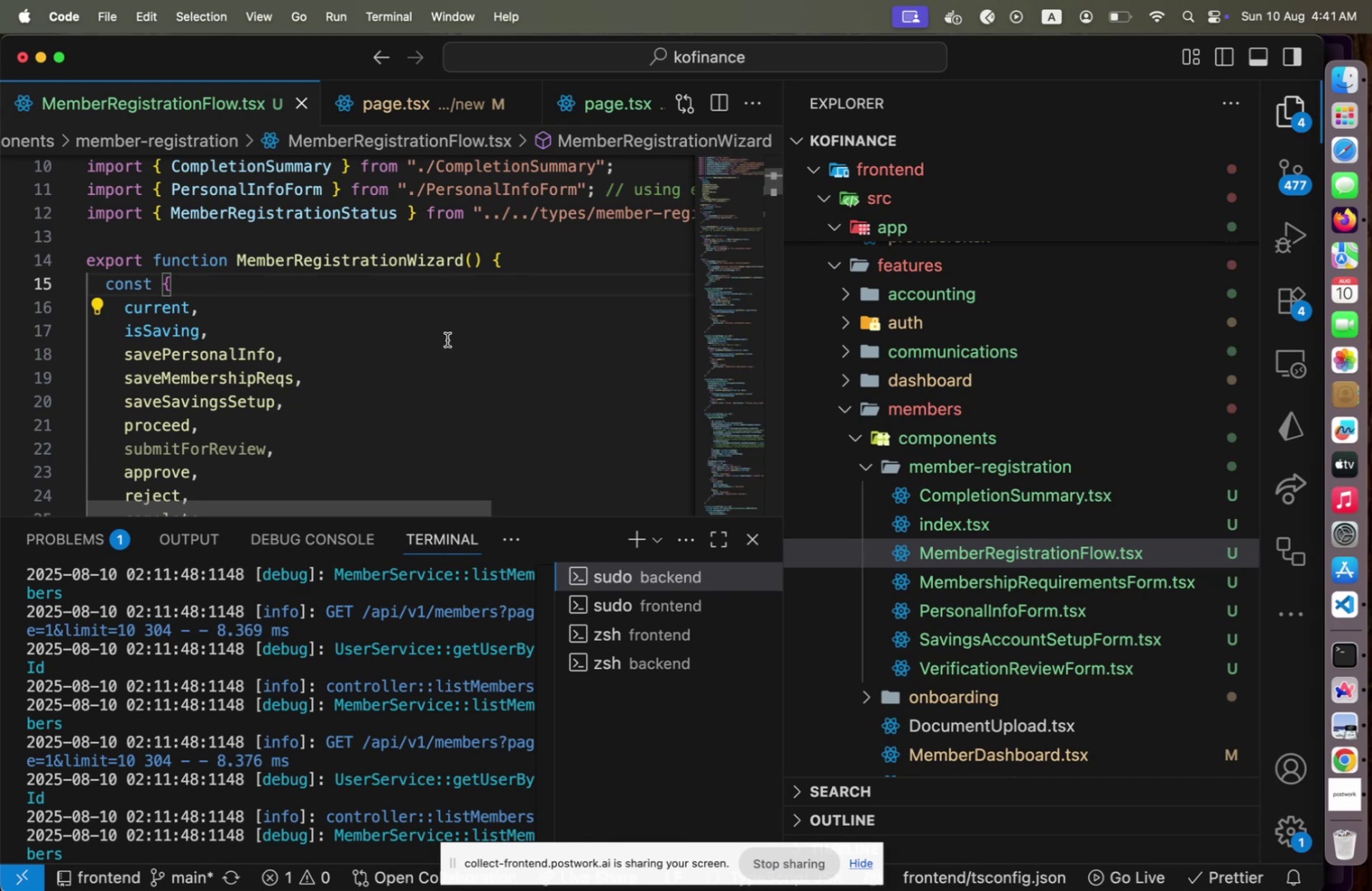 
scroll: coordinate [1007, 564], scroll_direction: down, amount: 18.0
 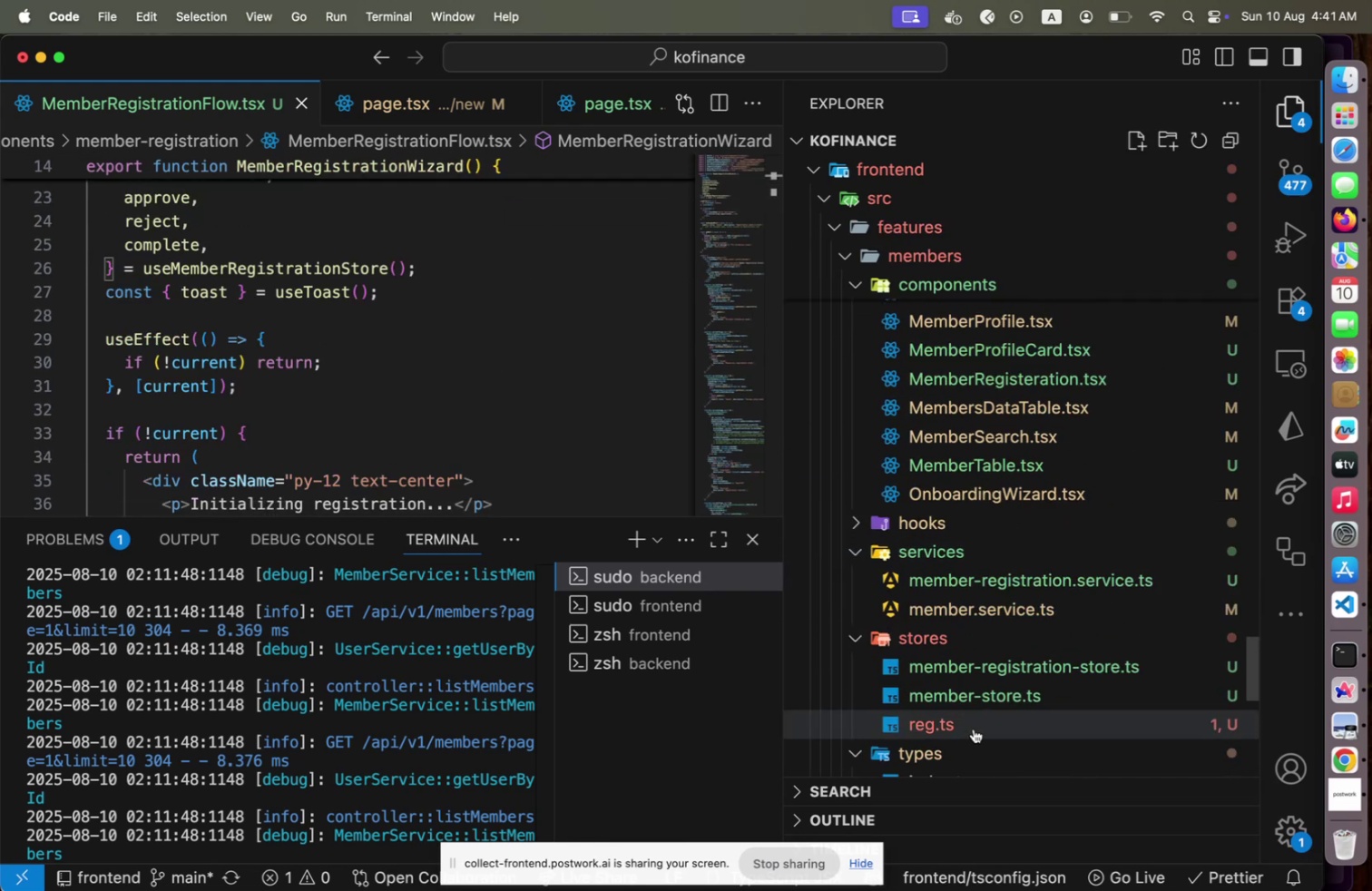 
left_click([974, 728])
 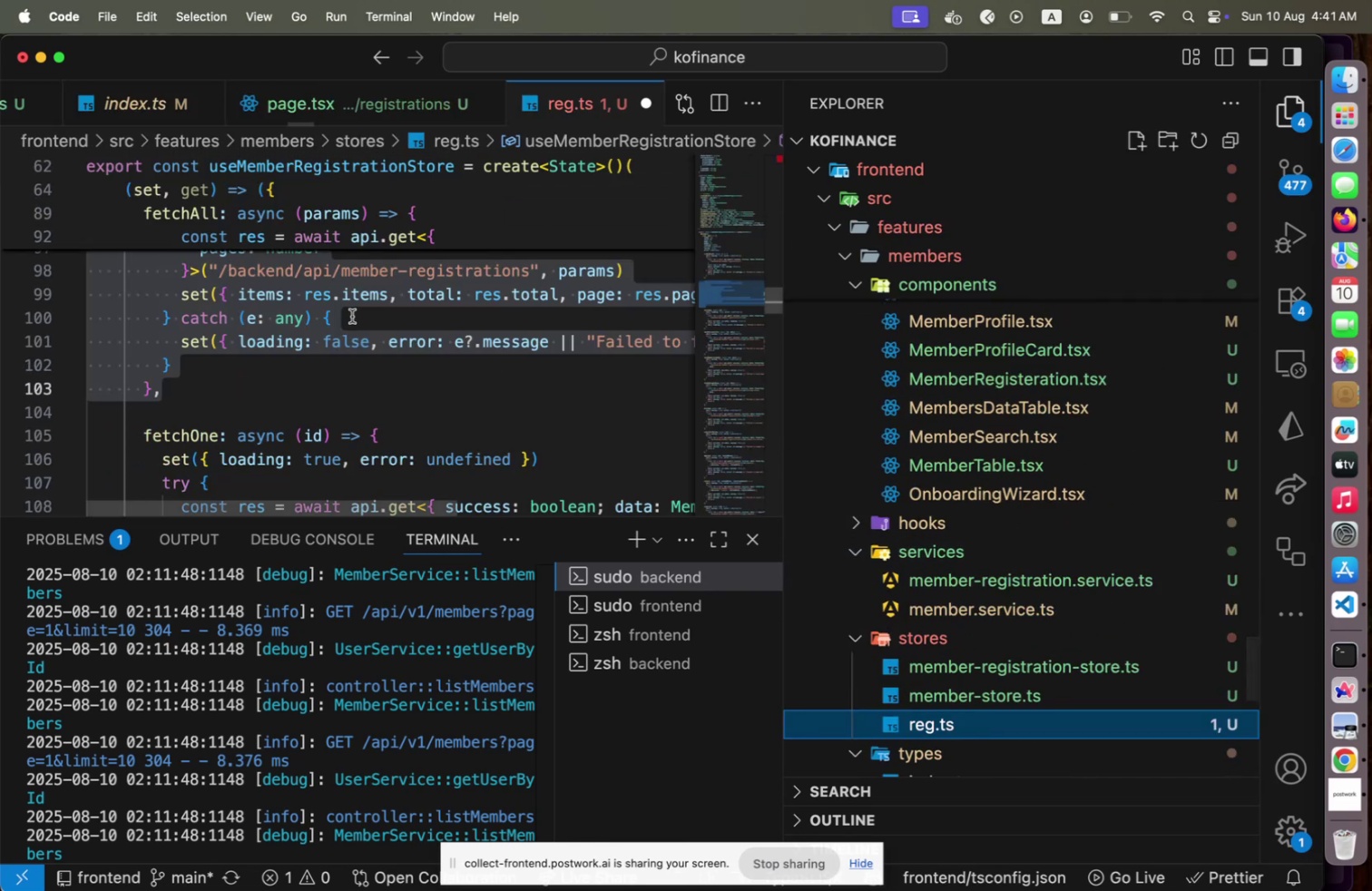 
scroll: coordinate [358, 334], scroll_direction: down, amount: 30.0
 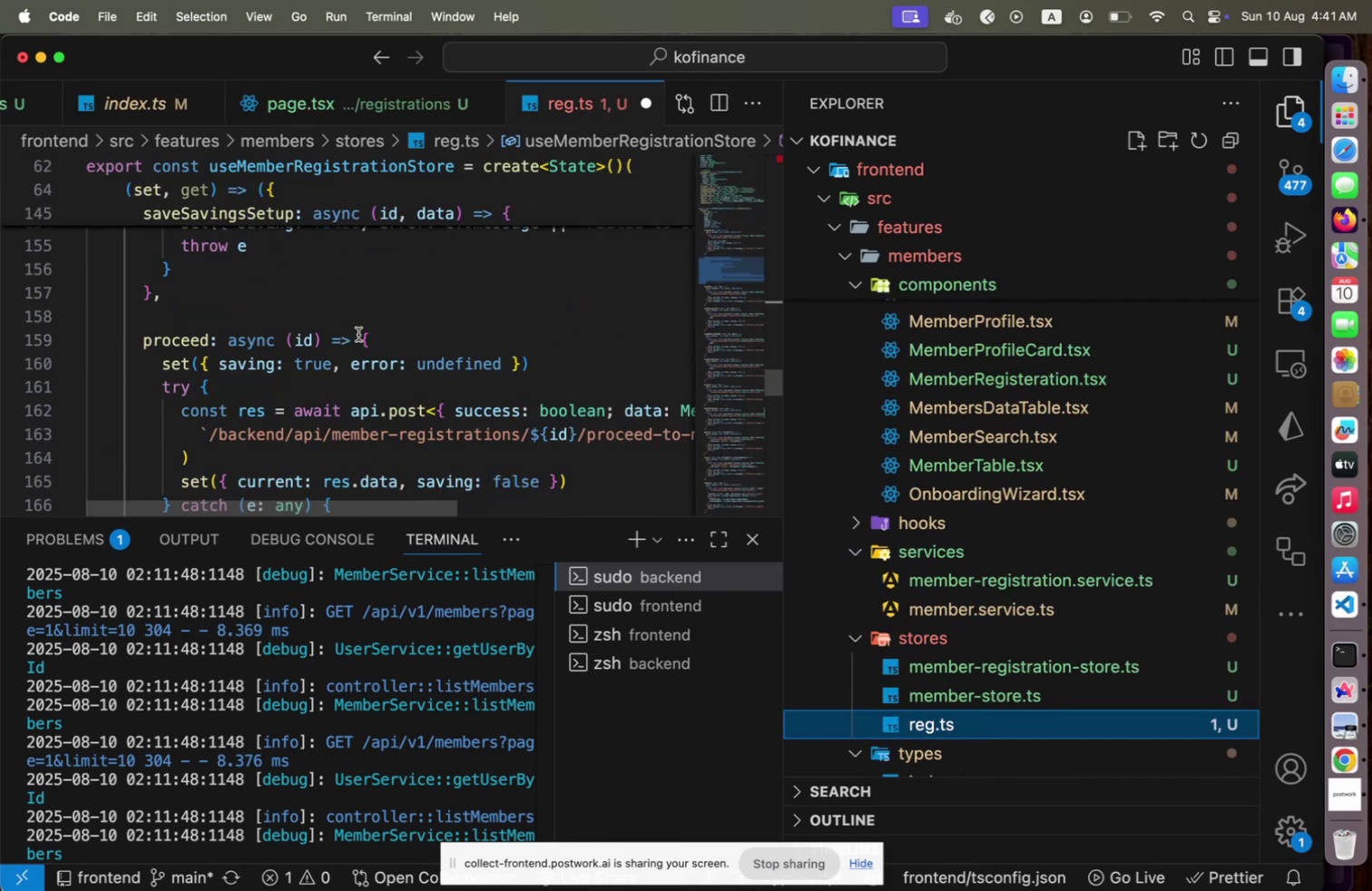 
scroll: coordinate [358, 335], scroll_direction: up, amount: 68.0
 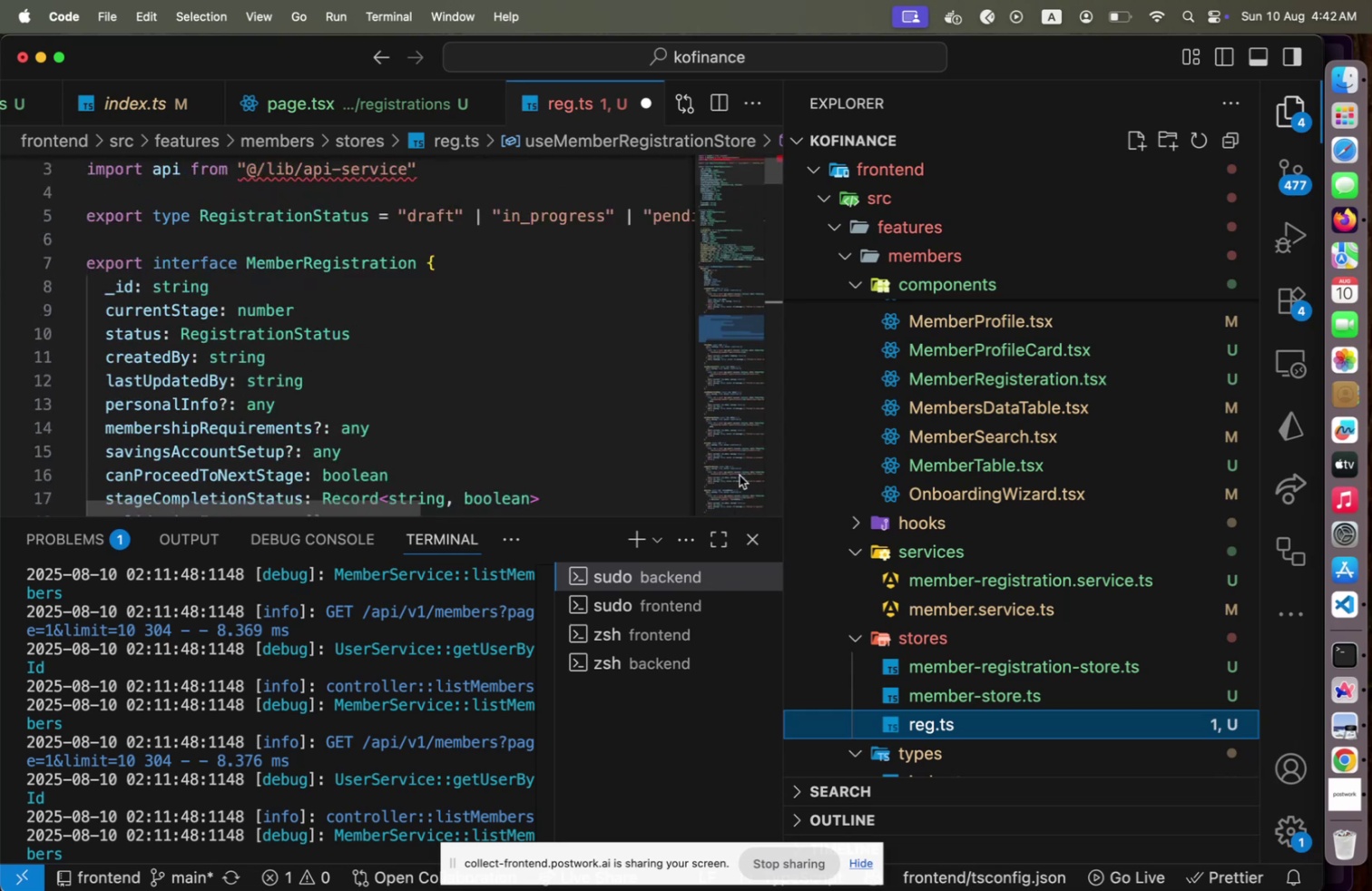 
key(Meta+A)
 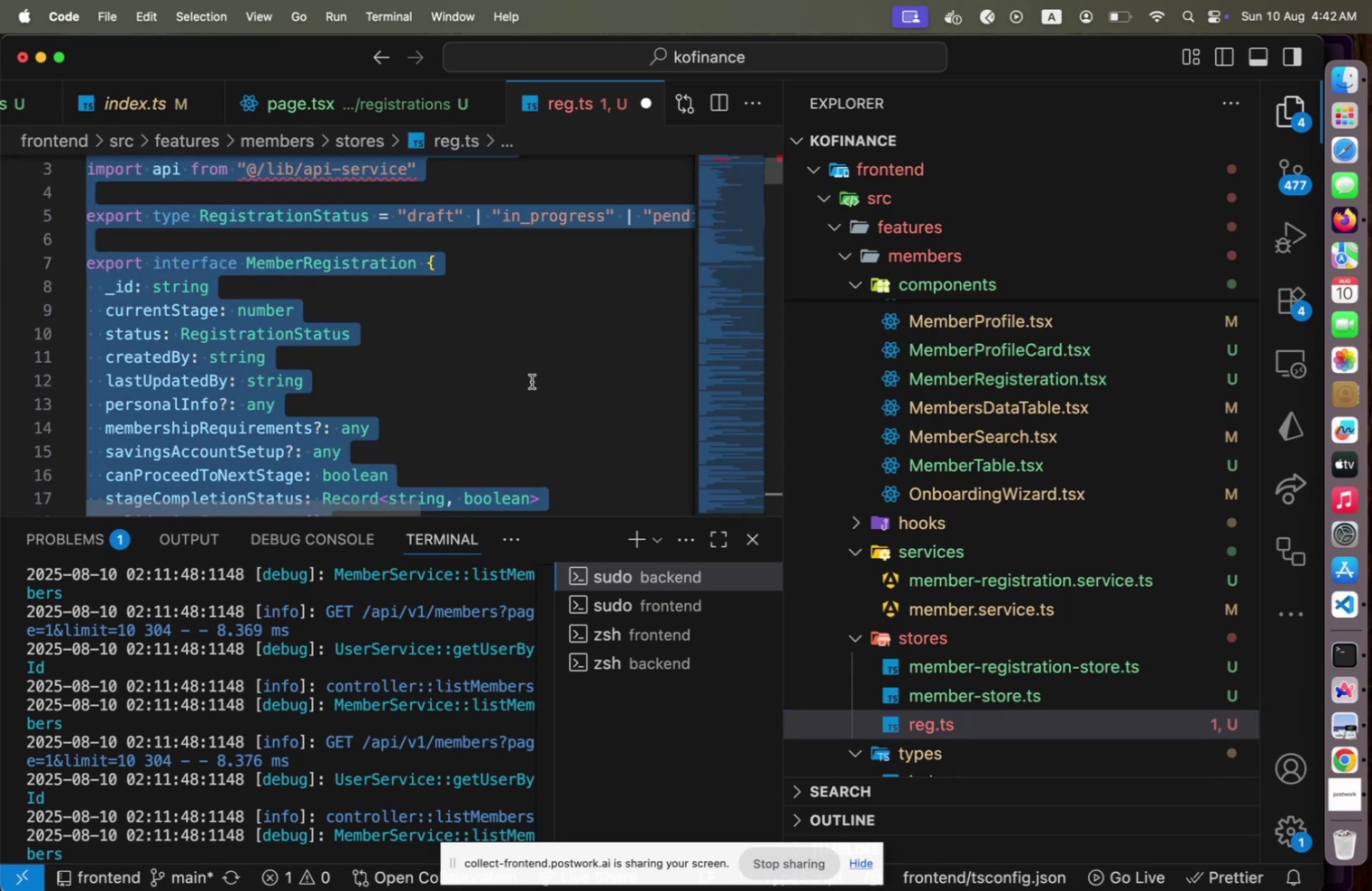 
key(Meta+CommandLeft)
 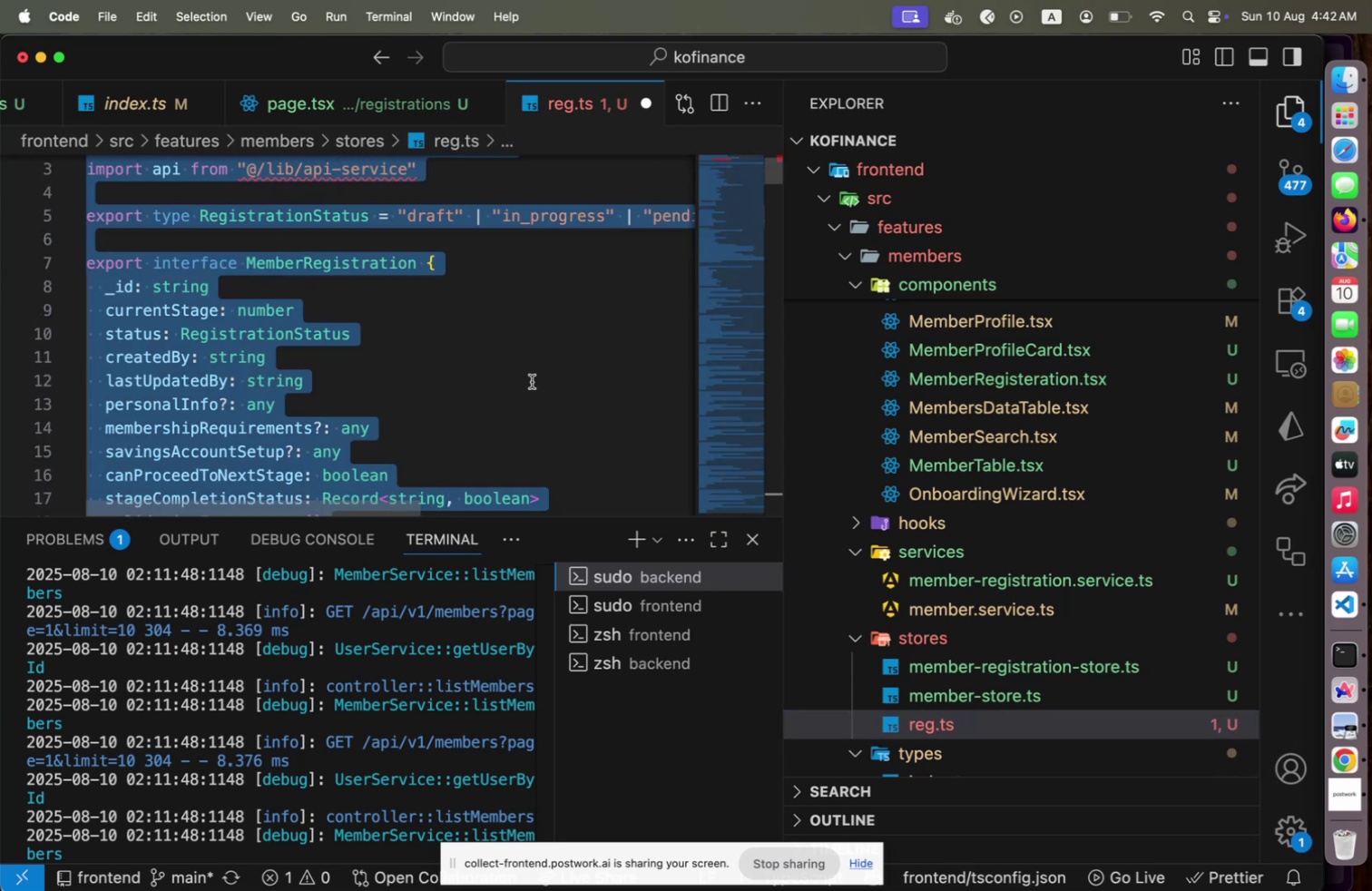 
key(Meta+Slash)
 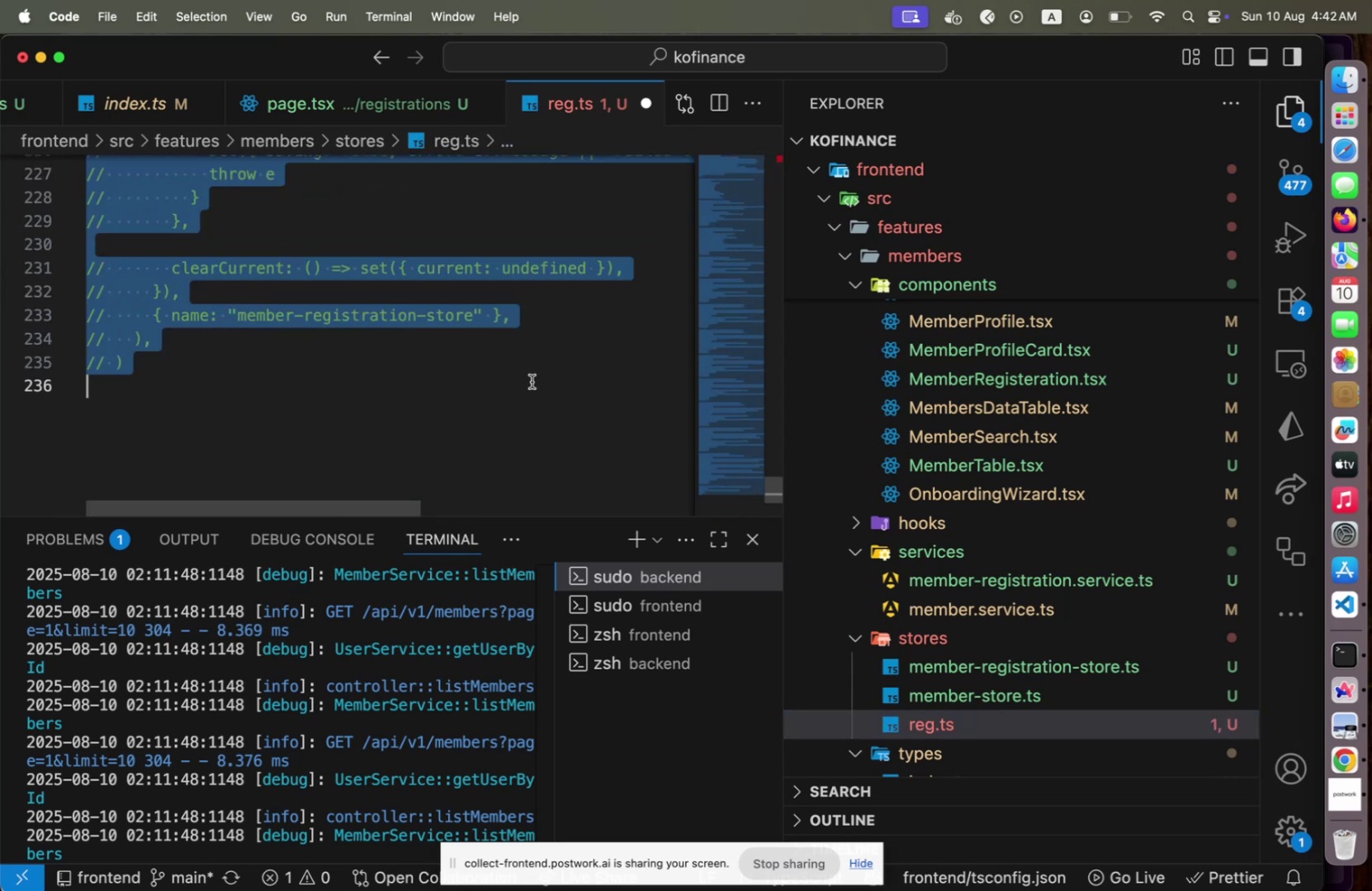 
key(Meta+CommandLeft)
 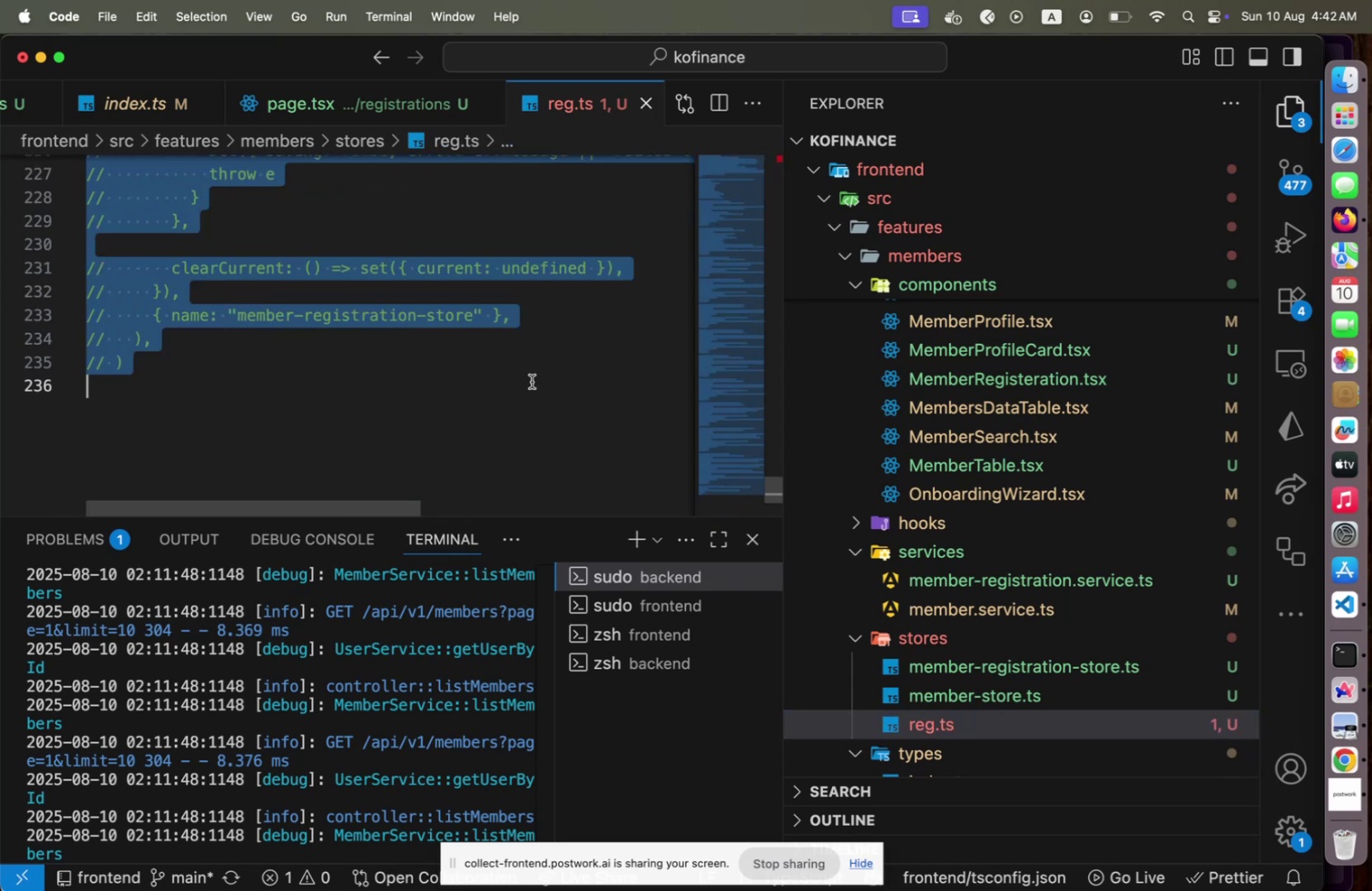 
key(Meta+S)
 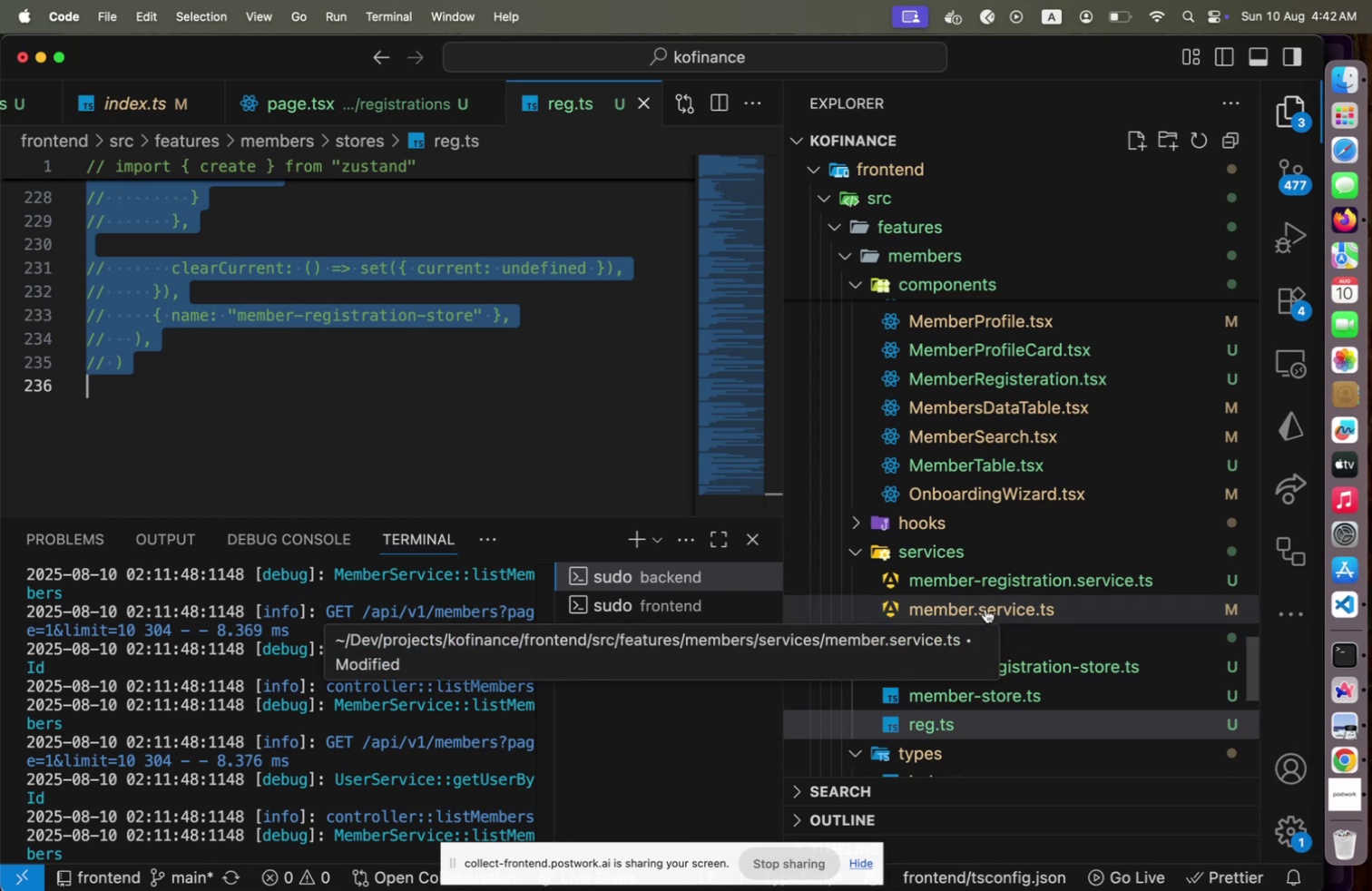 
wait(18.71)
 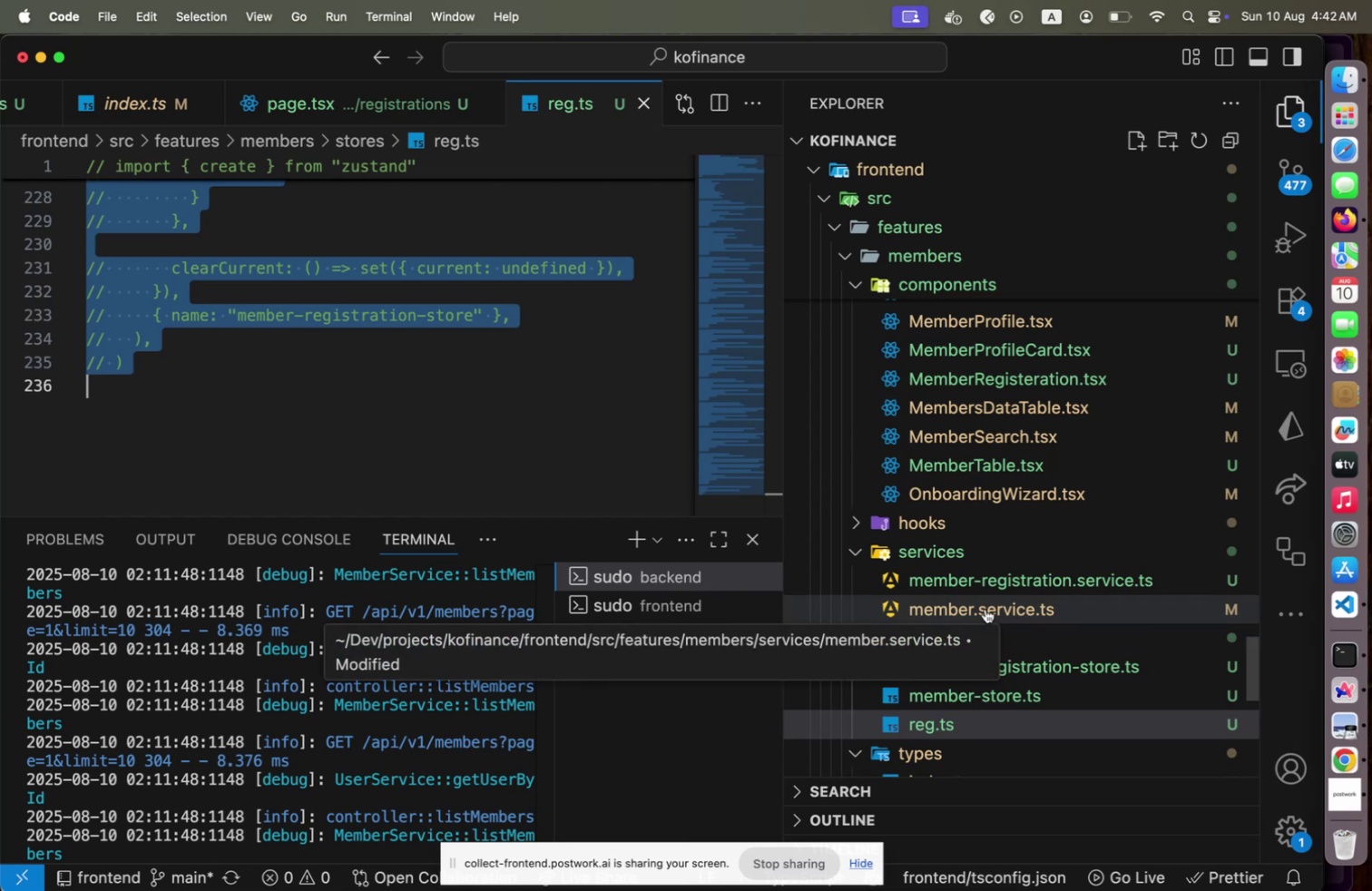 
scroll: coordinate [1110, 598], scroll_direction: up, amount: 90.0
 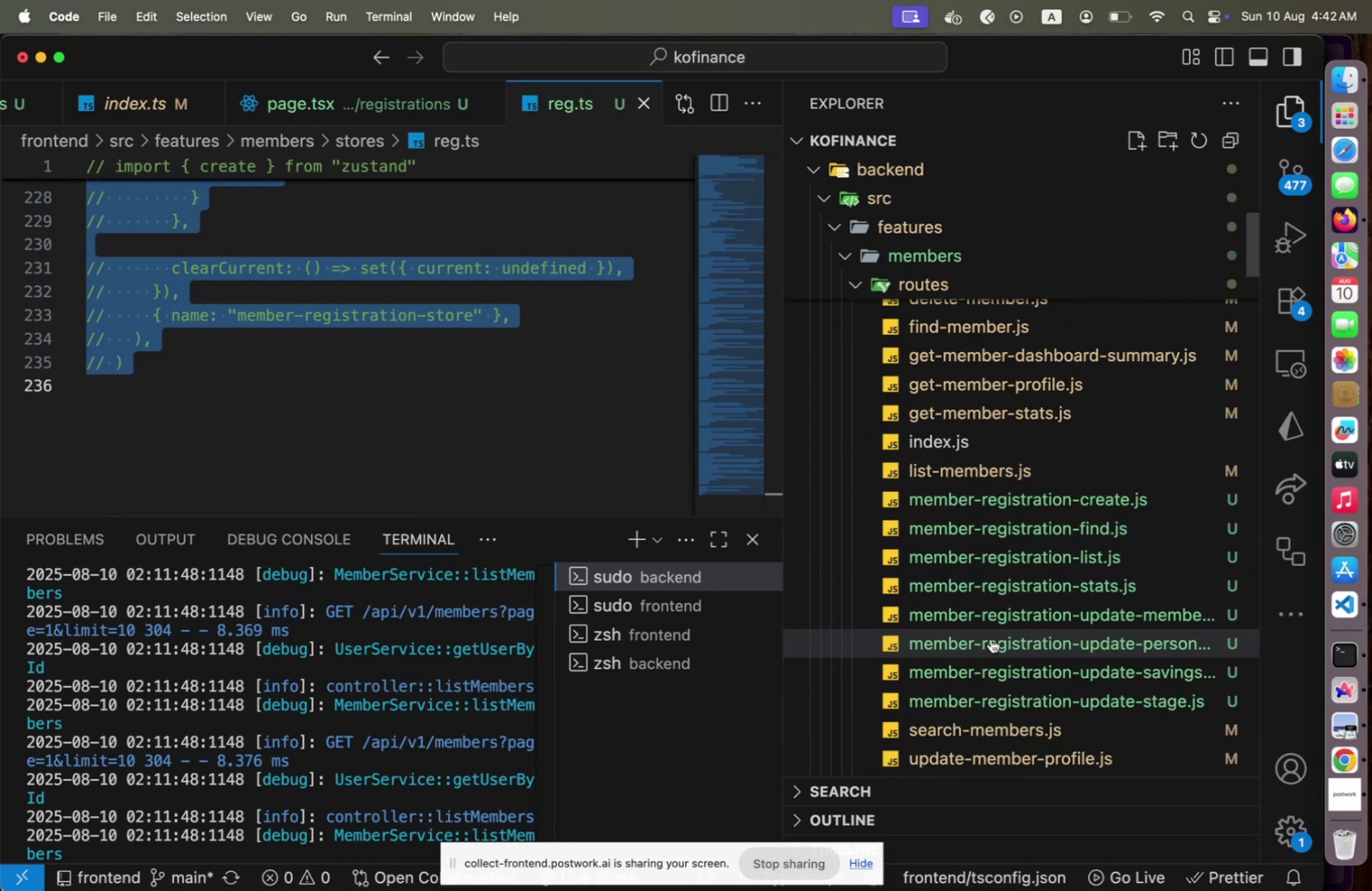 
scroll: coordinate [1068, 555], scroll_direction: down, amount: 11.0
 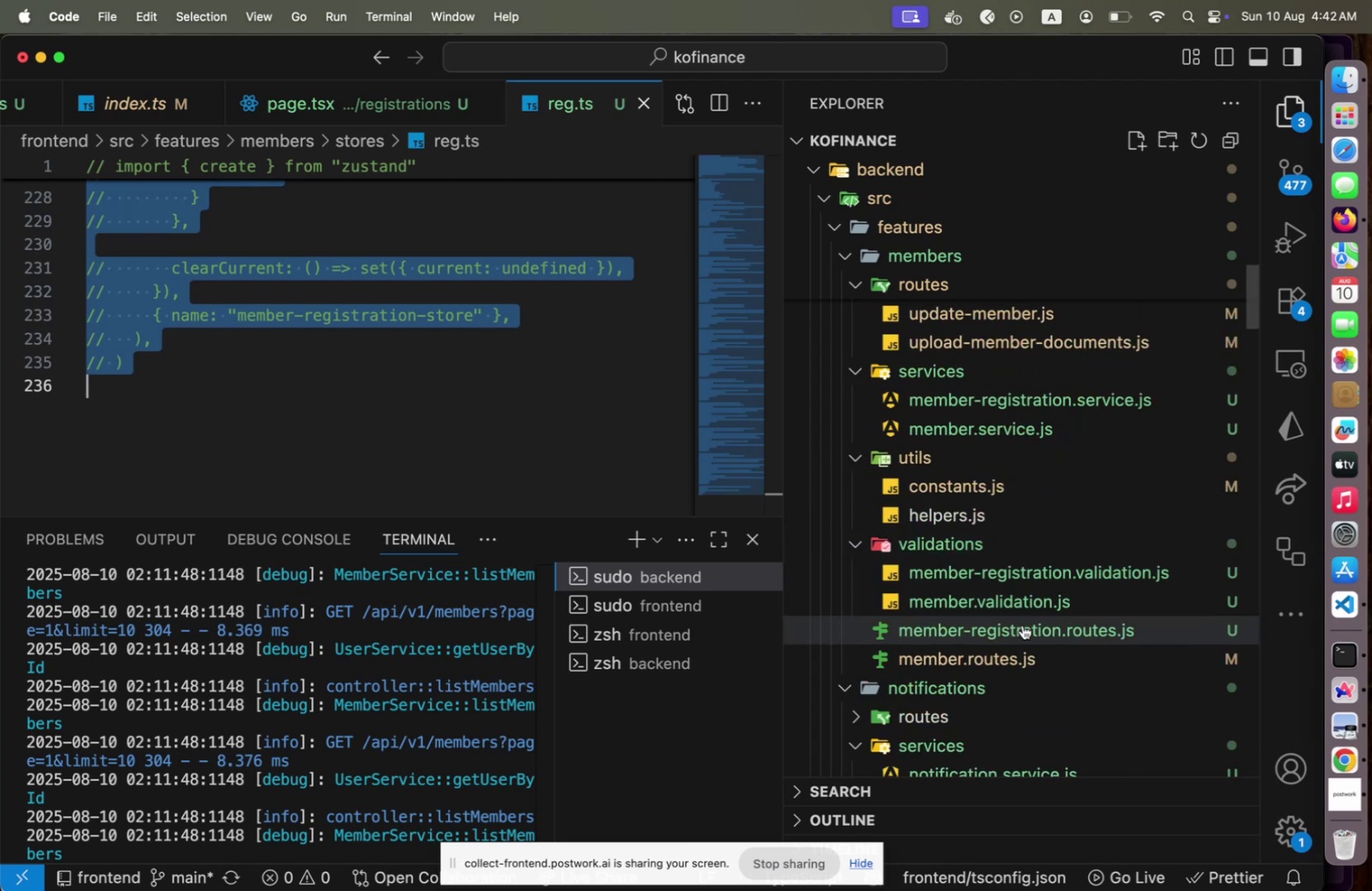 
left_click([1010, 642])
 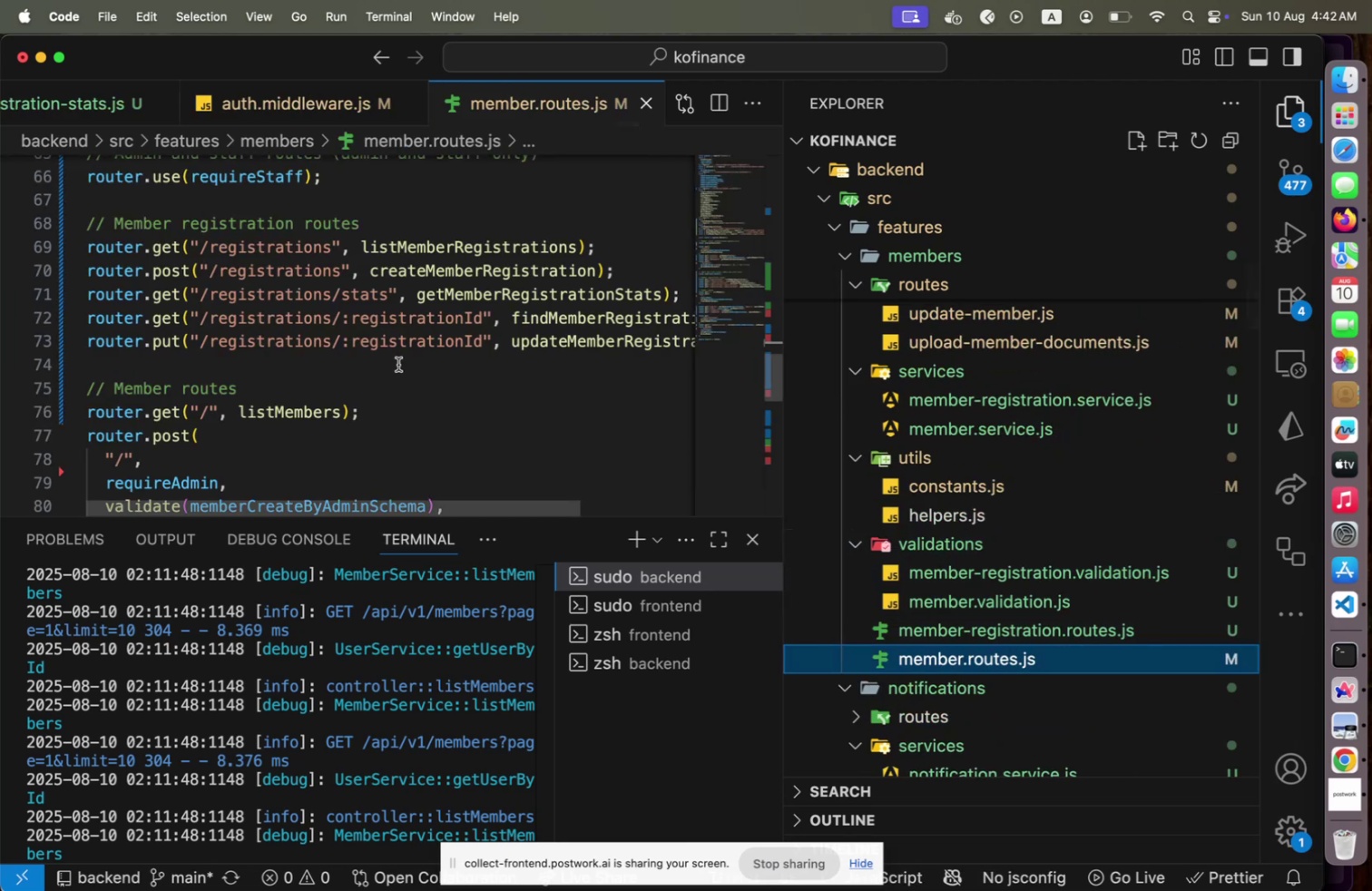 
left_click([398, 364])
 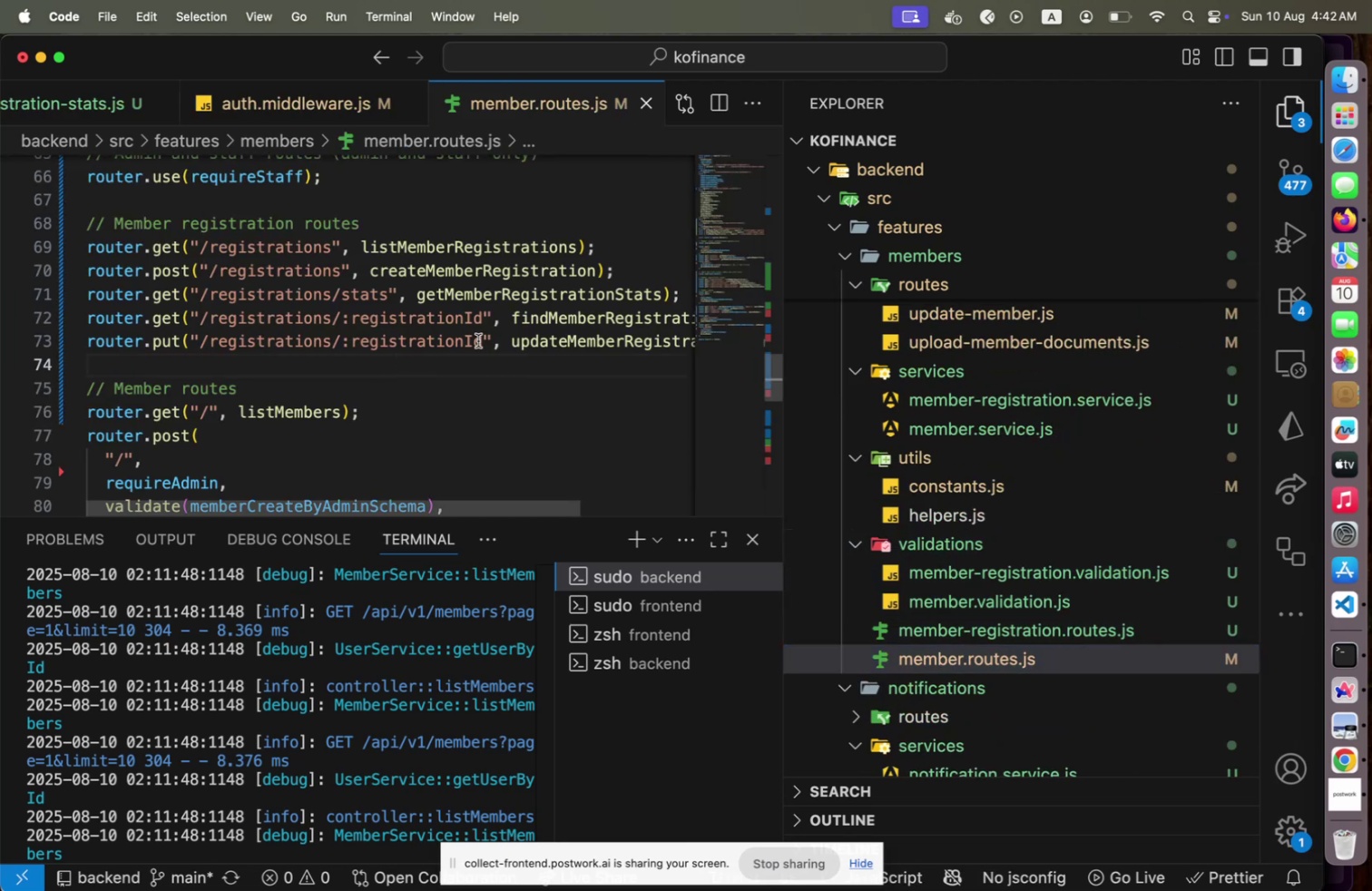 
left_click([478, 340])
 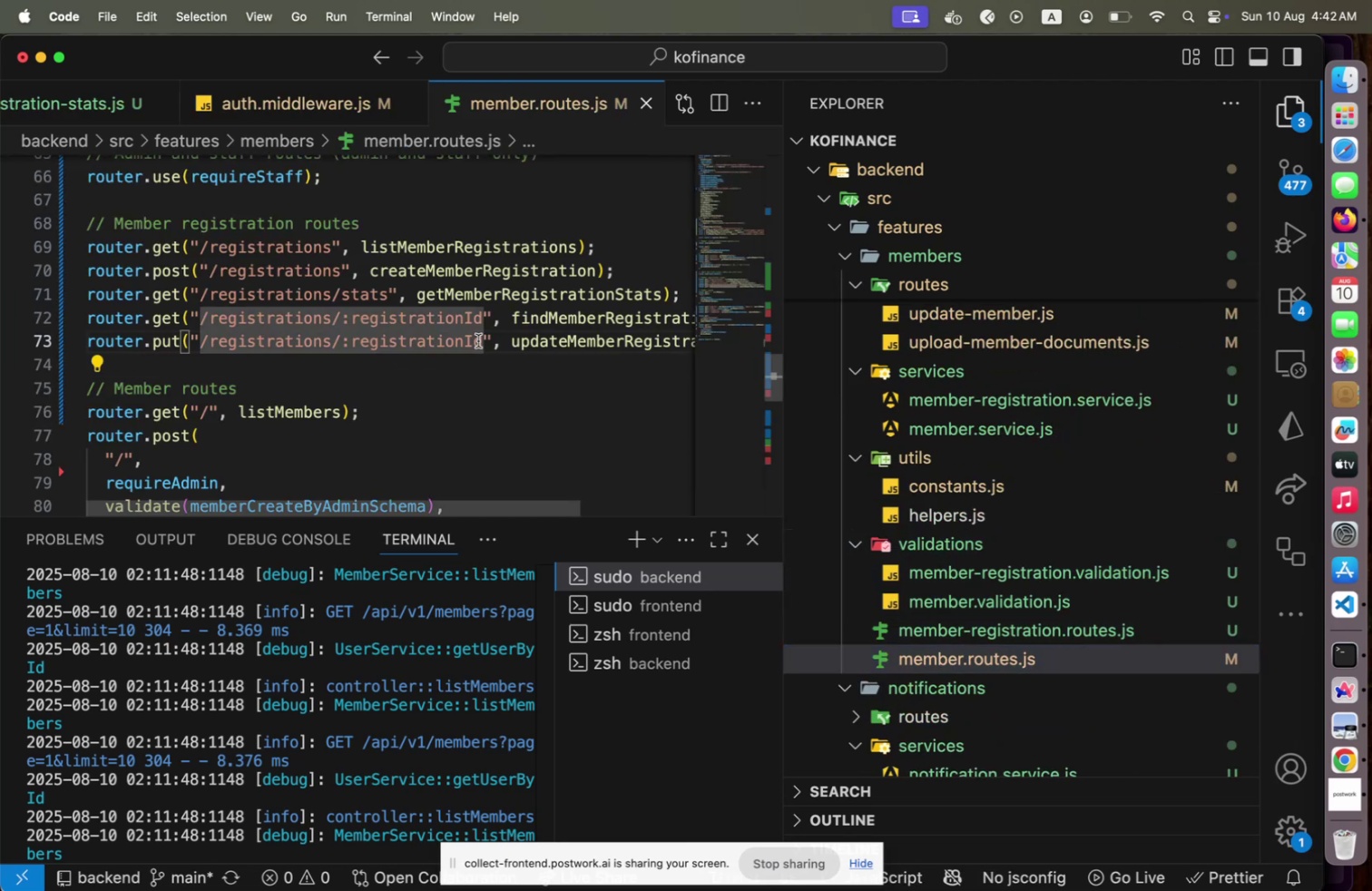 
key(Alt+Shift+ArrowDown)
 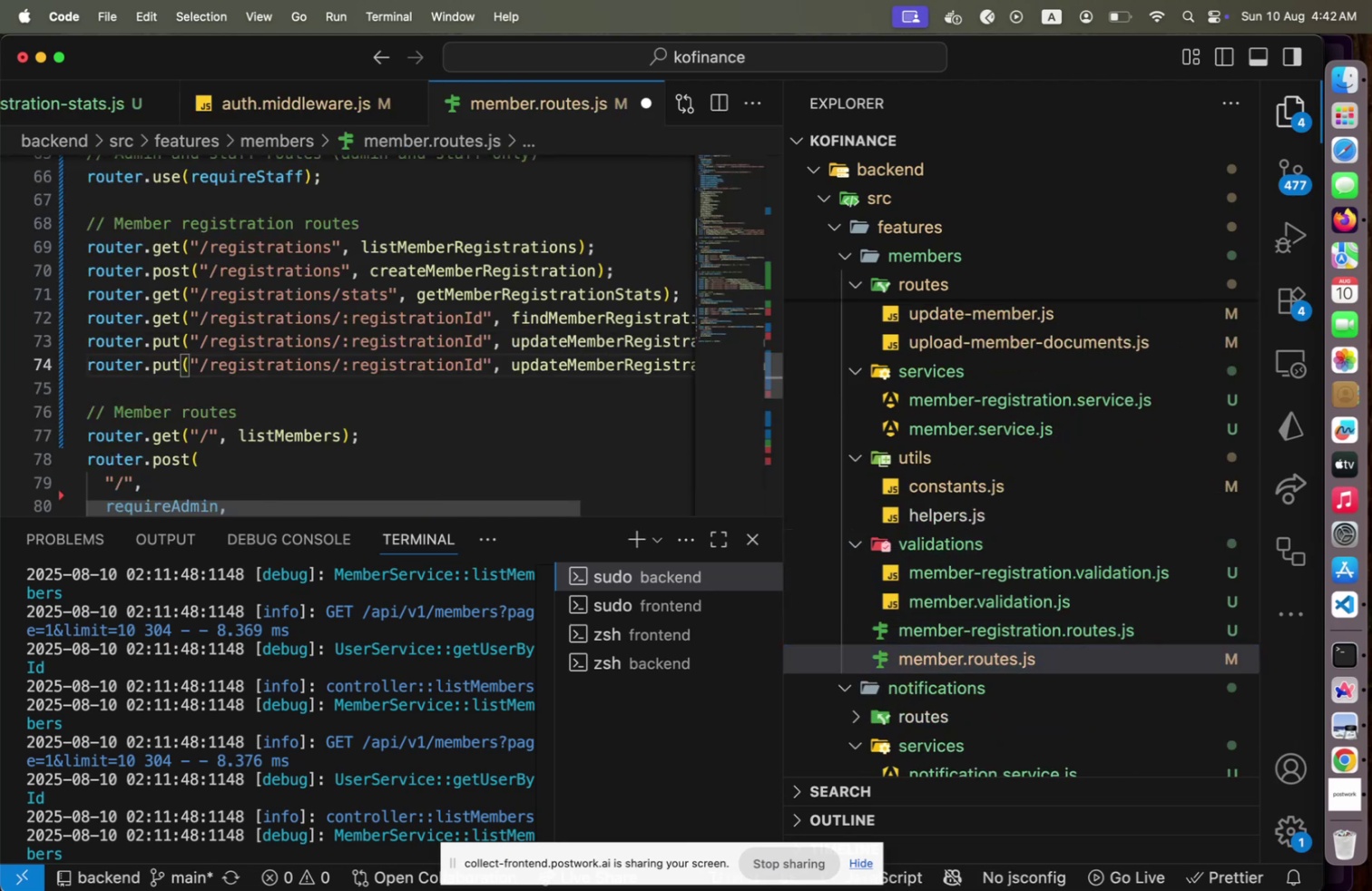 
type(/personal-info)
 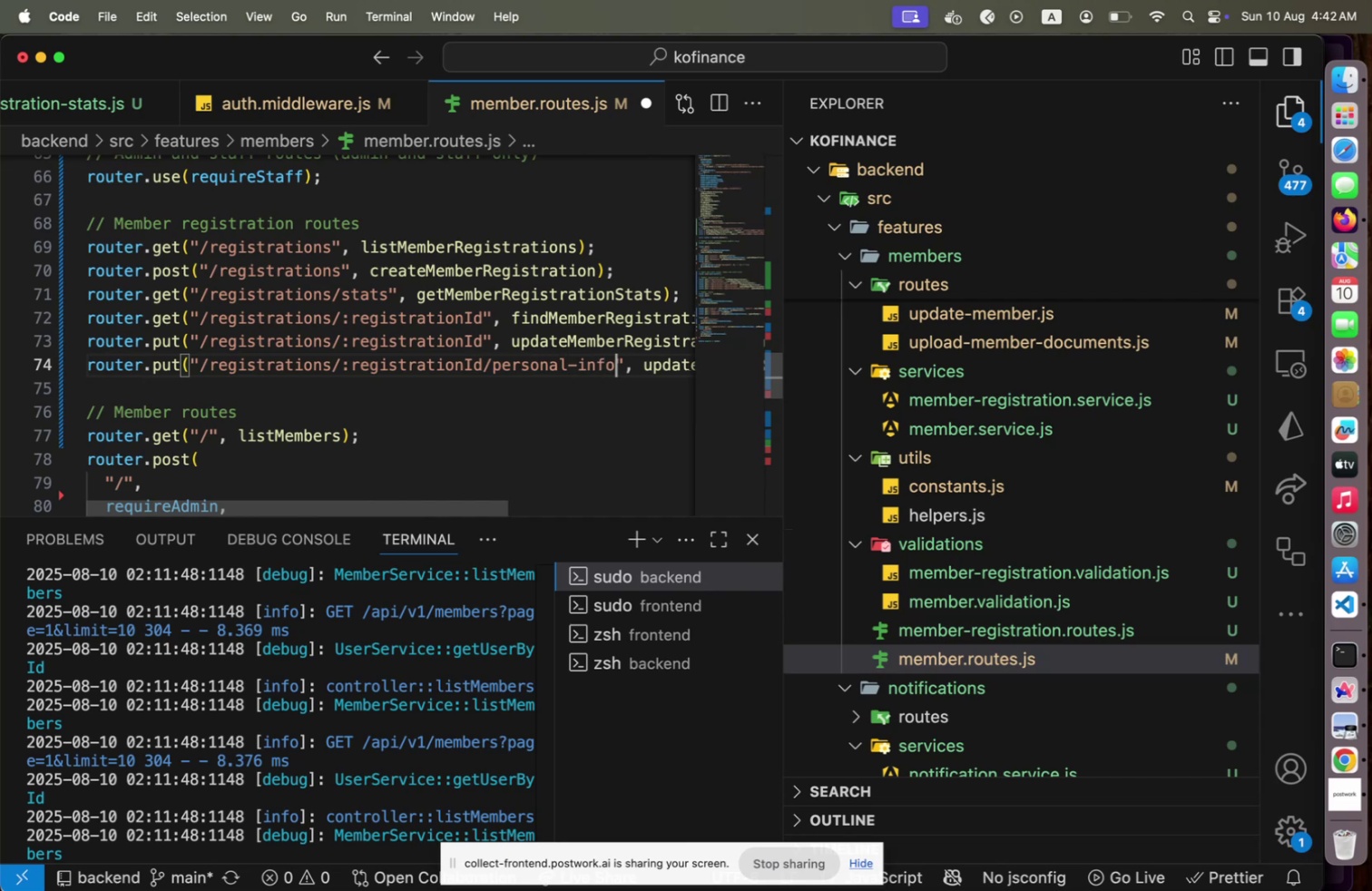 
key(ArrowRight)
 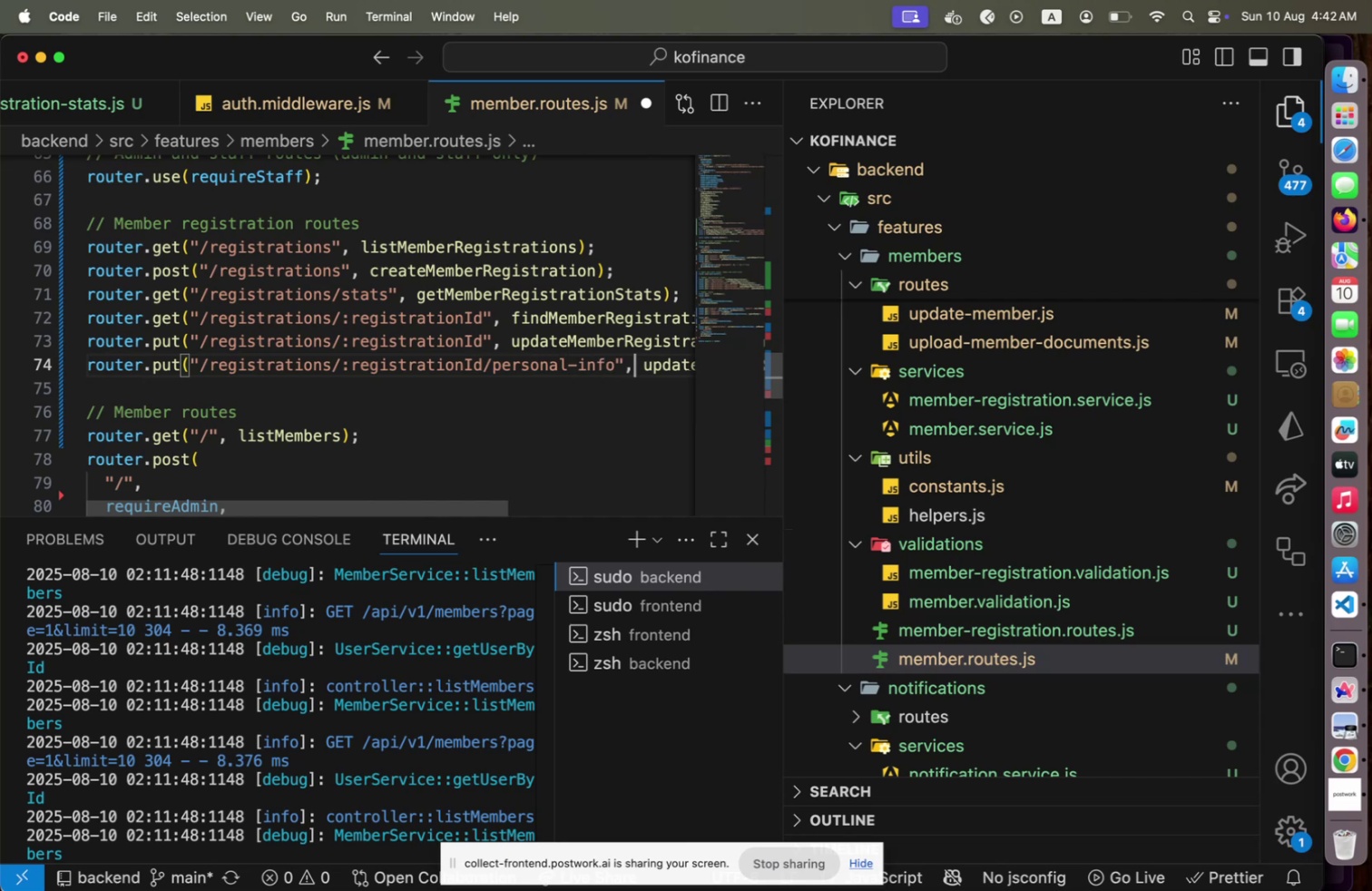 
key(ArrowRight)
 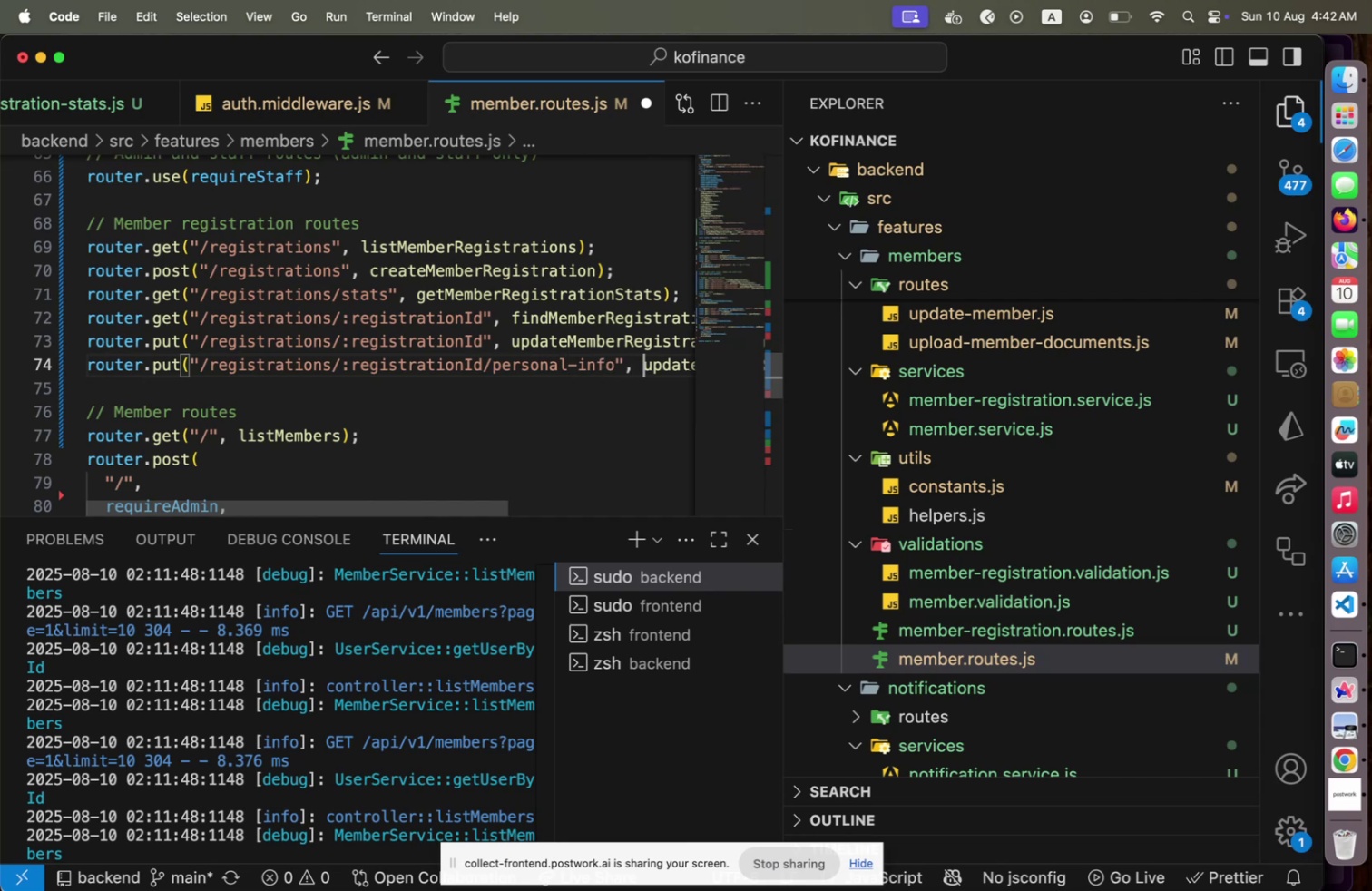 
key(ArrowRight)
 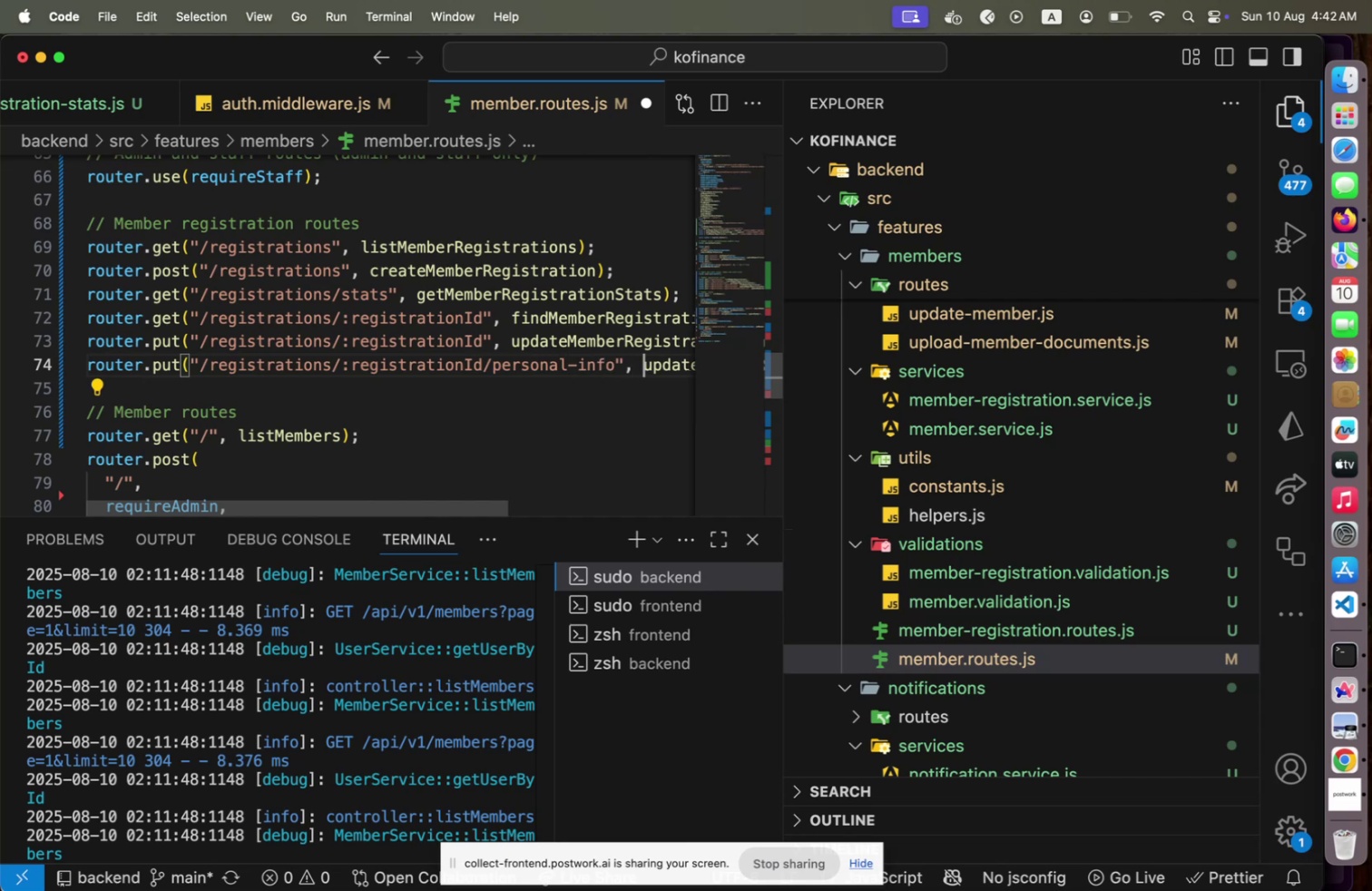 
key(Shift+End)
 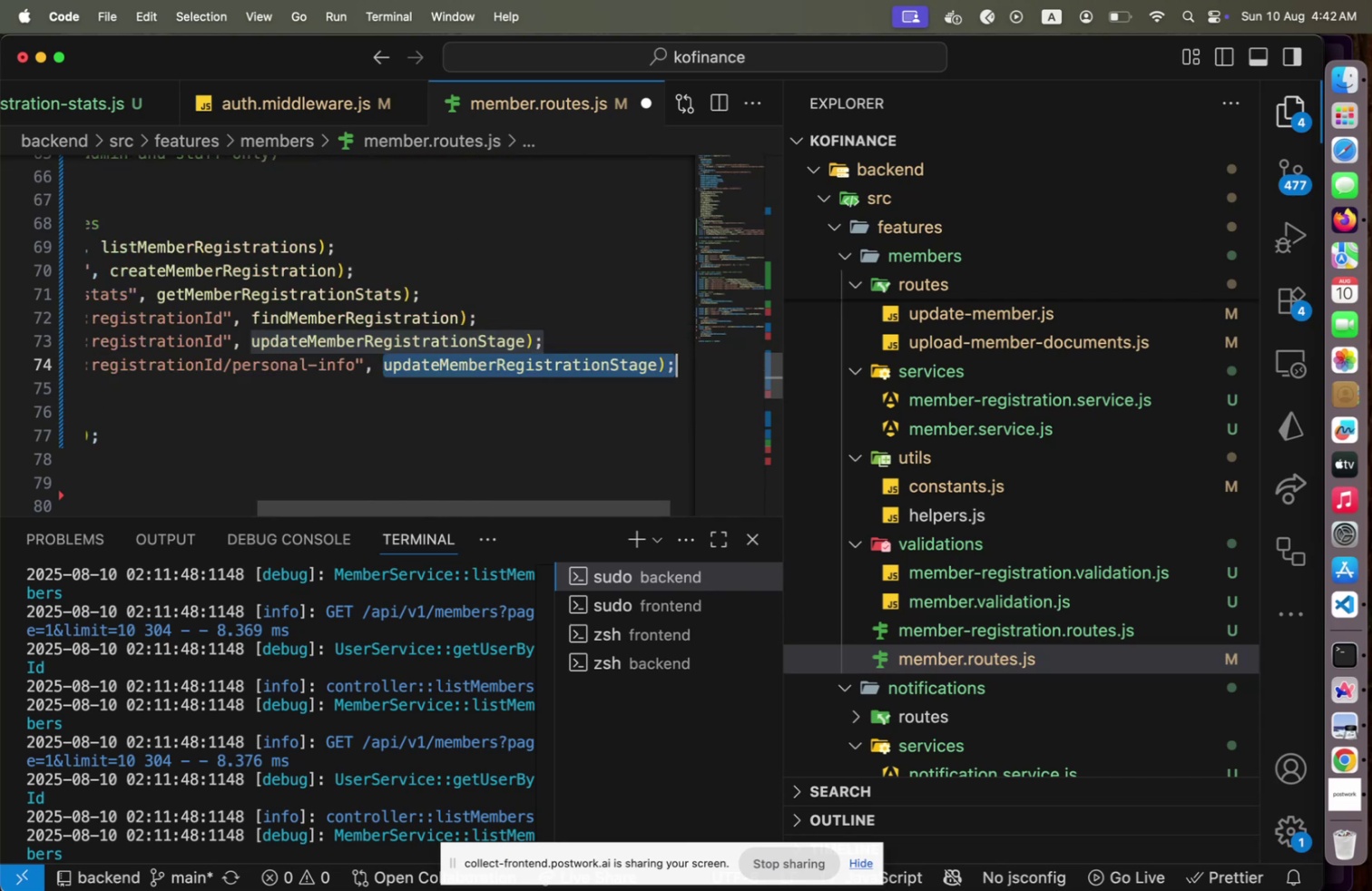 
key(Shift+ArrowLeft)
 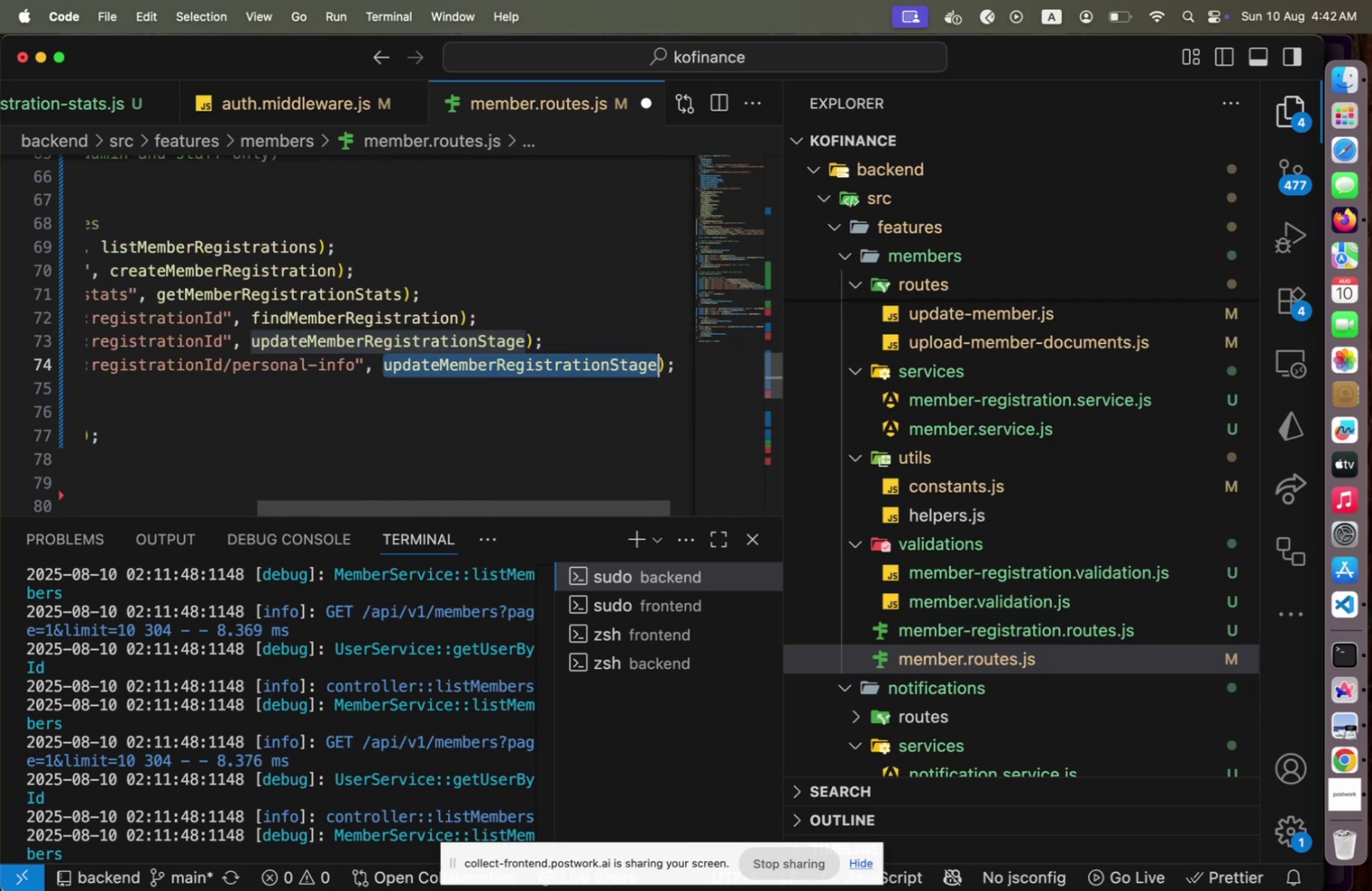 
key(Shift+ArrowLeft)
 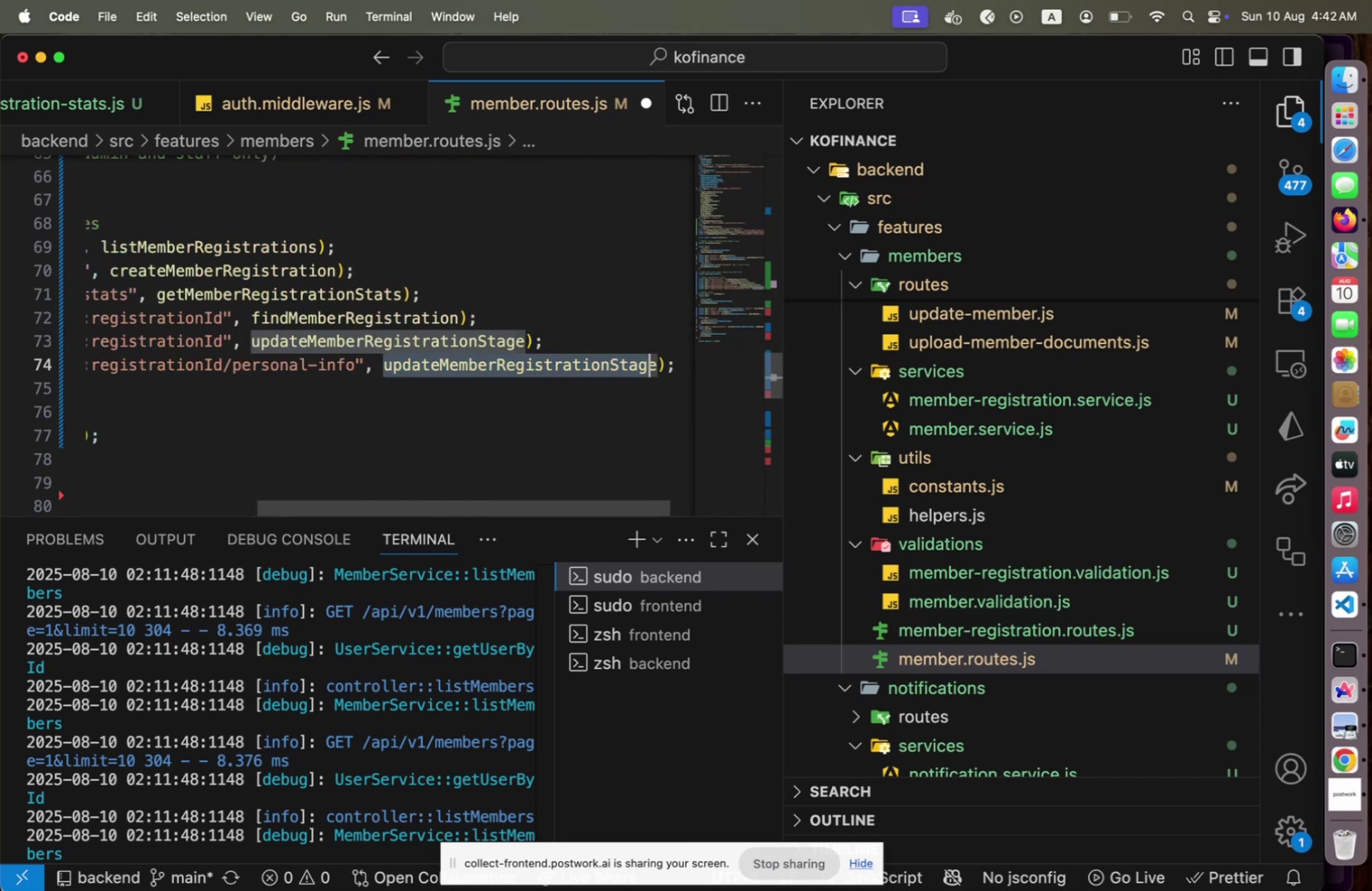 
key(Shift+ArrowLeft)
 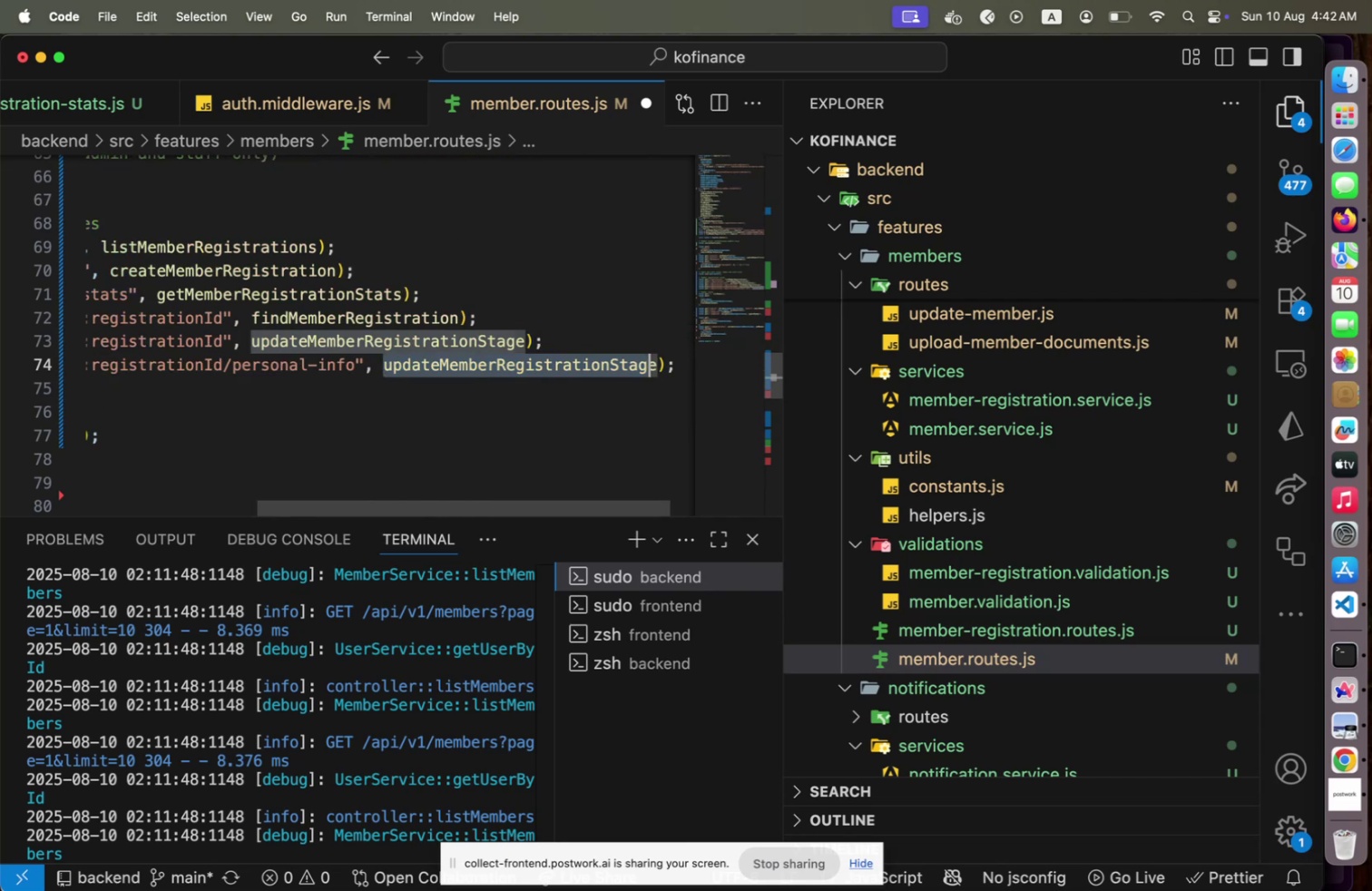 
key(Shift+ArrowRight)
 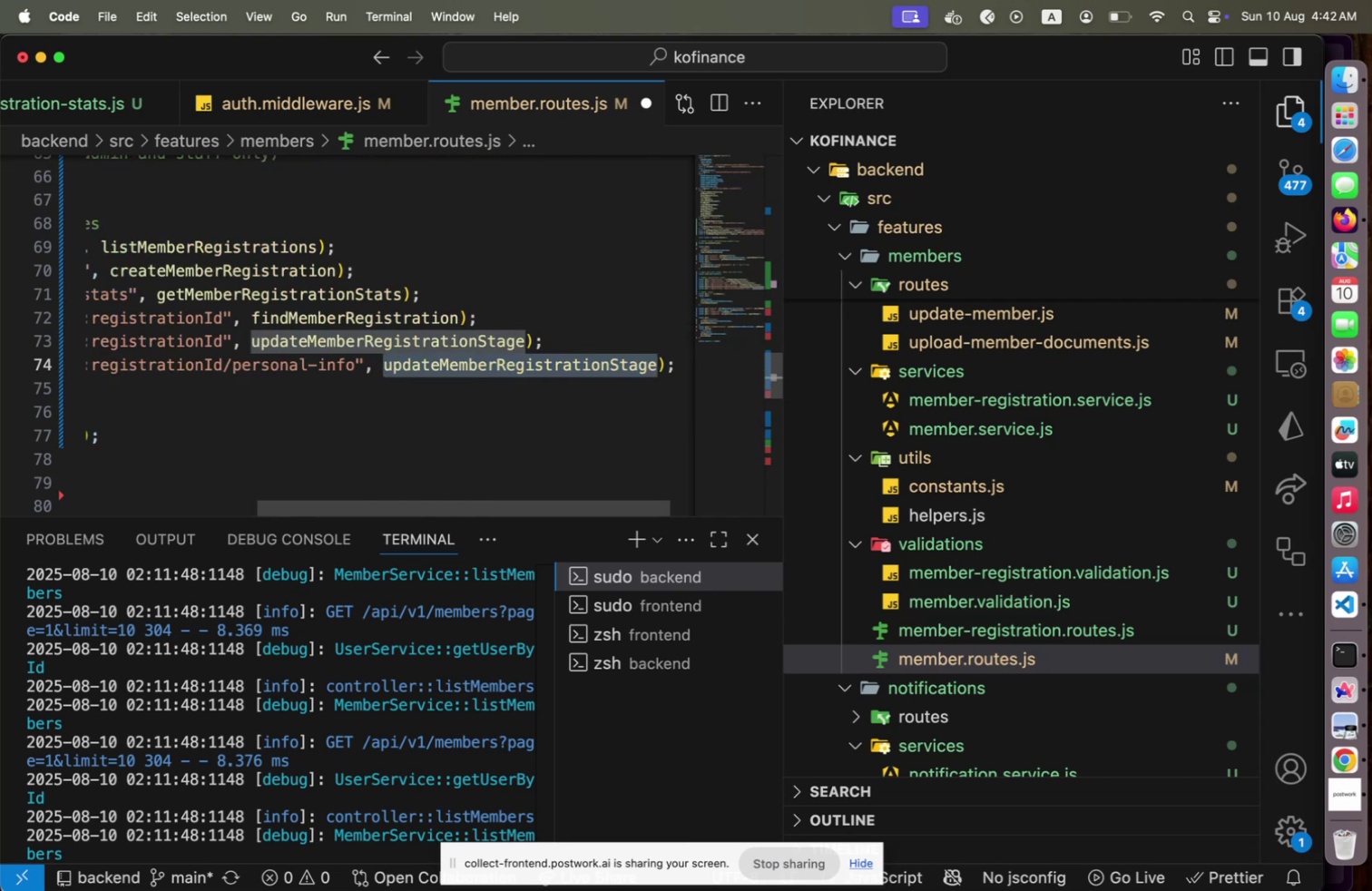 
type(updae)
key(Backspace)
type(teP)
 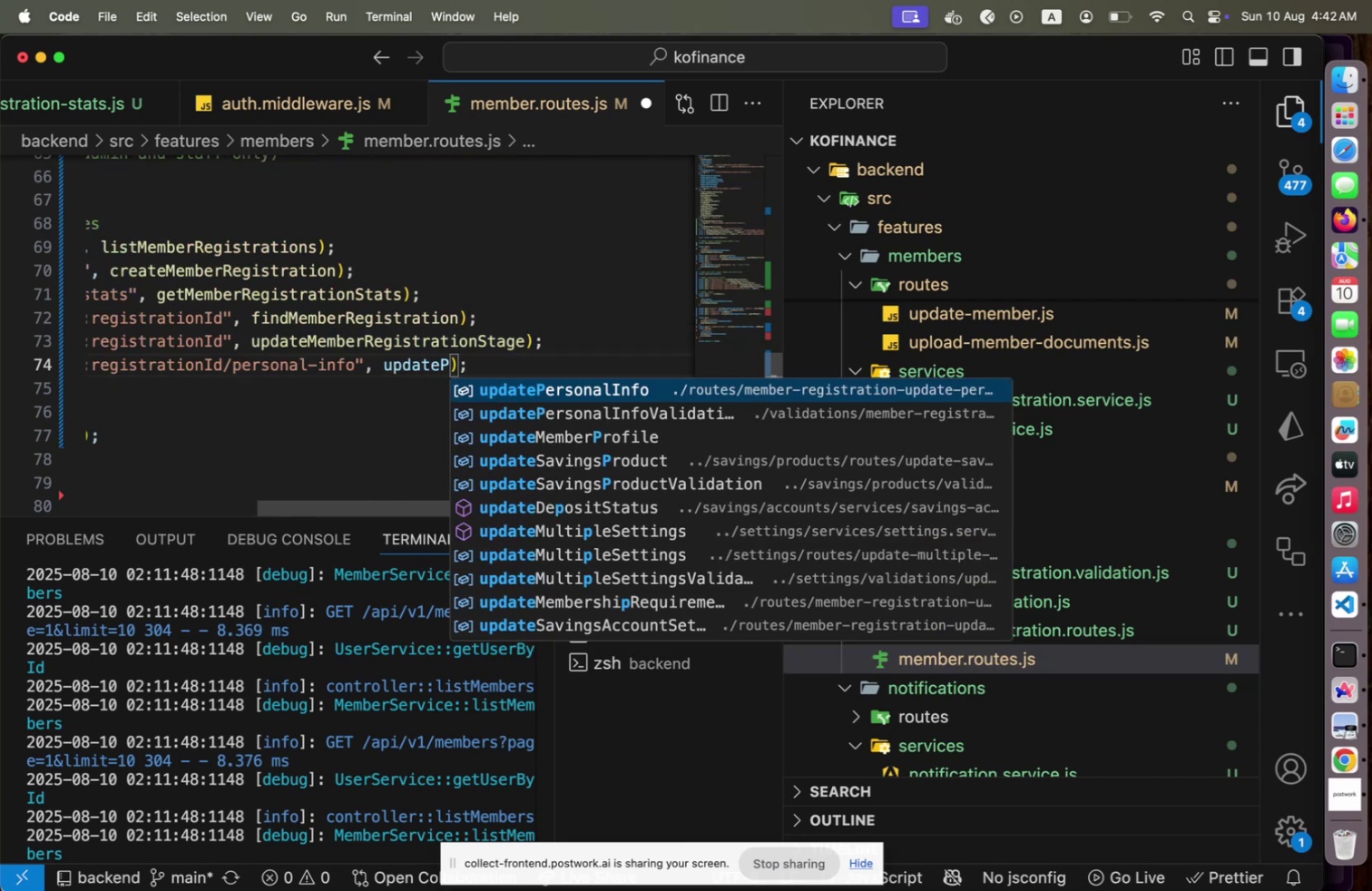 
key(ArrowDown)
 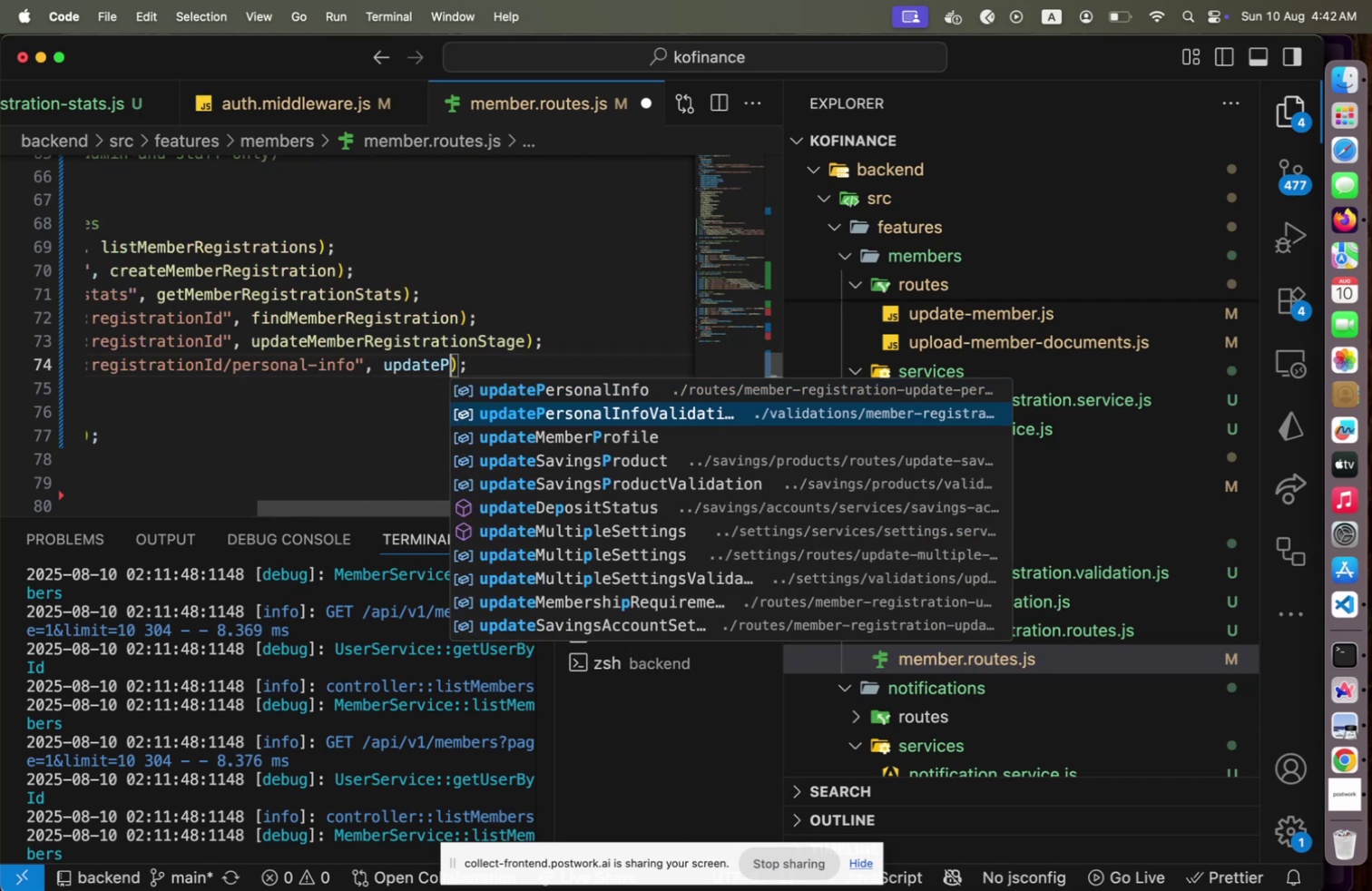 
key(ArrowUp)
 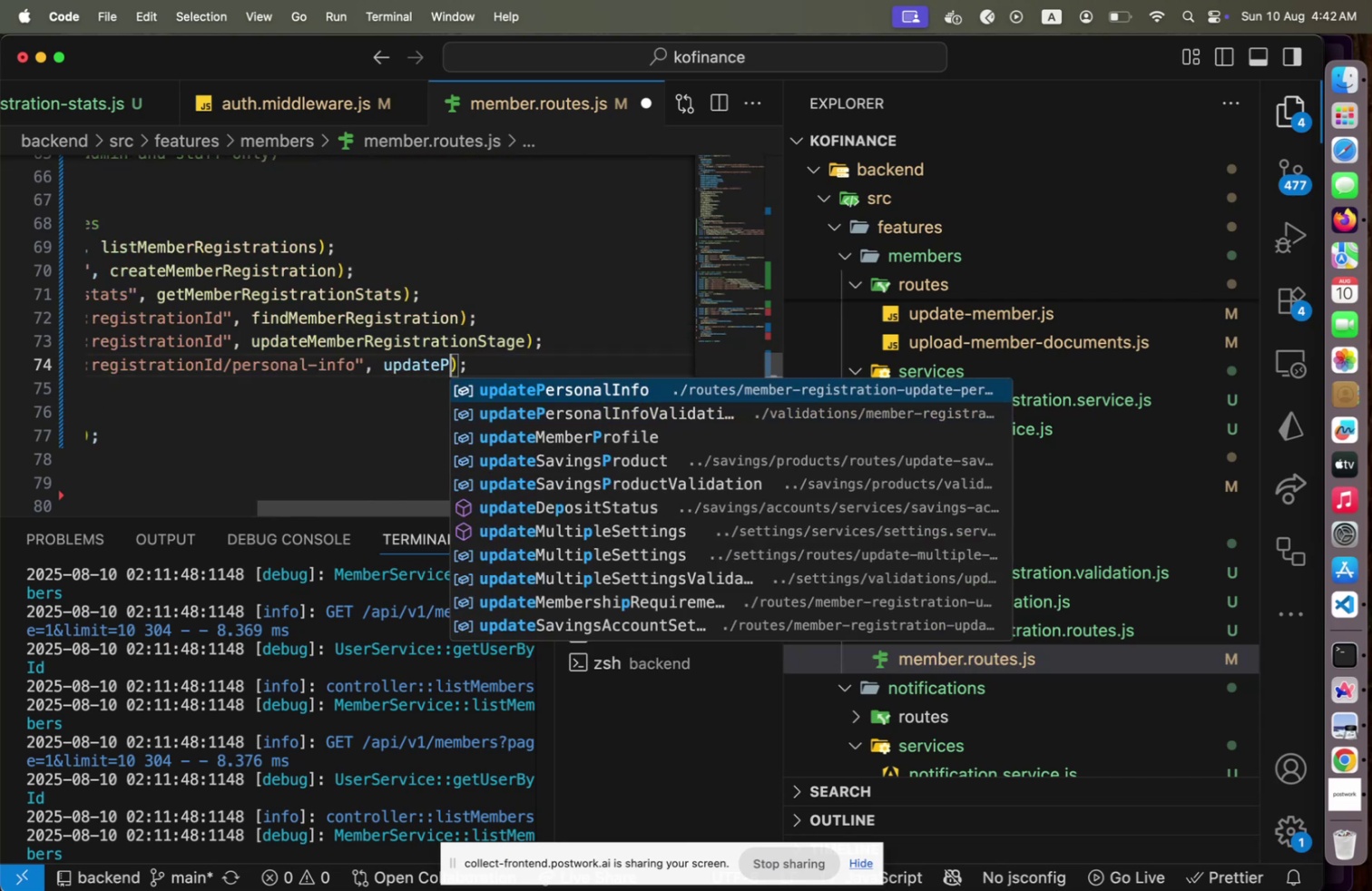 
key(Enter)
 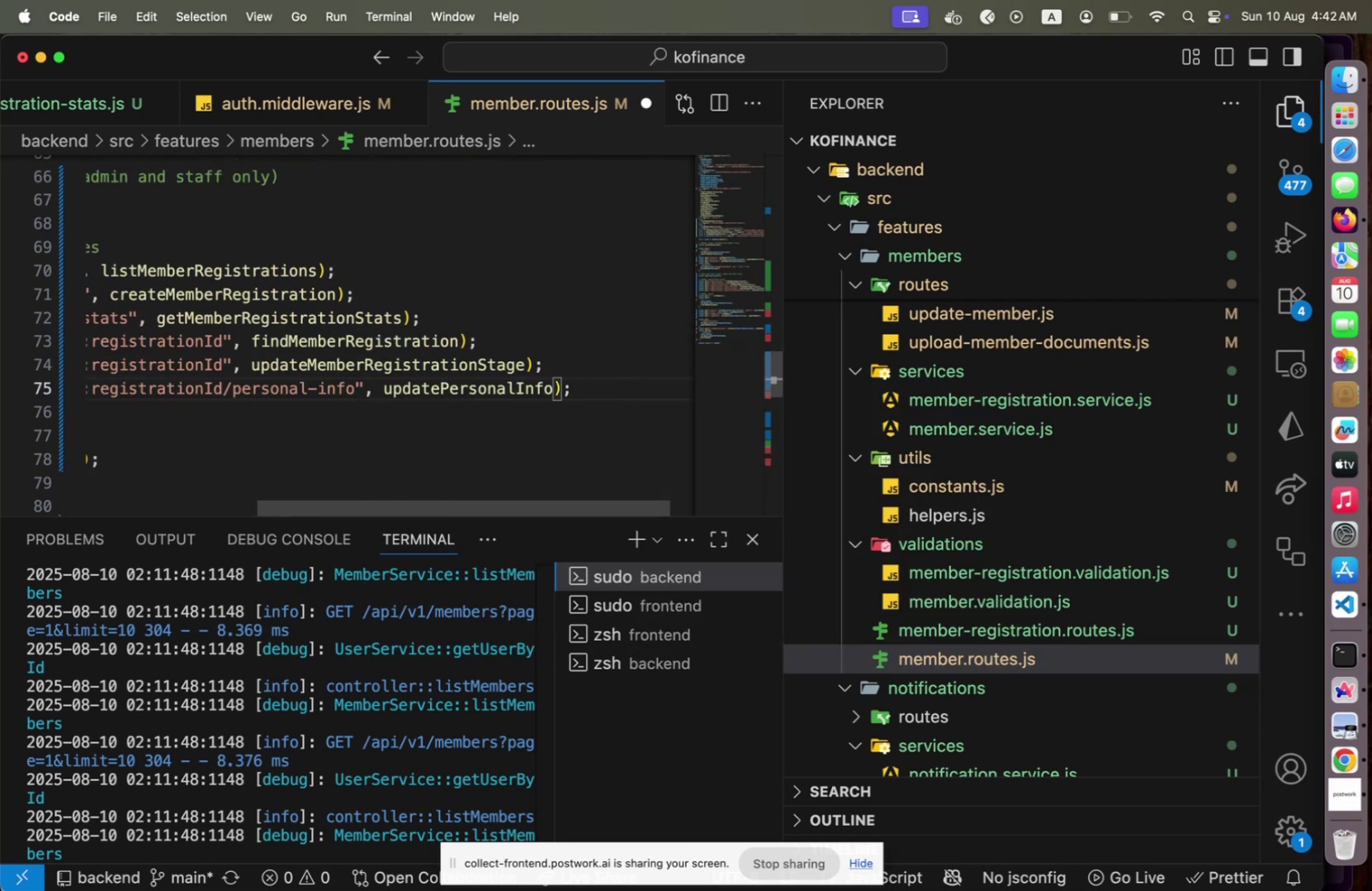 
key(ArrowRight)
 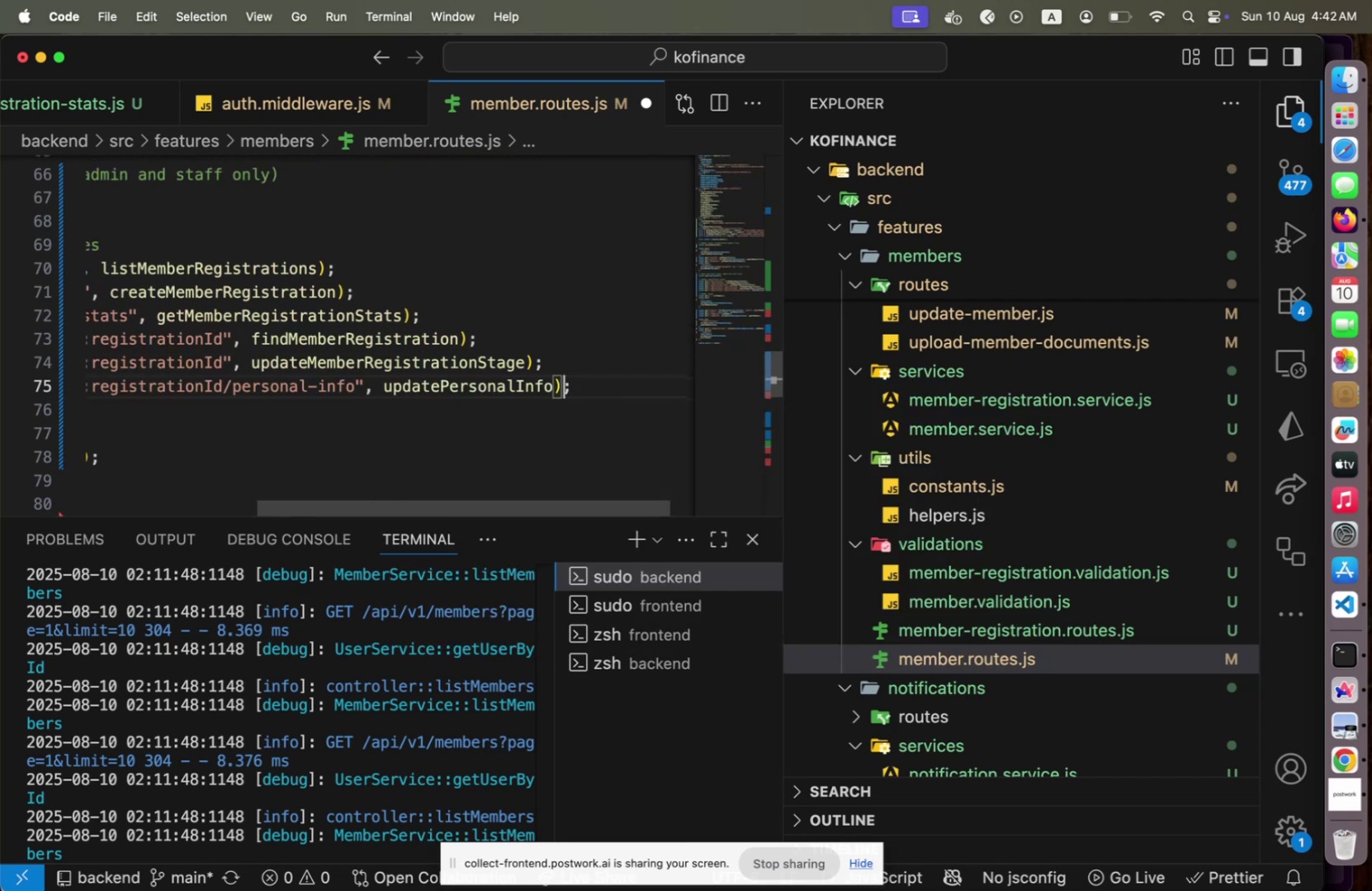 
key(ArrowRight)
 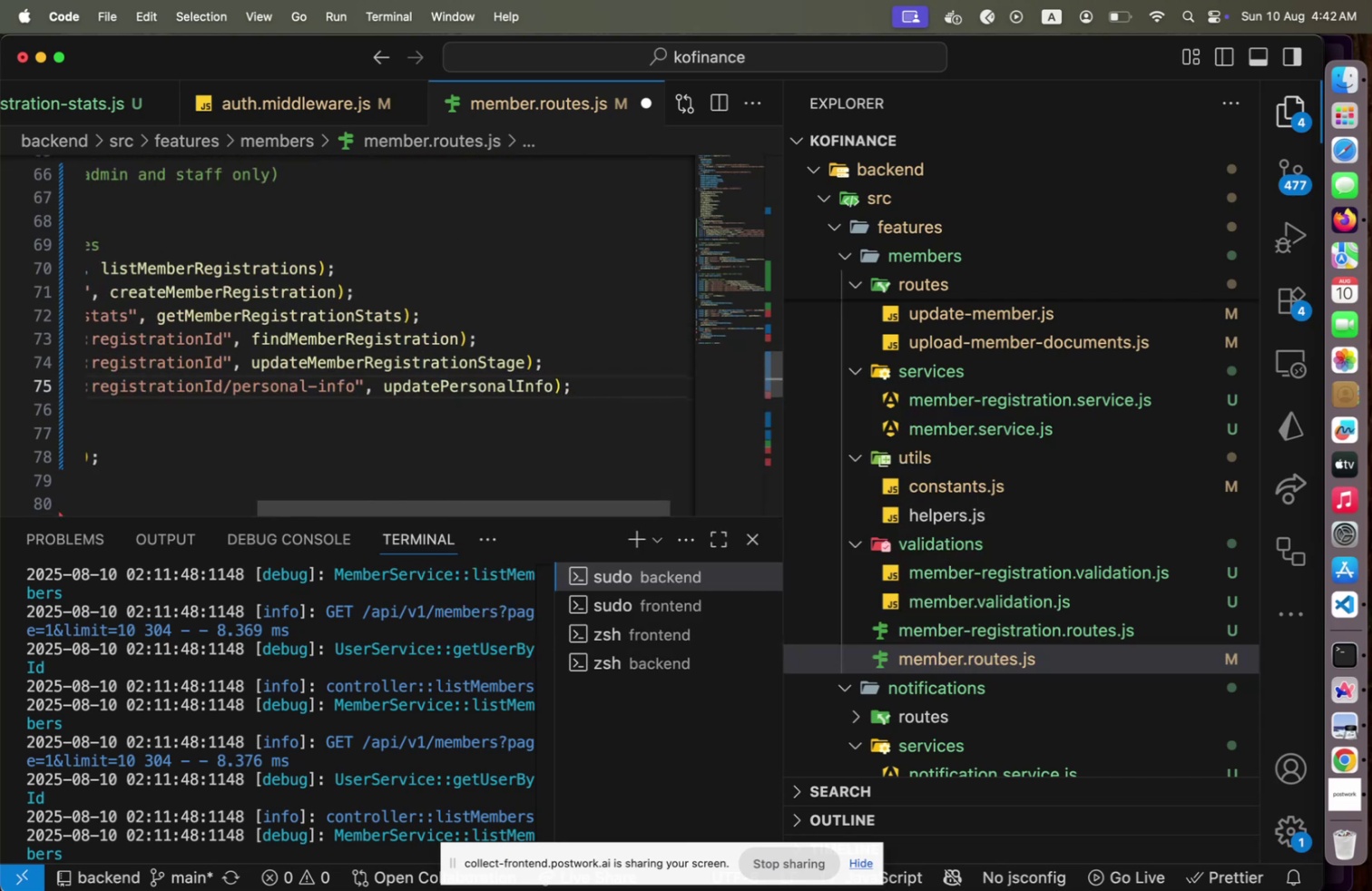 
key(Enter)
 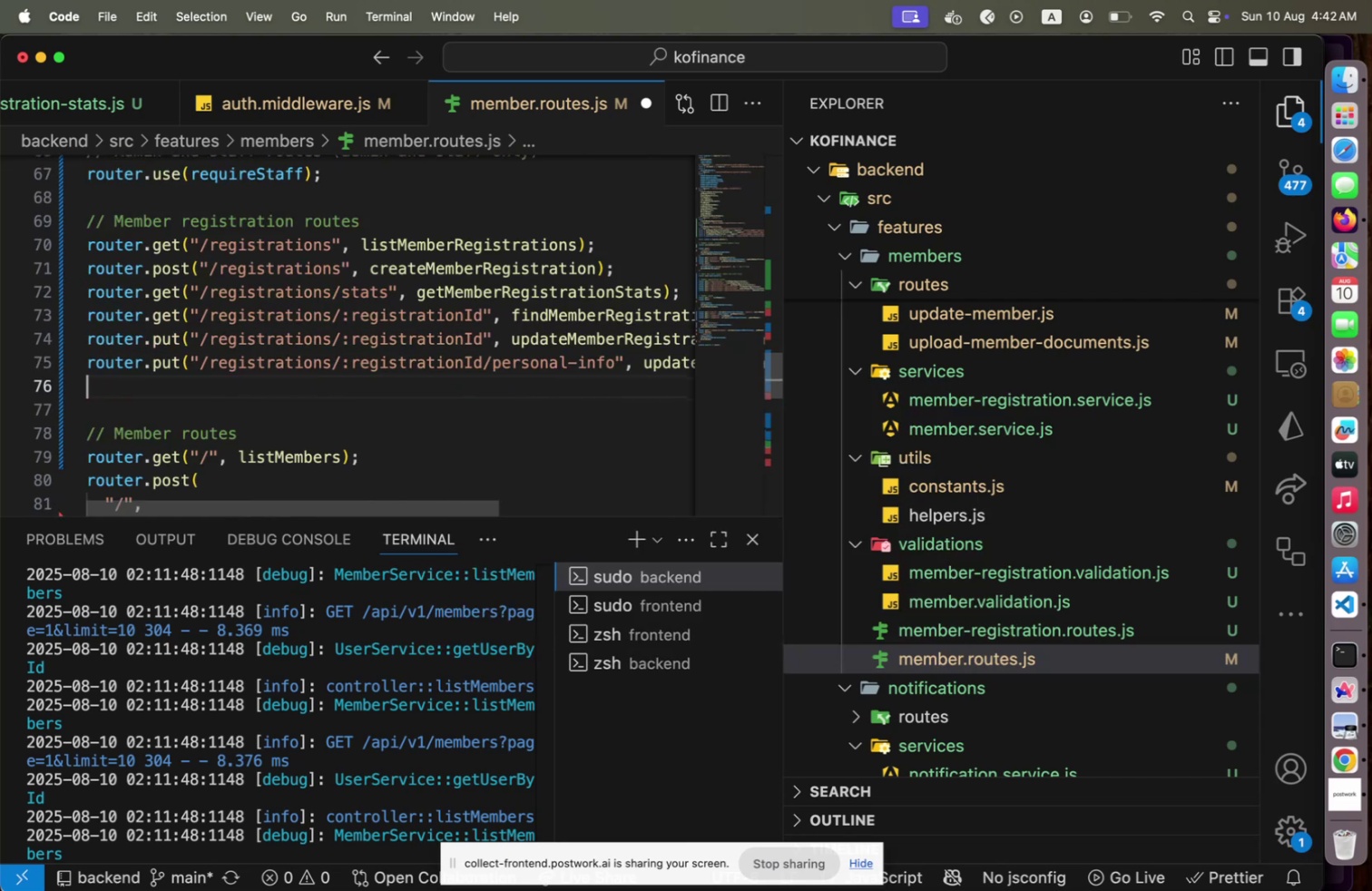 
key(ArrowUp)
 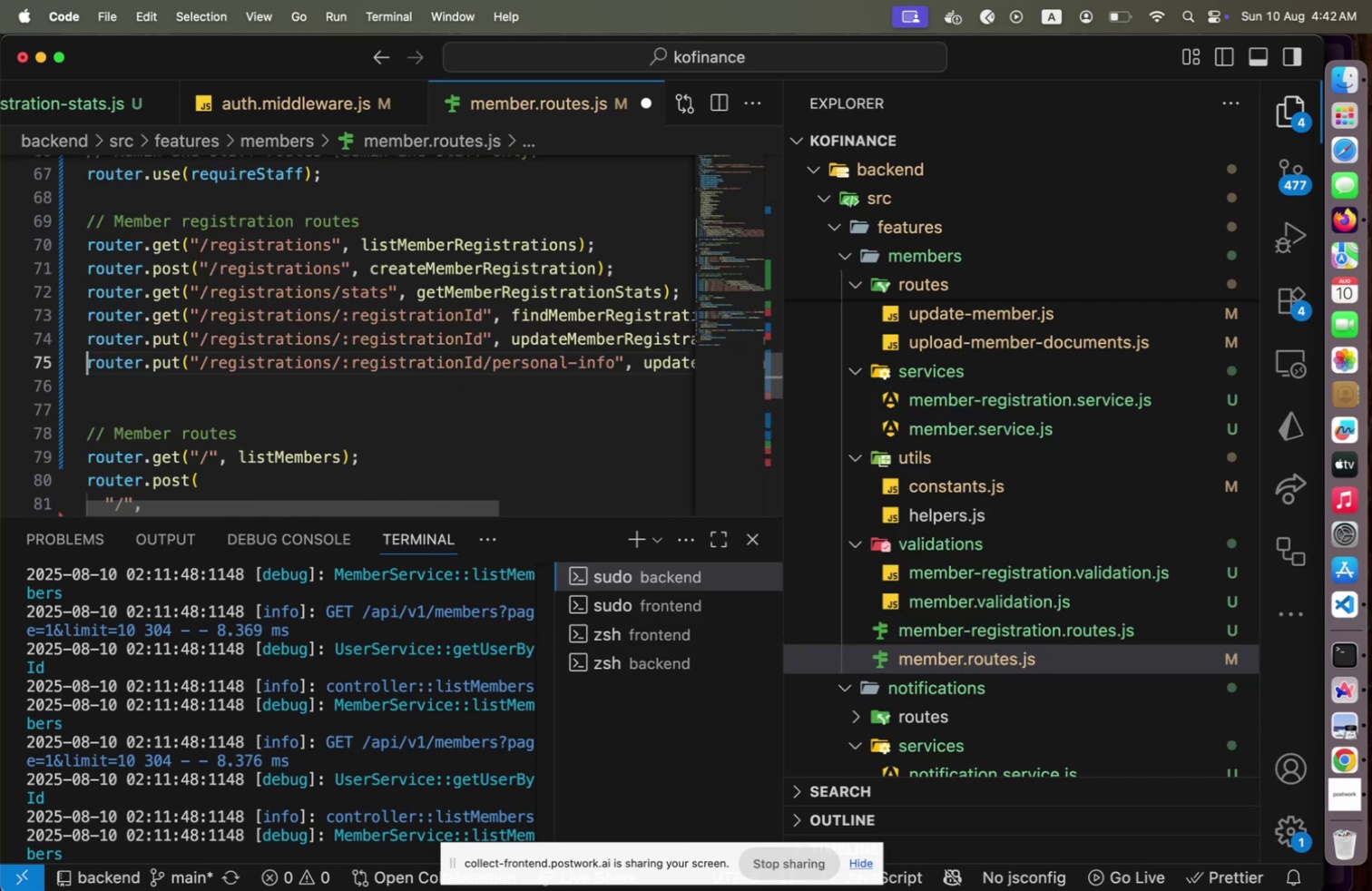 
key(Alt+Shift+OptionLeft)
 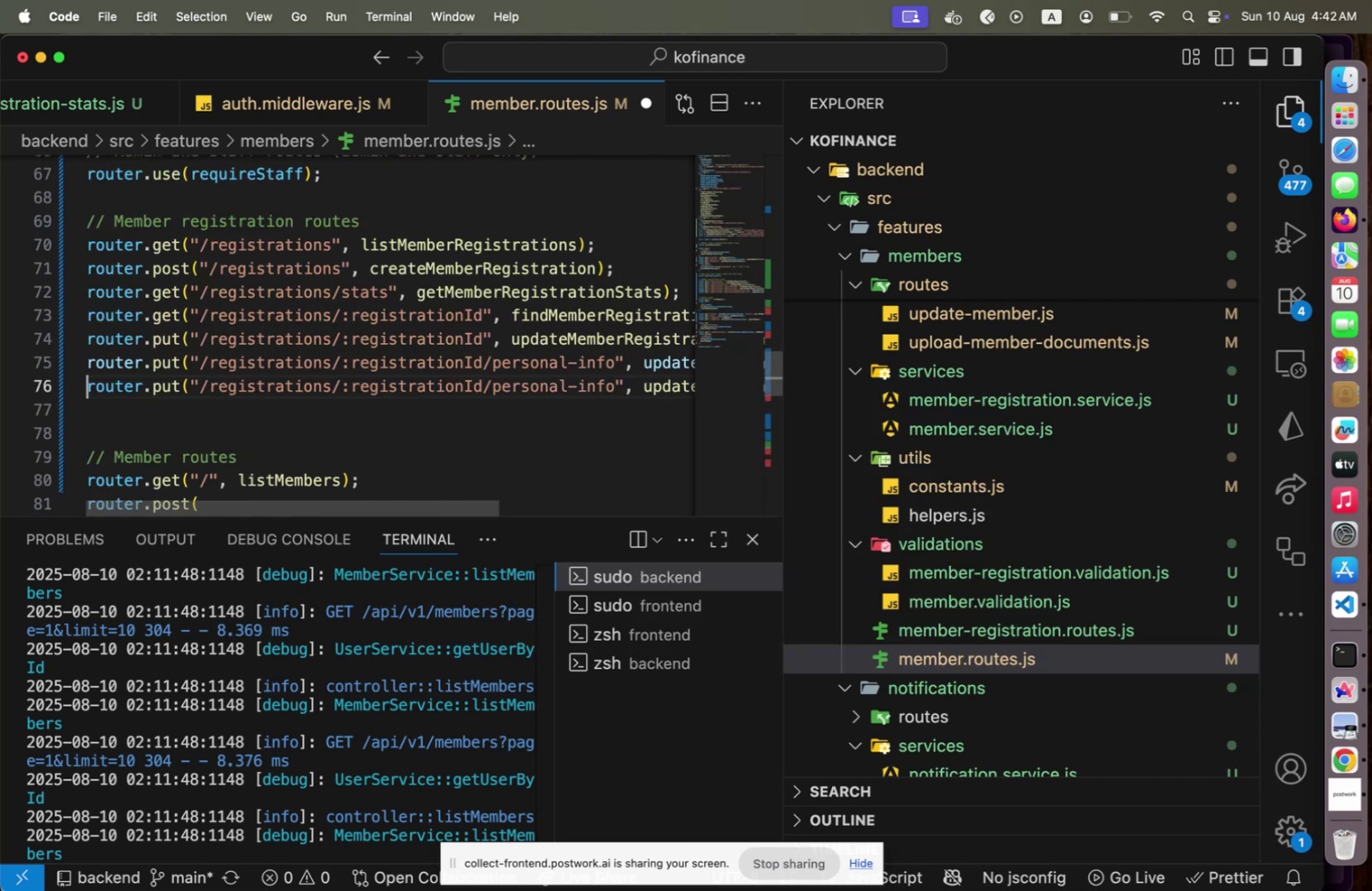 
key(Alt+Shift+ArrowDown)
 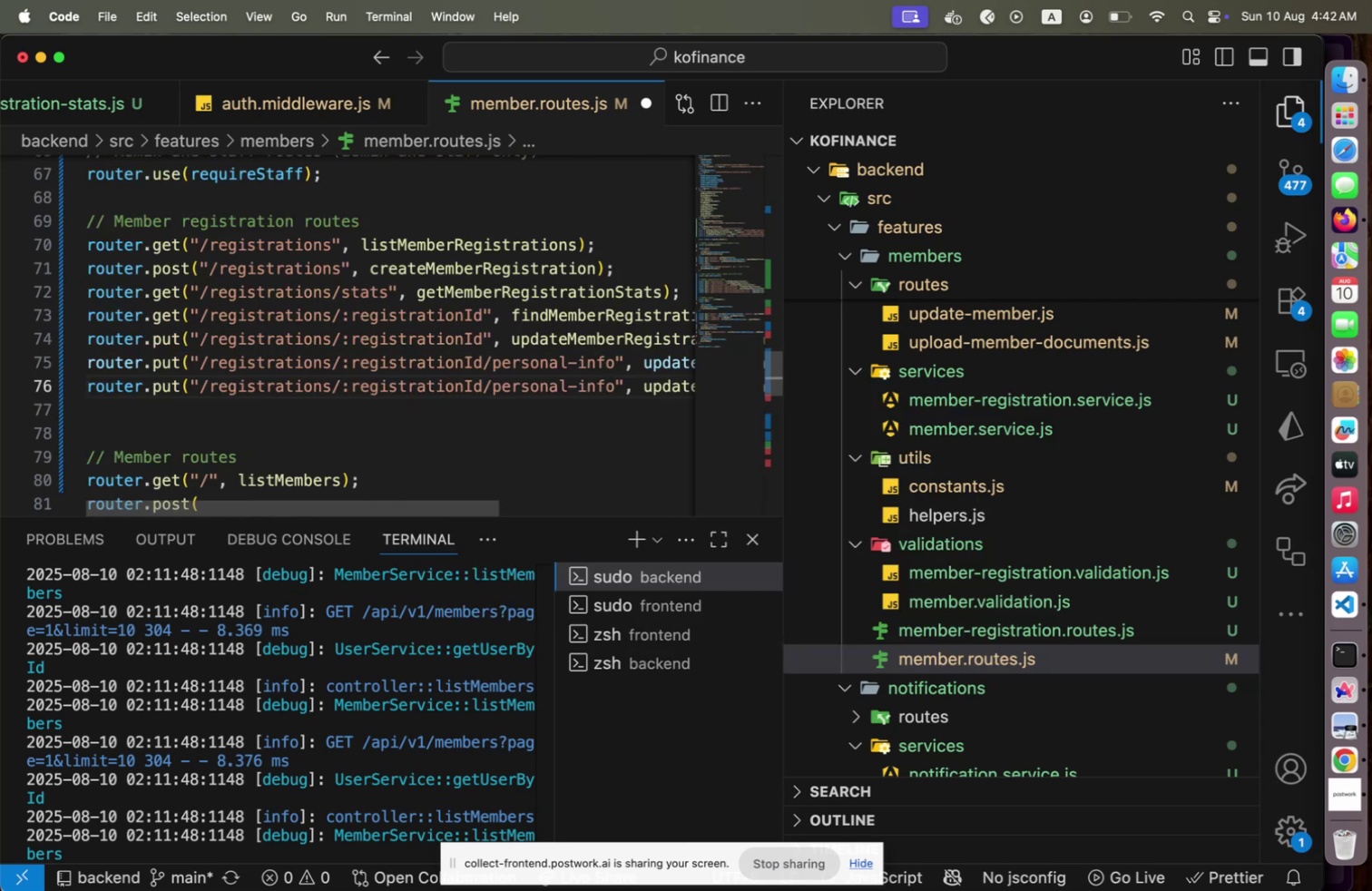 
hold_key(key=ArrowRight, duration=0.91)
 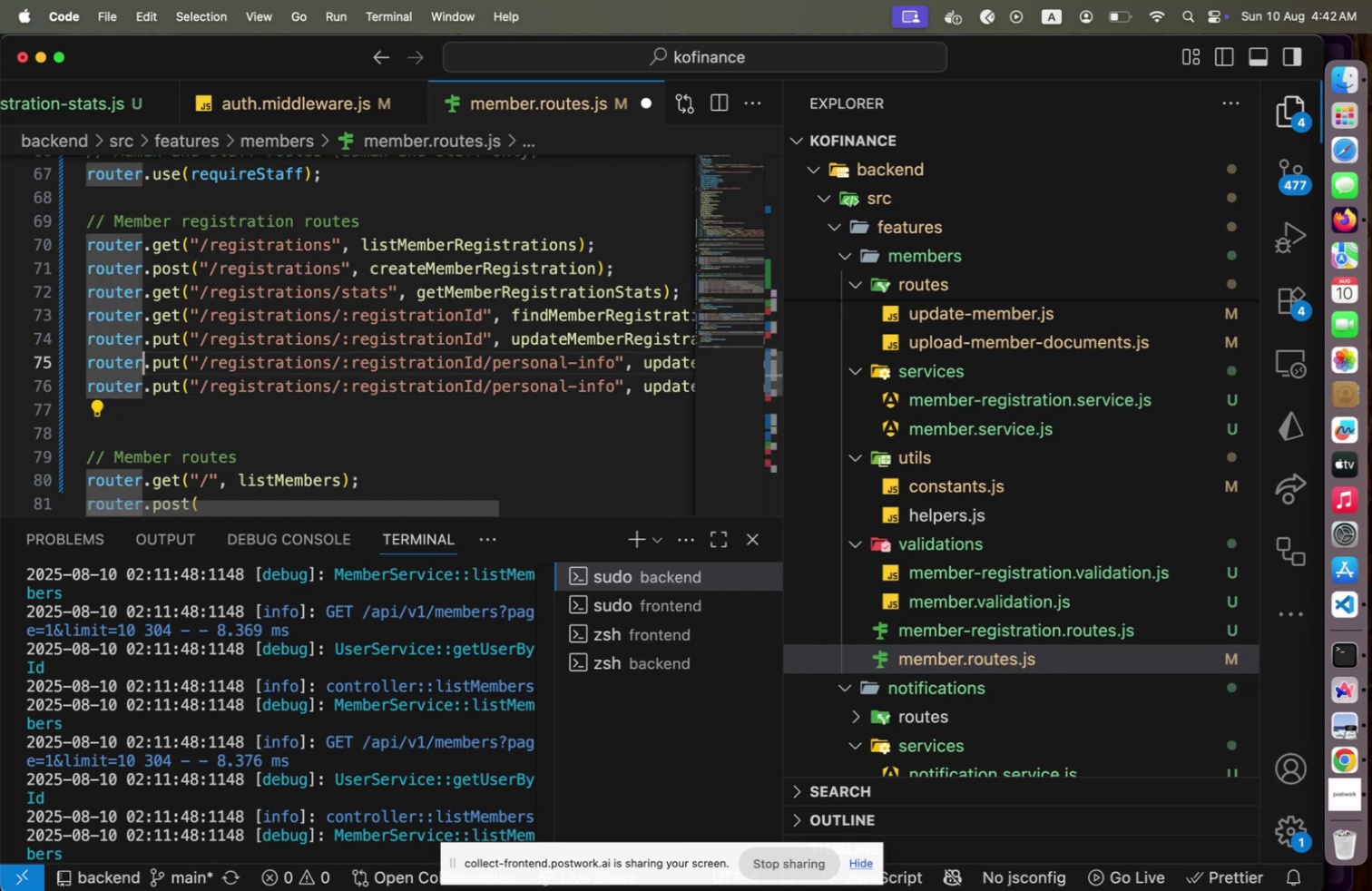 
key(ArrowUp)
 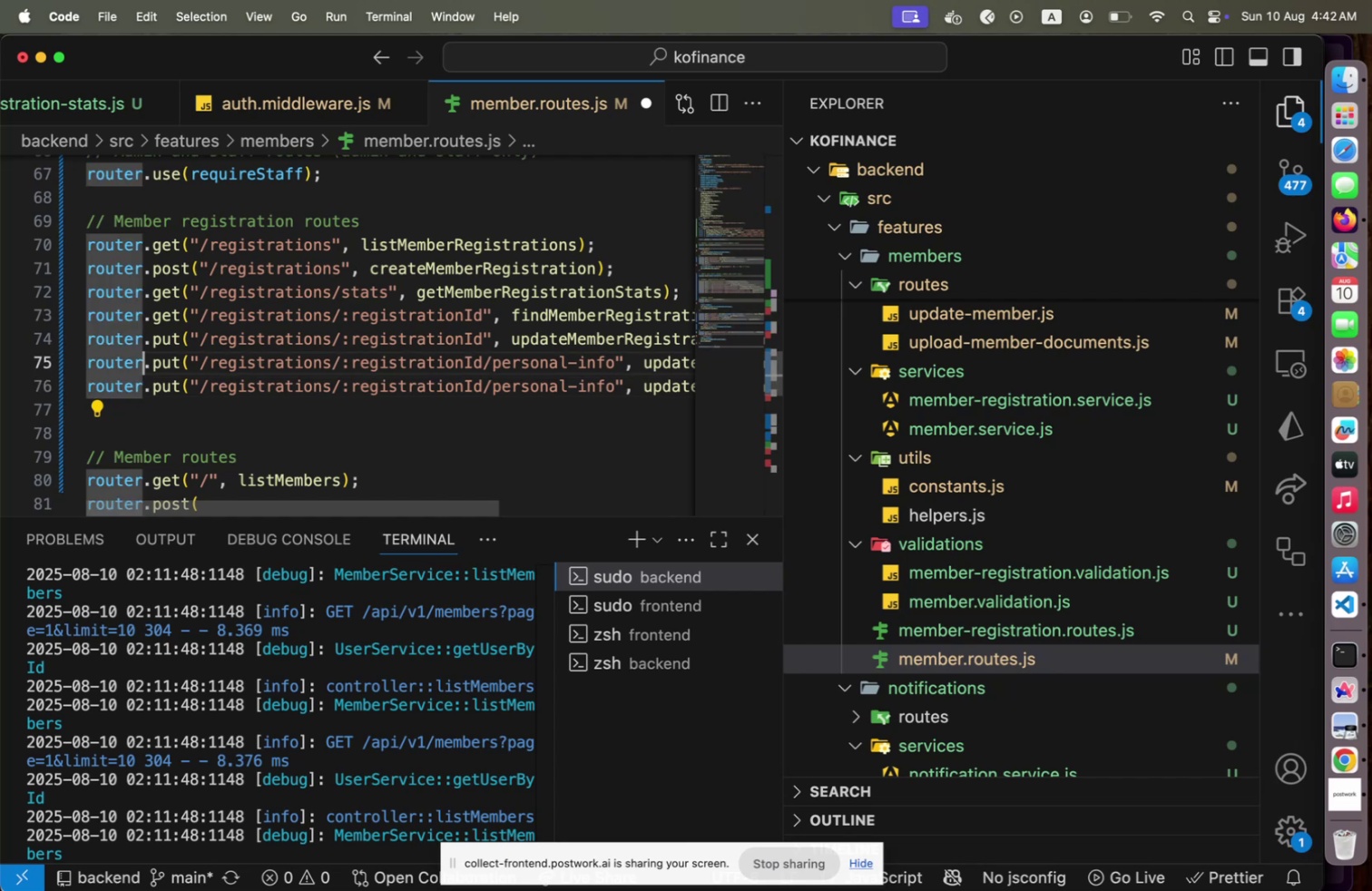 
key(Shift+ShiftLeft)
 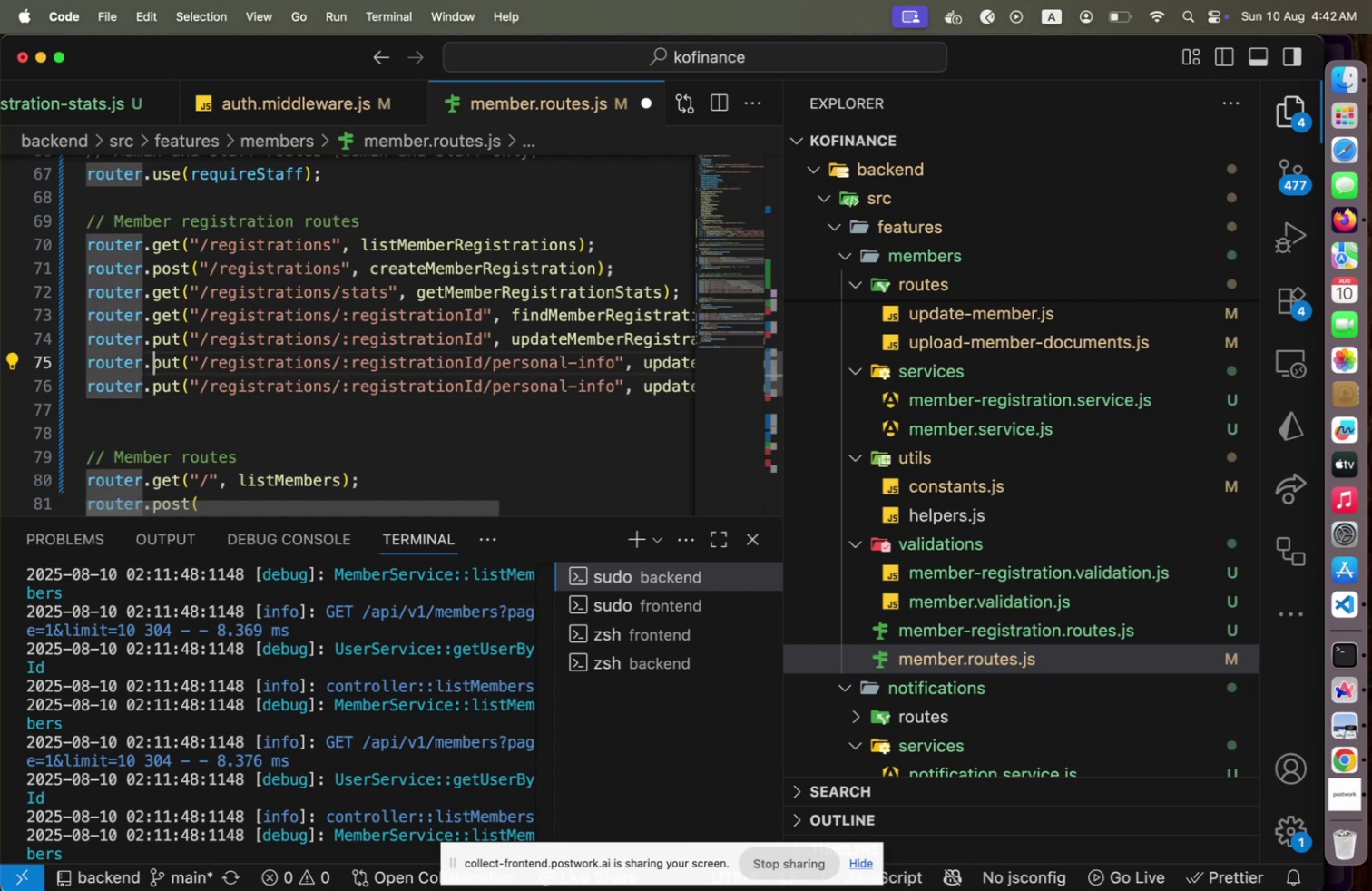 
key(ArrowRight)
 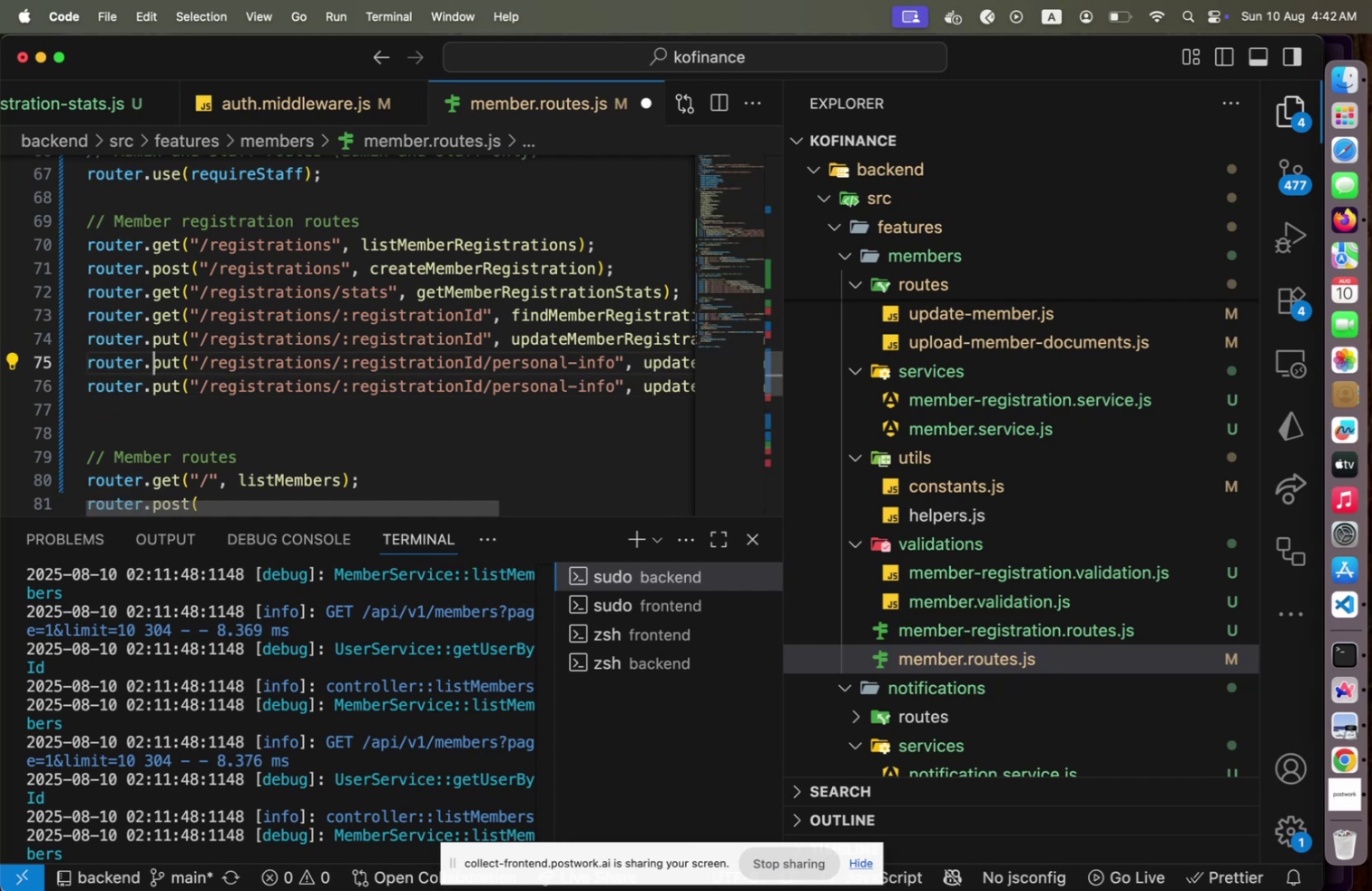 
key(Shift+ArrowRight)
 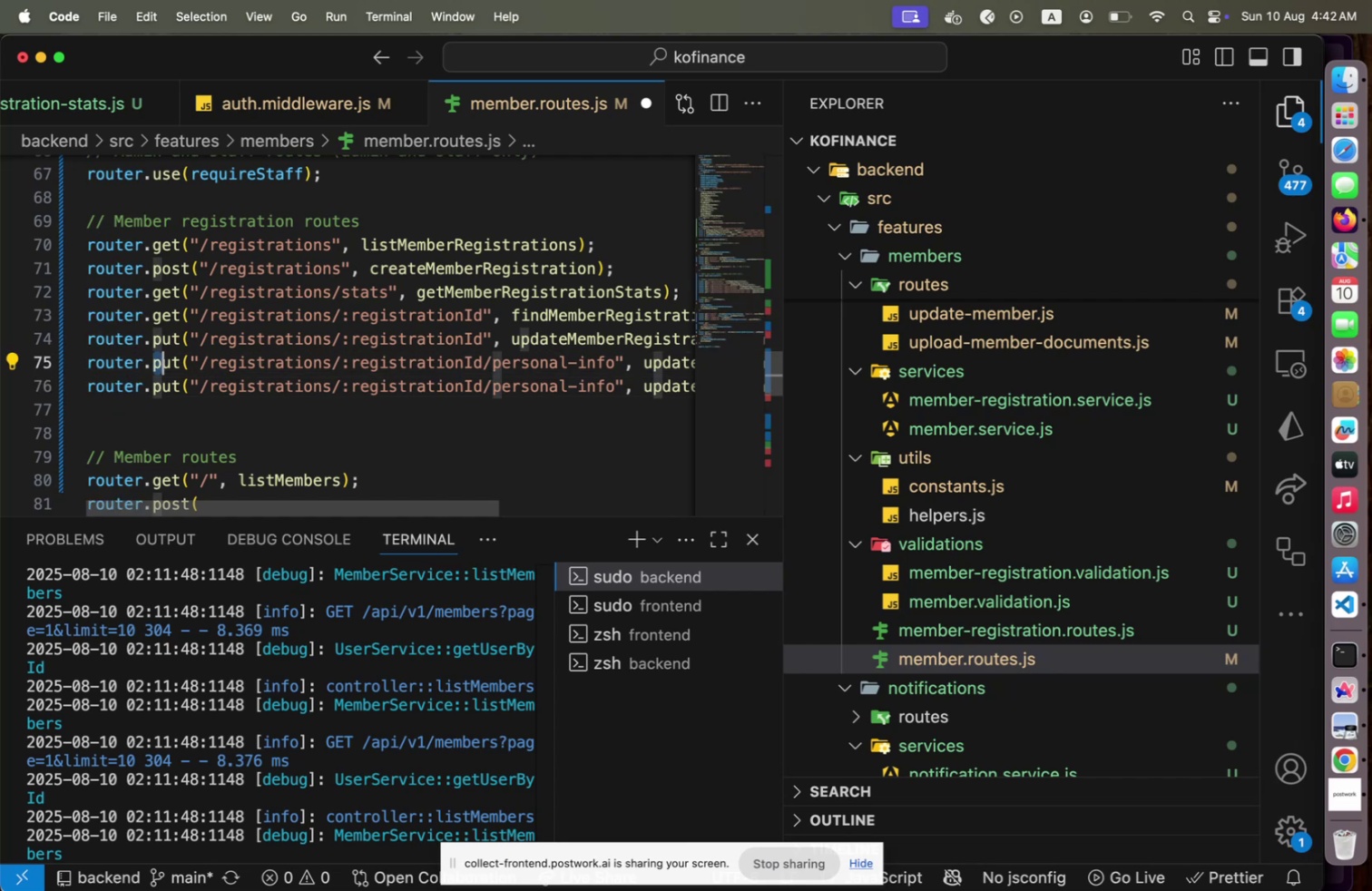 
key(Shift+ArrowRight)
 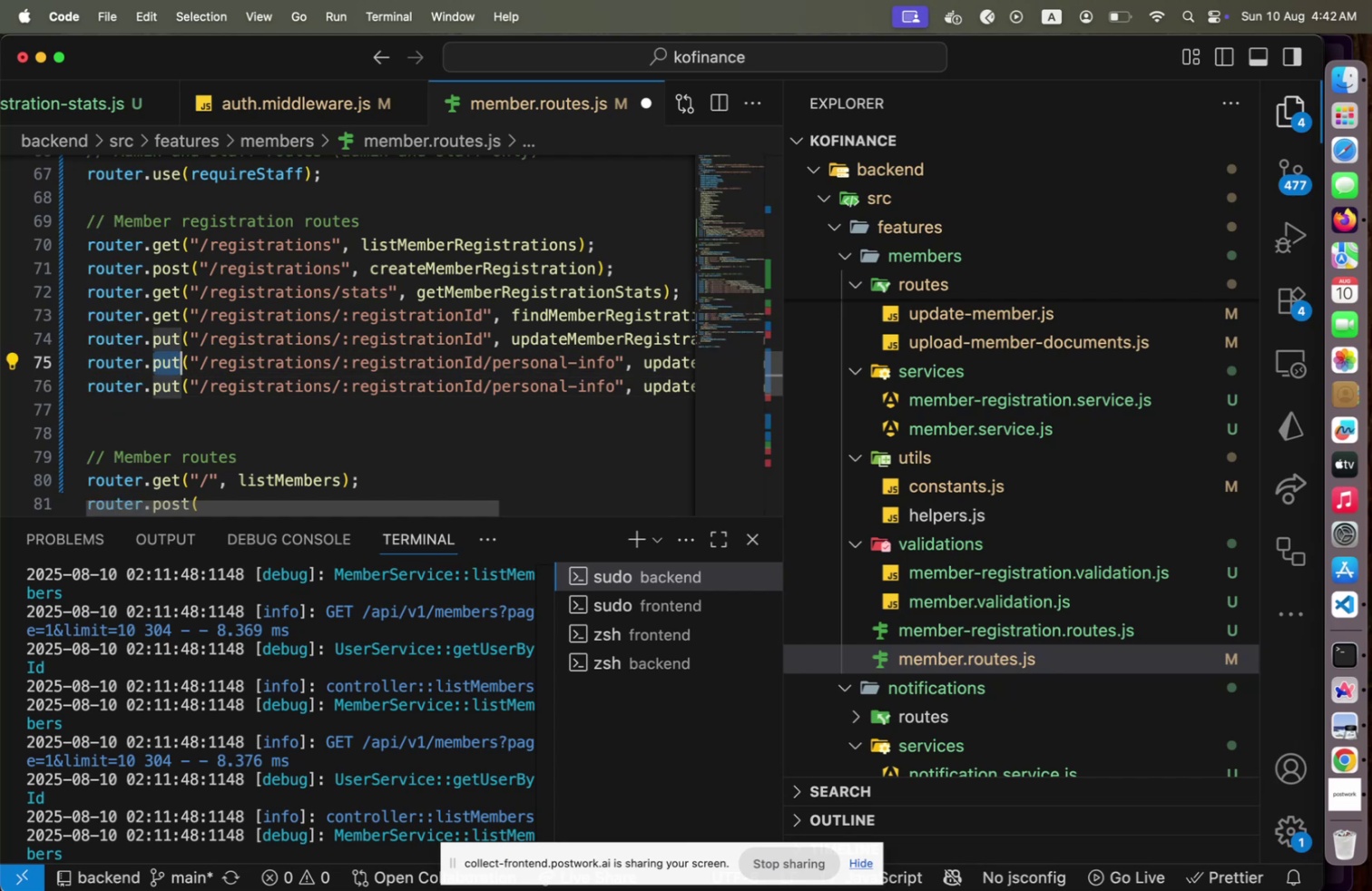 
key(Shift+ArrowRight)
 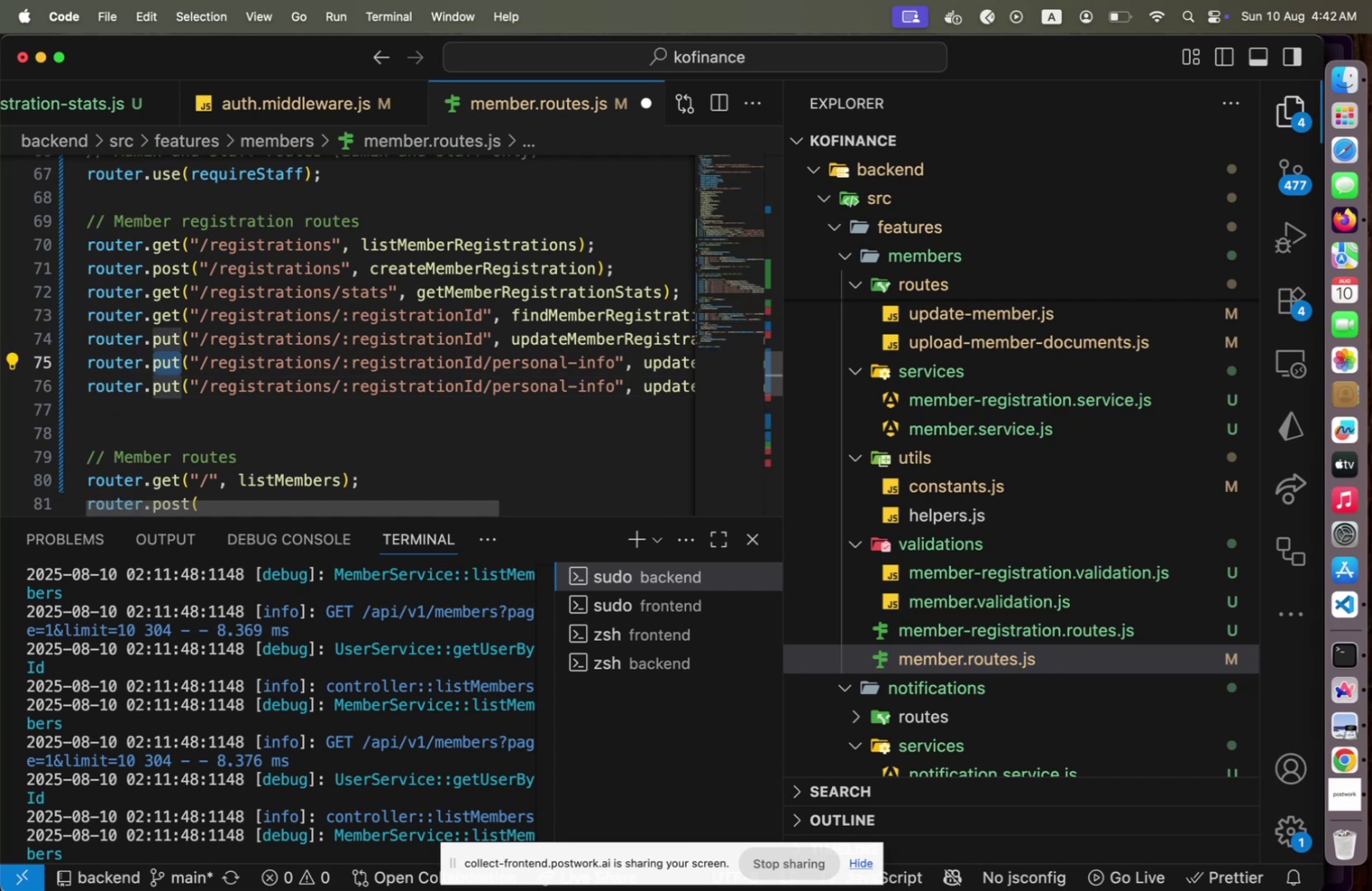 
type(post)
 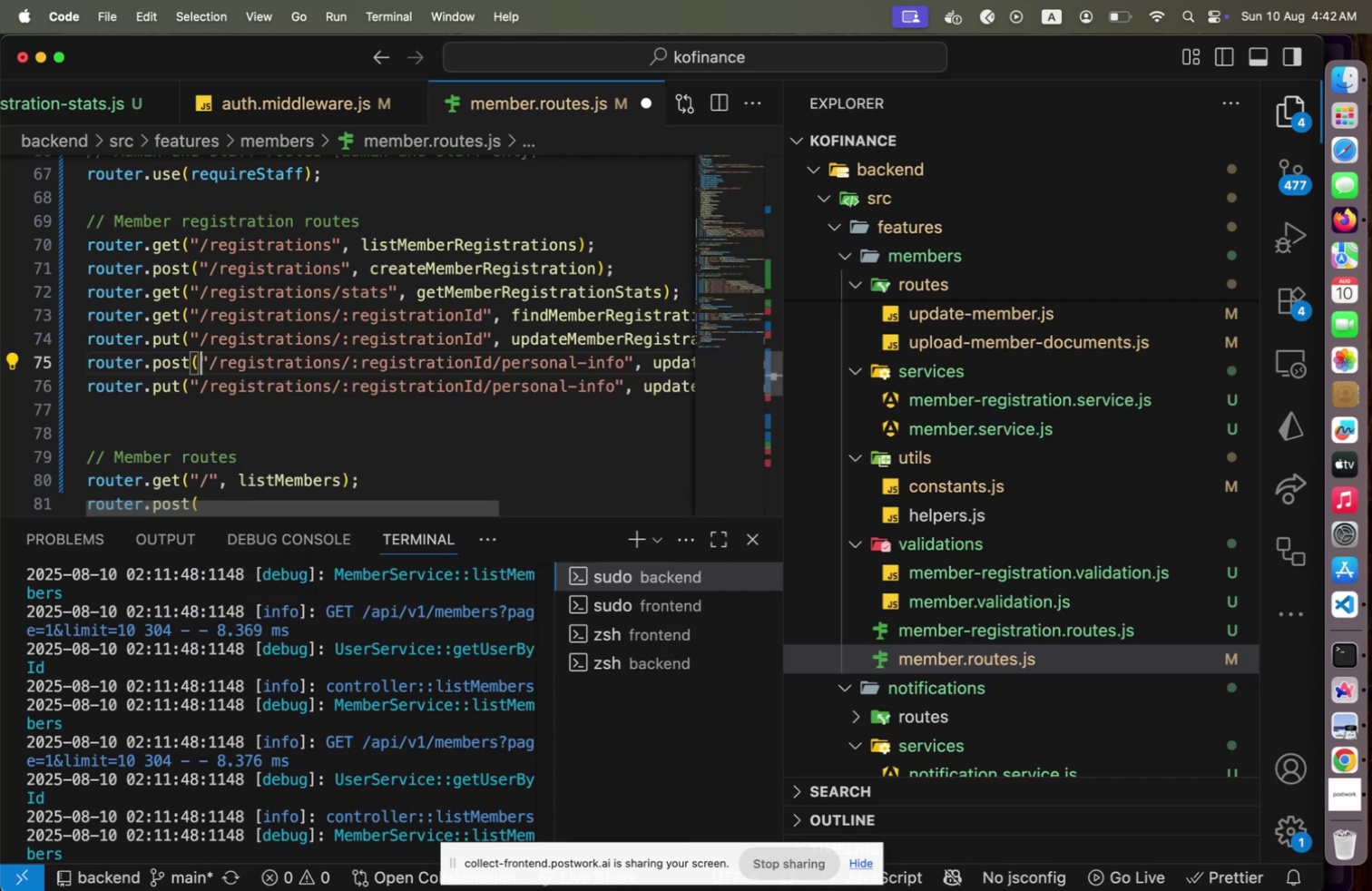 
key(ArrowRight)
 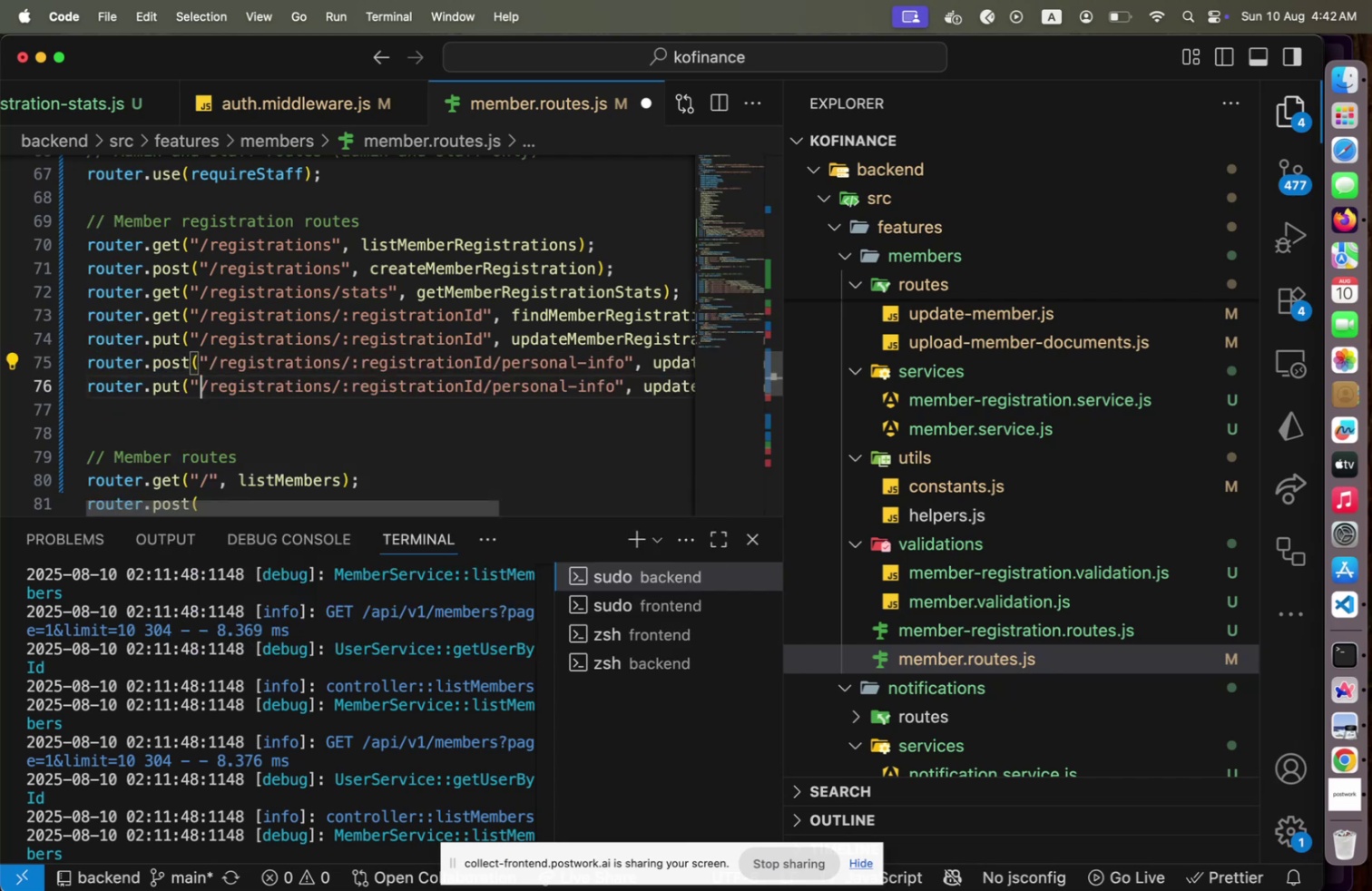 
key(ArrowDown)
 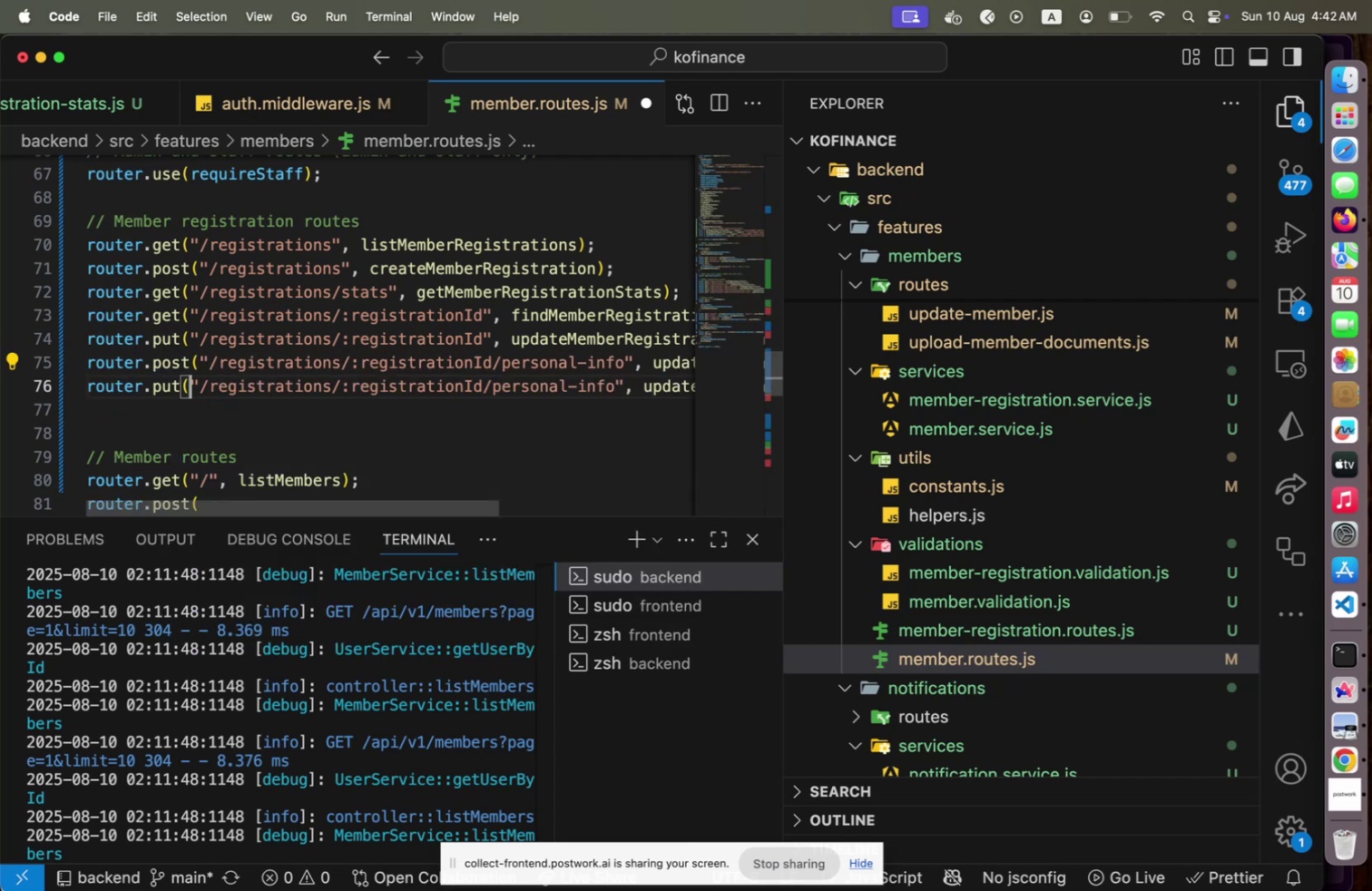 
key(ArrowLeft)
 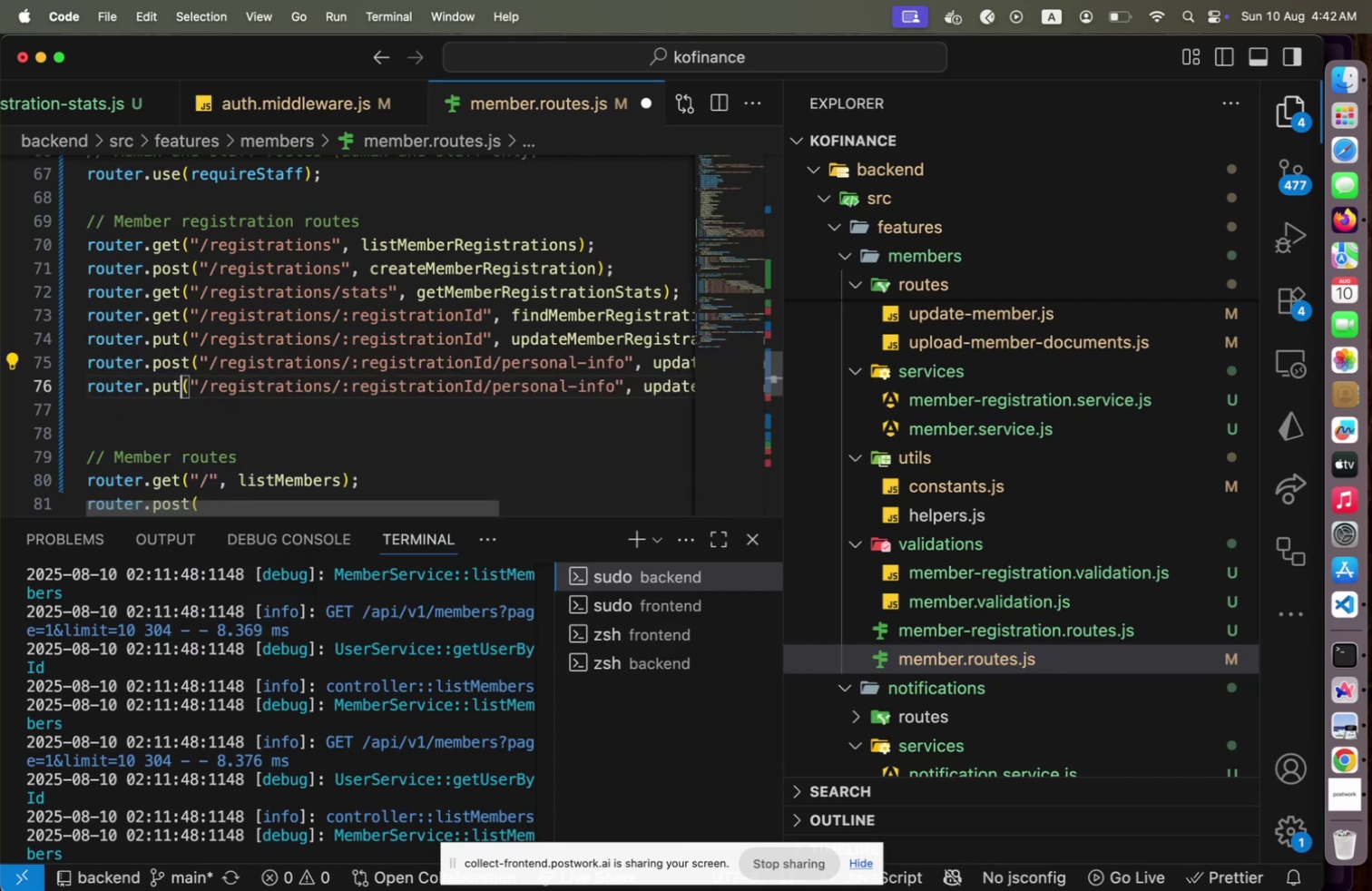 
key(ArrowLeft)
 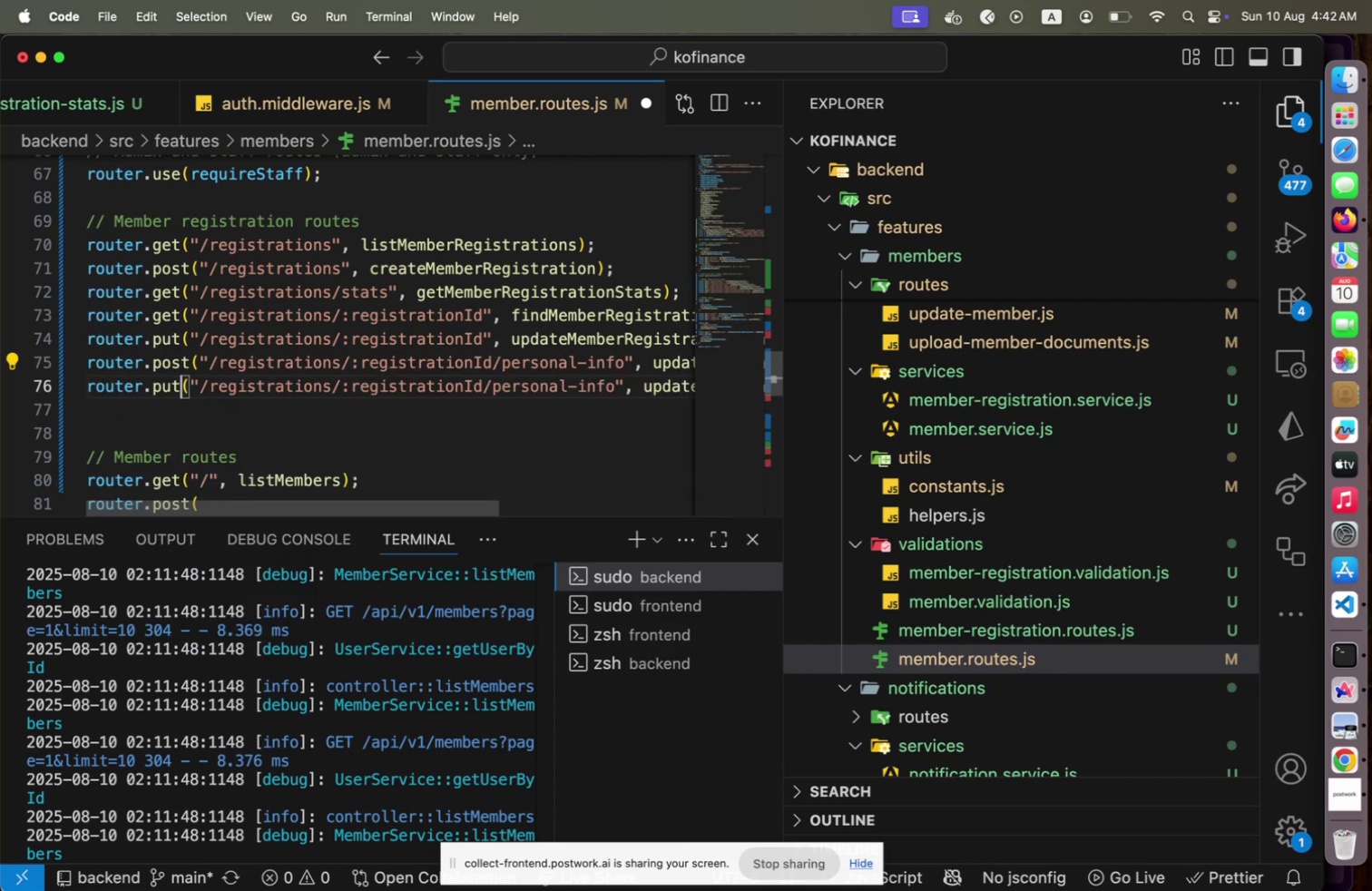 
key(Shift+ArrowLeft)
 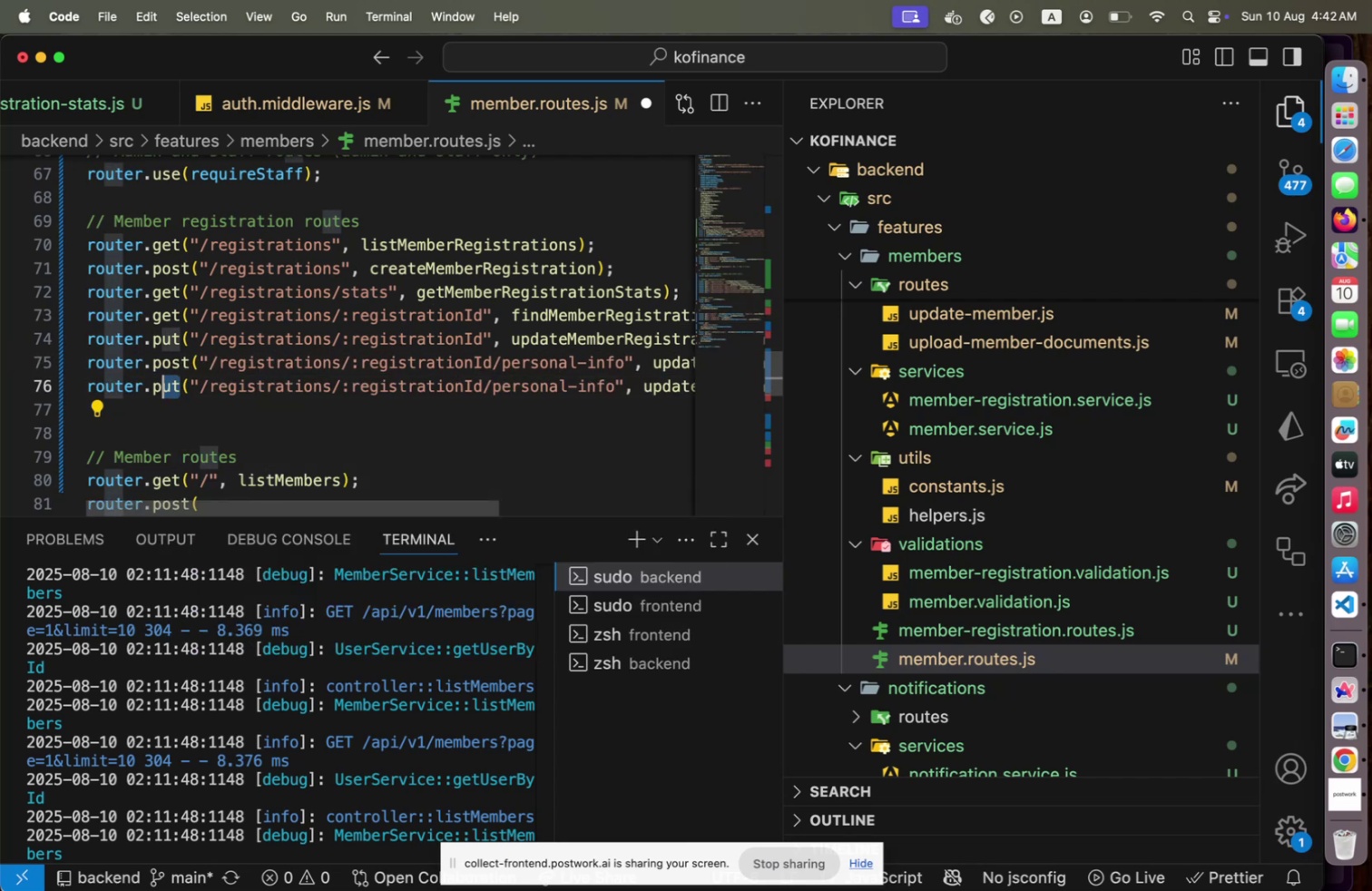 
key(Shift+ArrowLeft)
 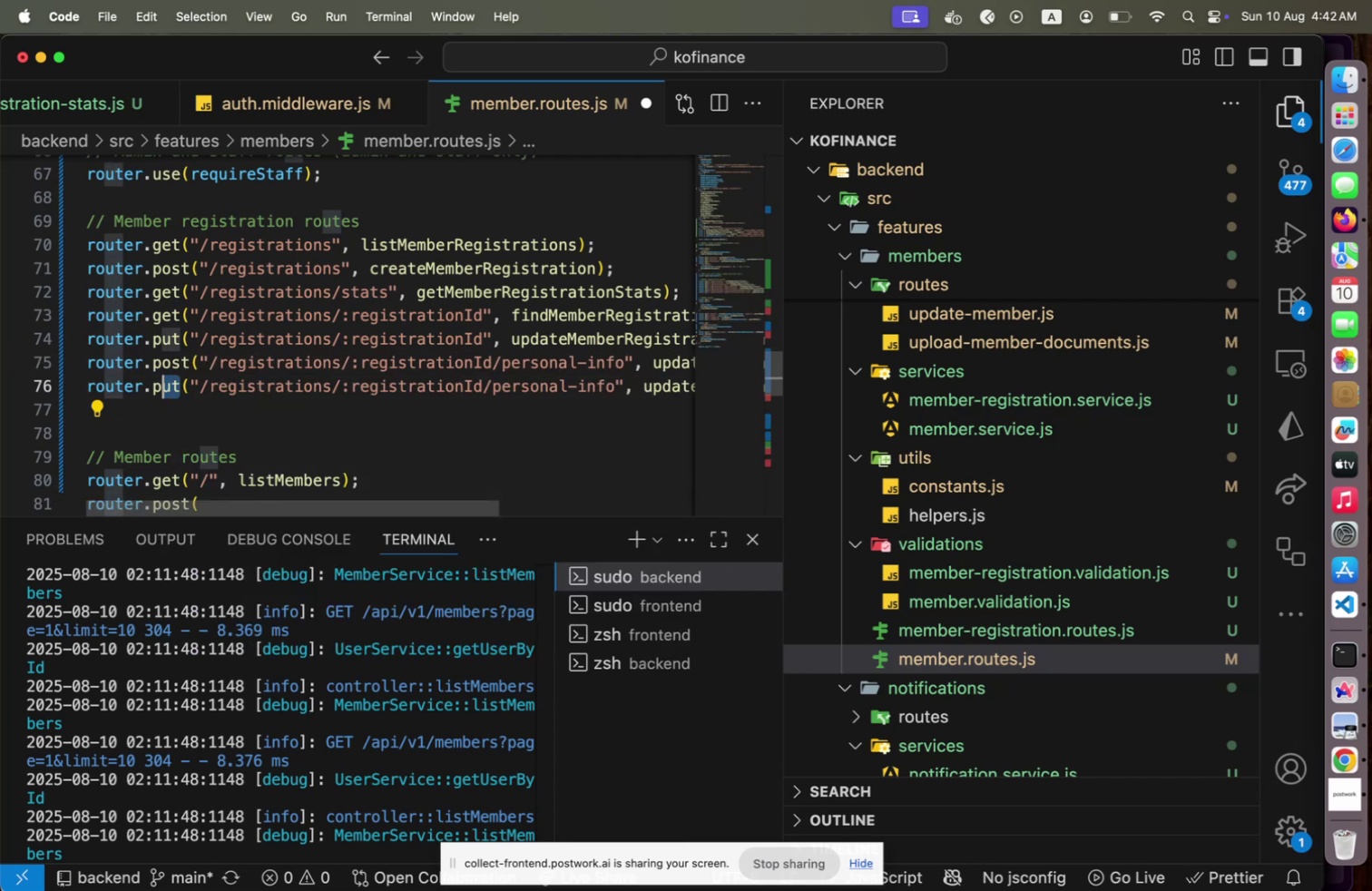 
key(Shift+ArrowLeft)
 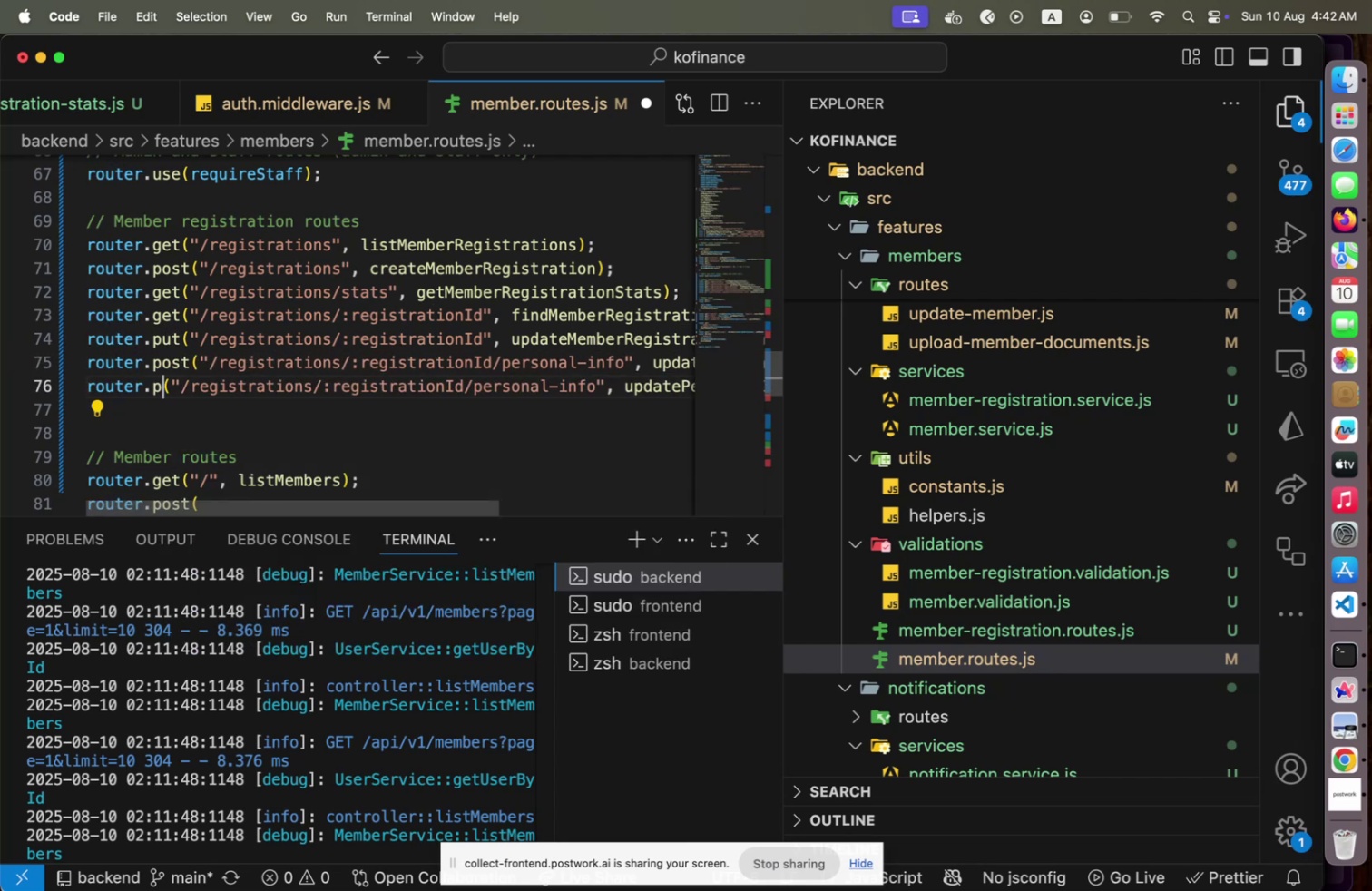 
type(post)
 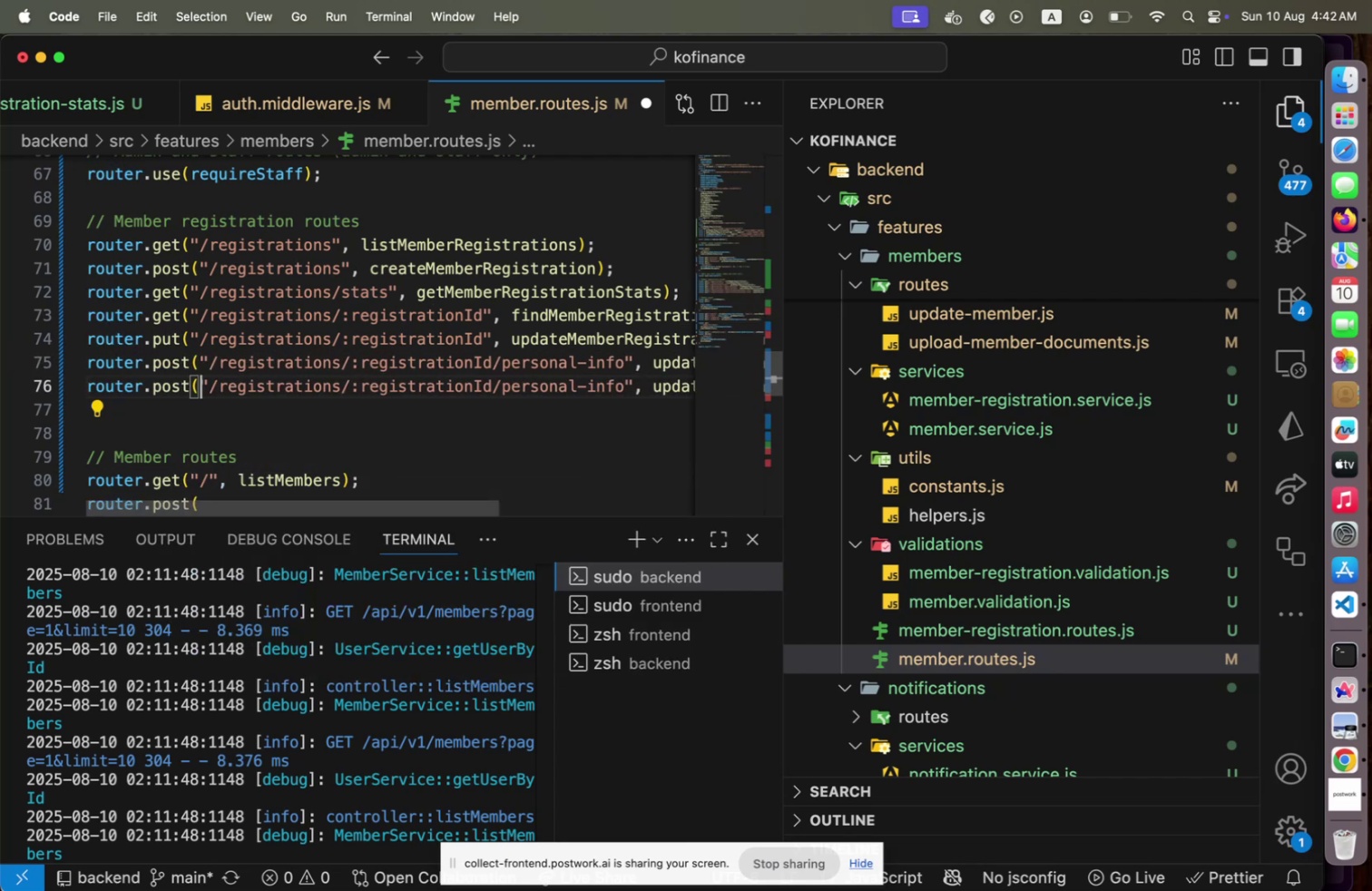 
key(ArrowRight)
 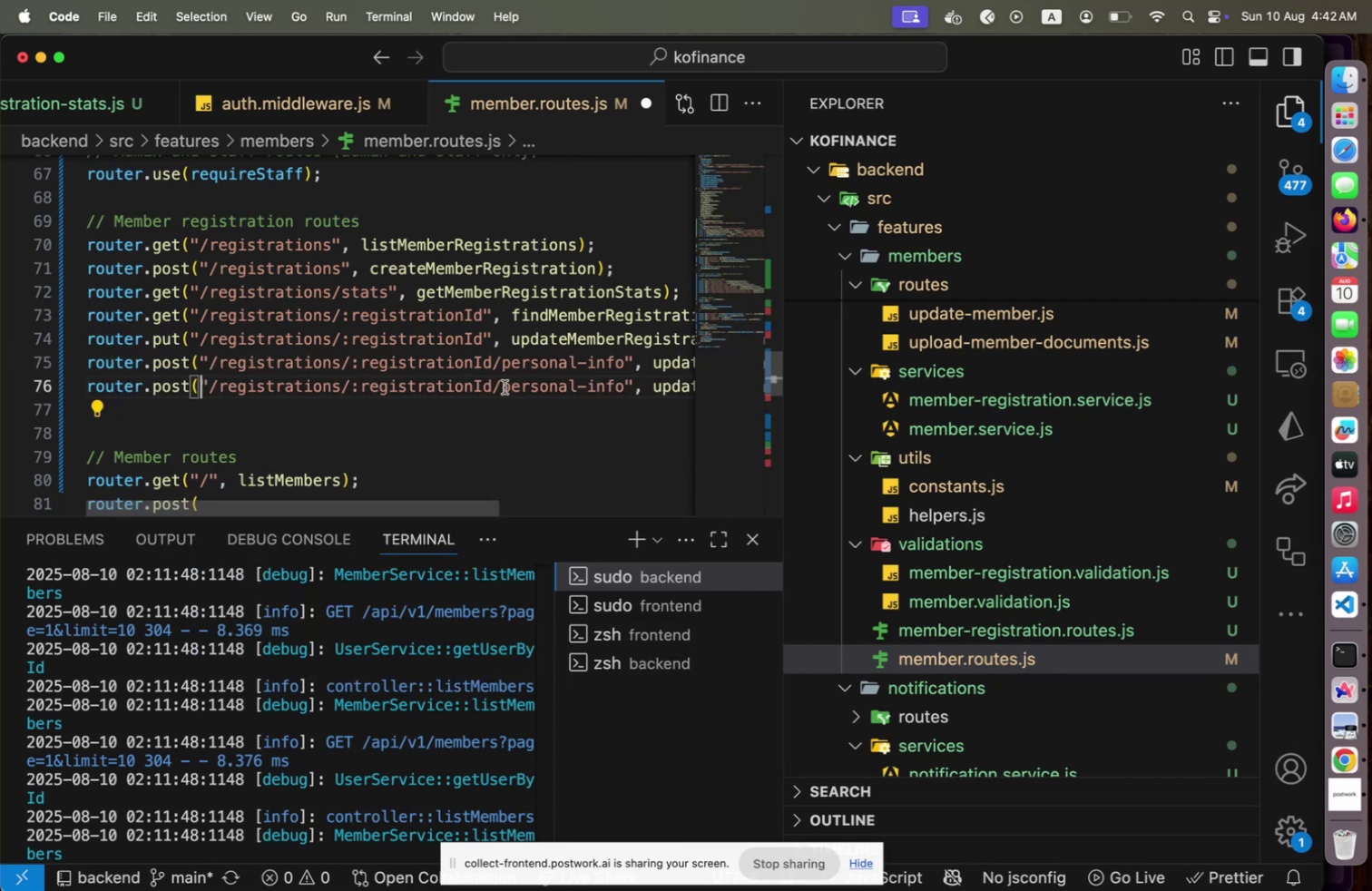 
left_click([503, 387])
 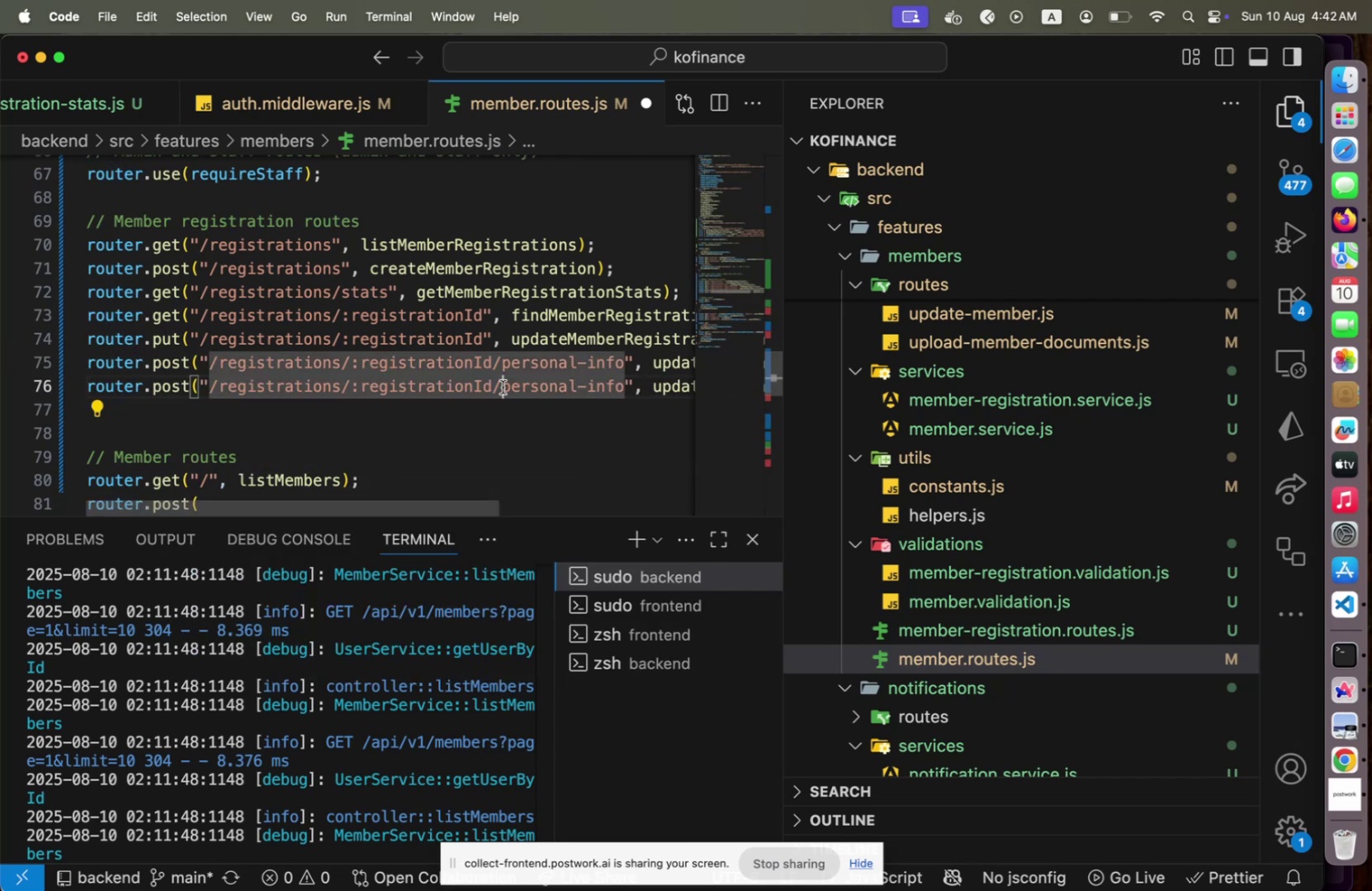 
hold_key(key=ArrowRight, duration=1.42)
 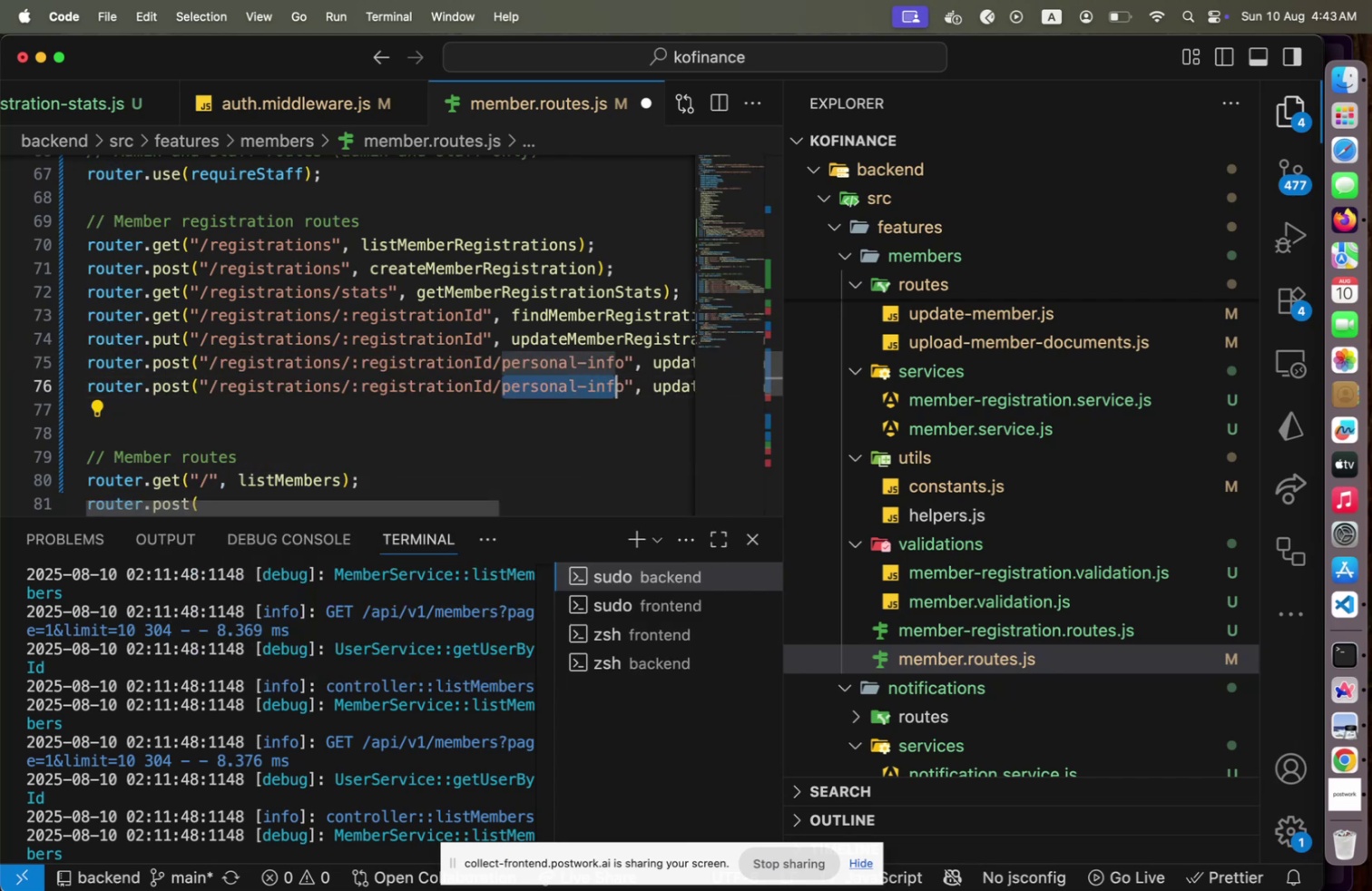 
key(Shift+ArrowRight)
 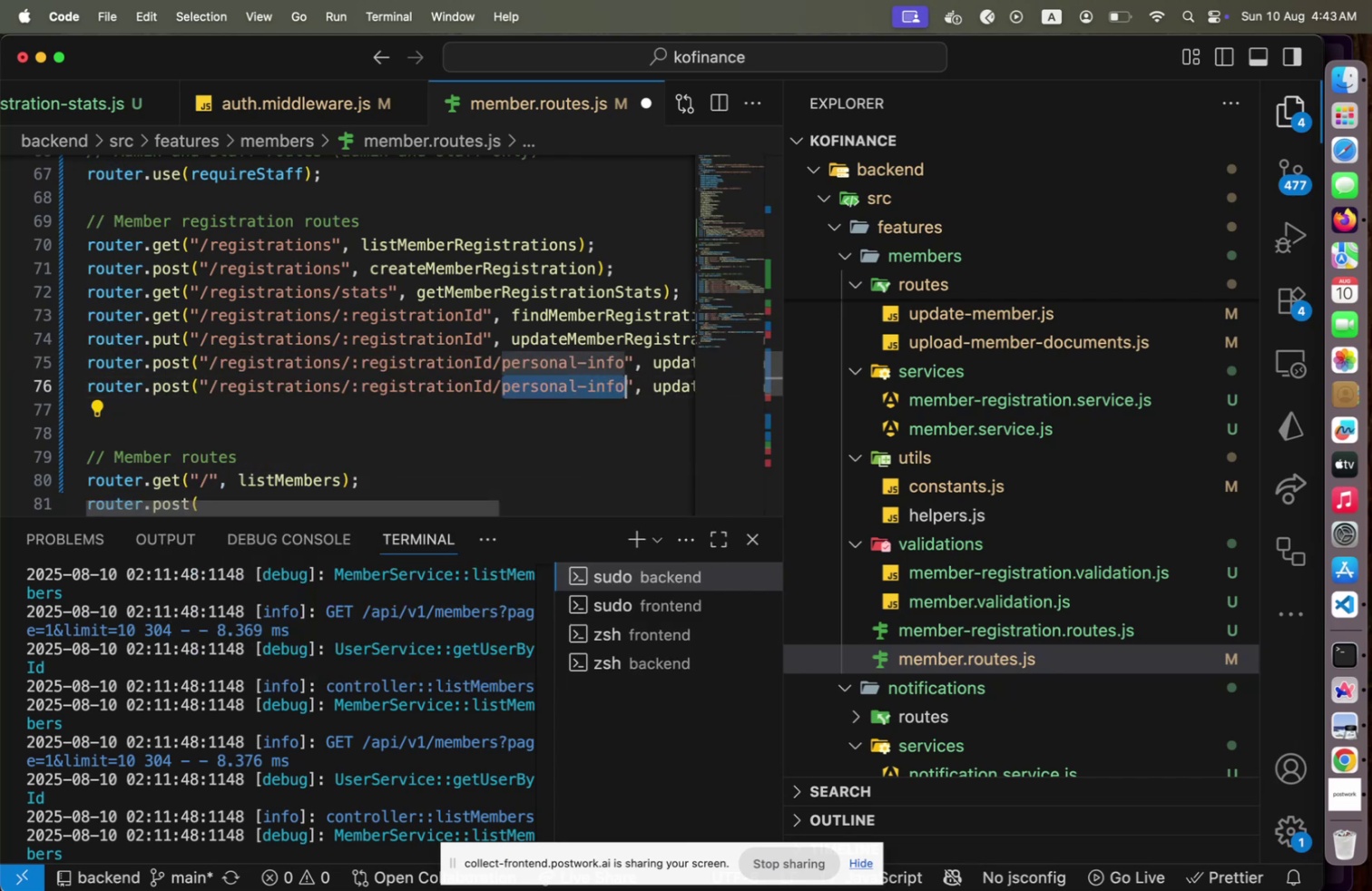 
type(membership-requirements)
 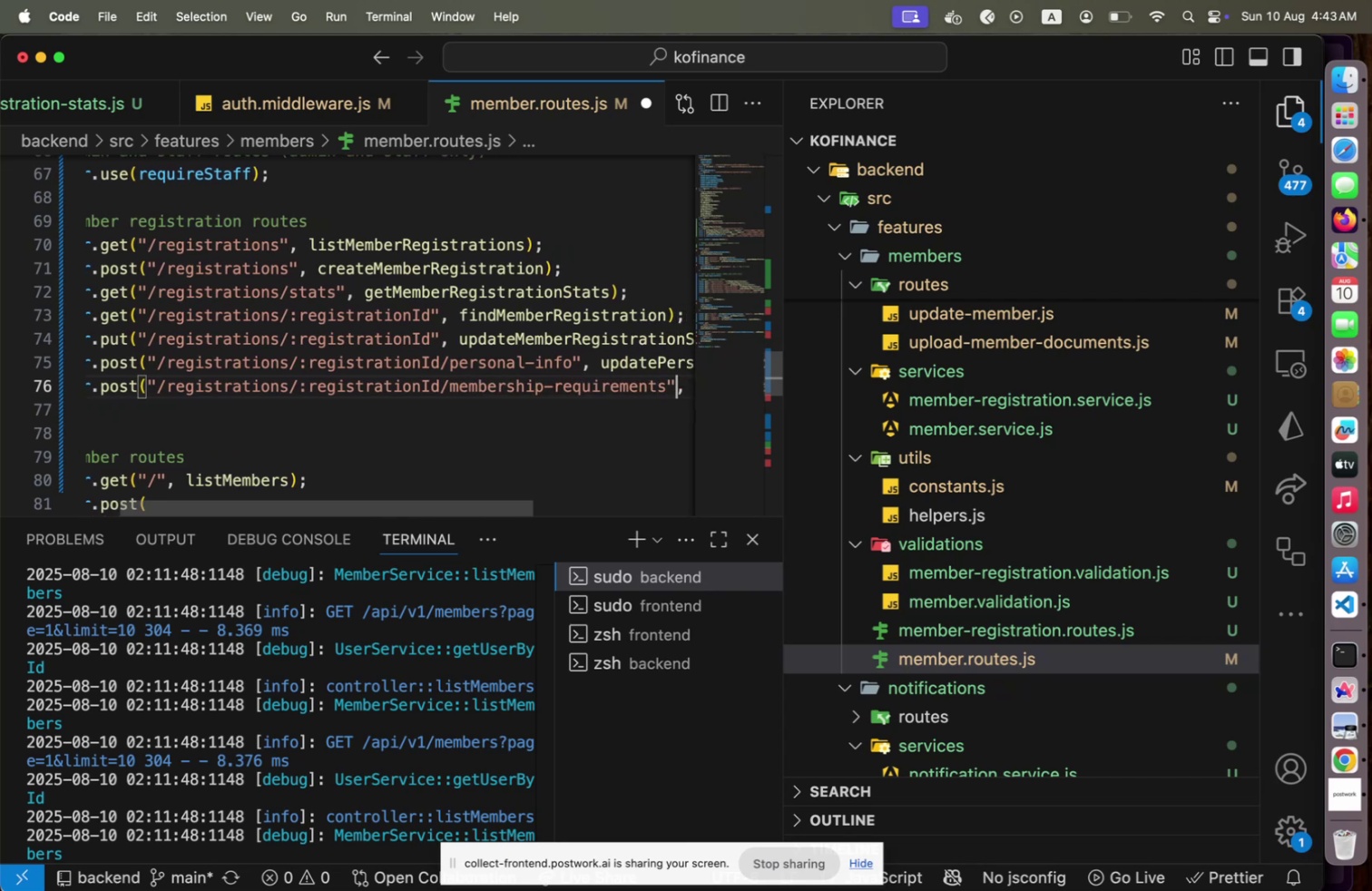 
key(ArrowRight)
 